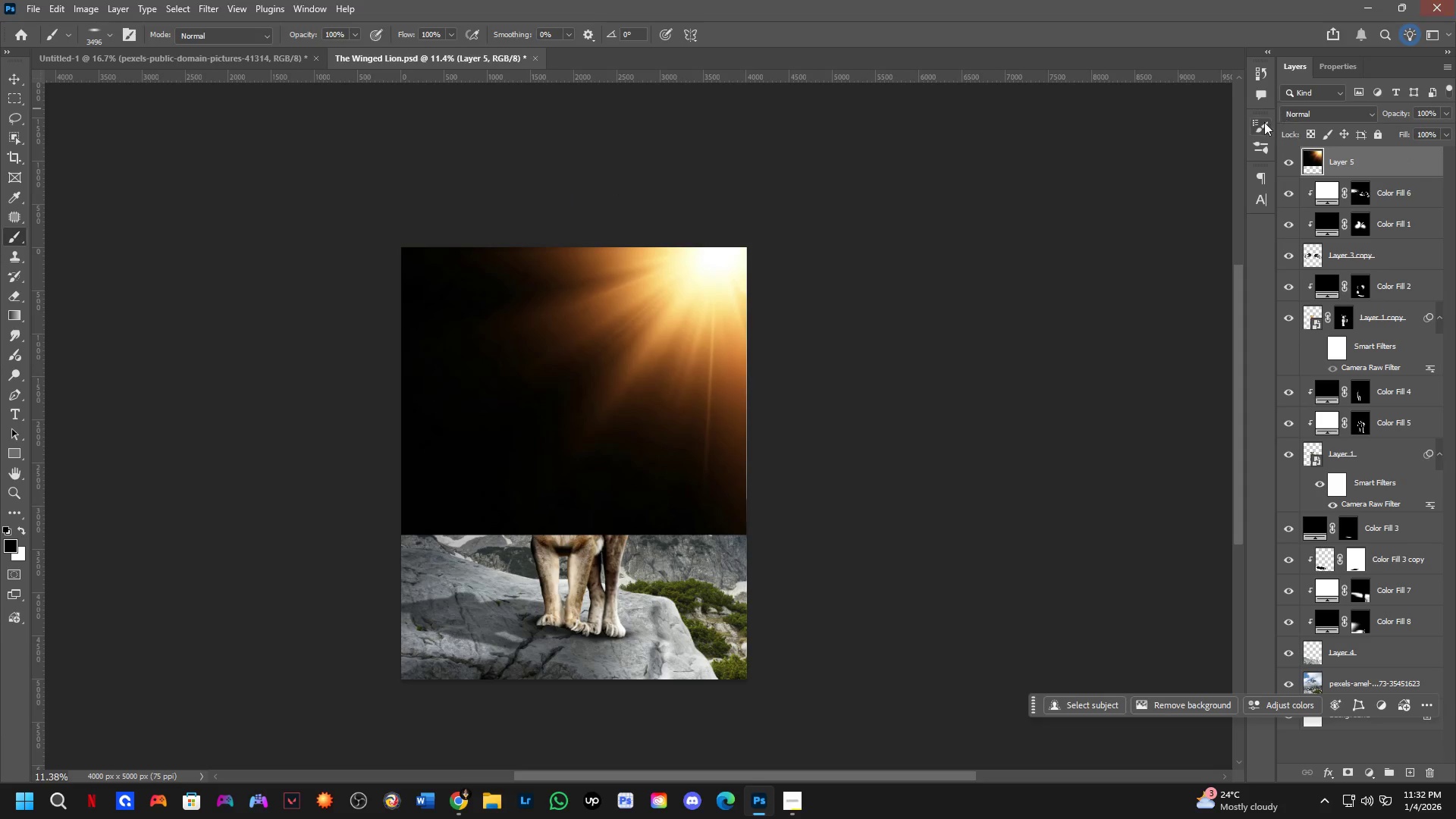 
left_click([1321, 118])
 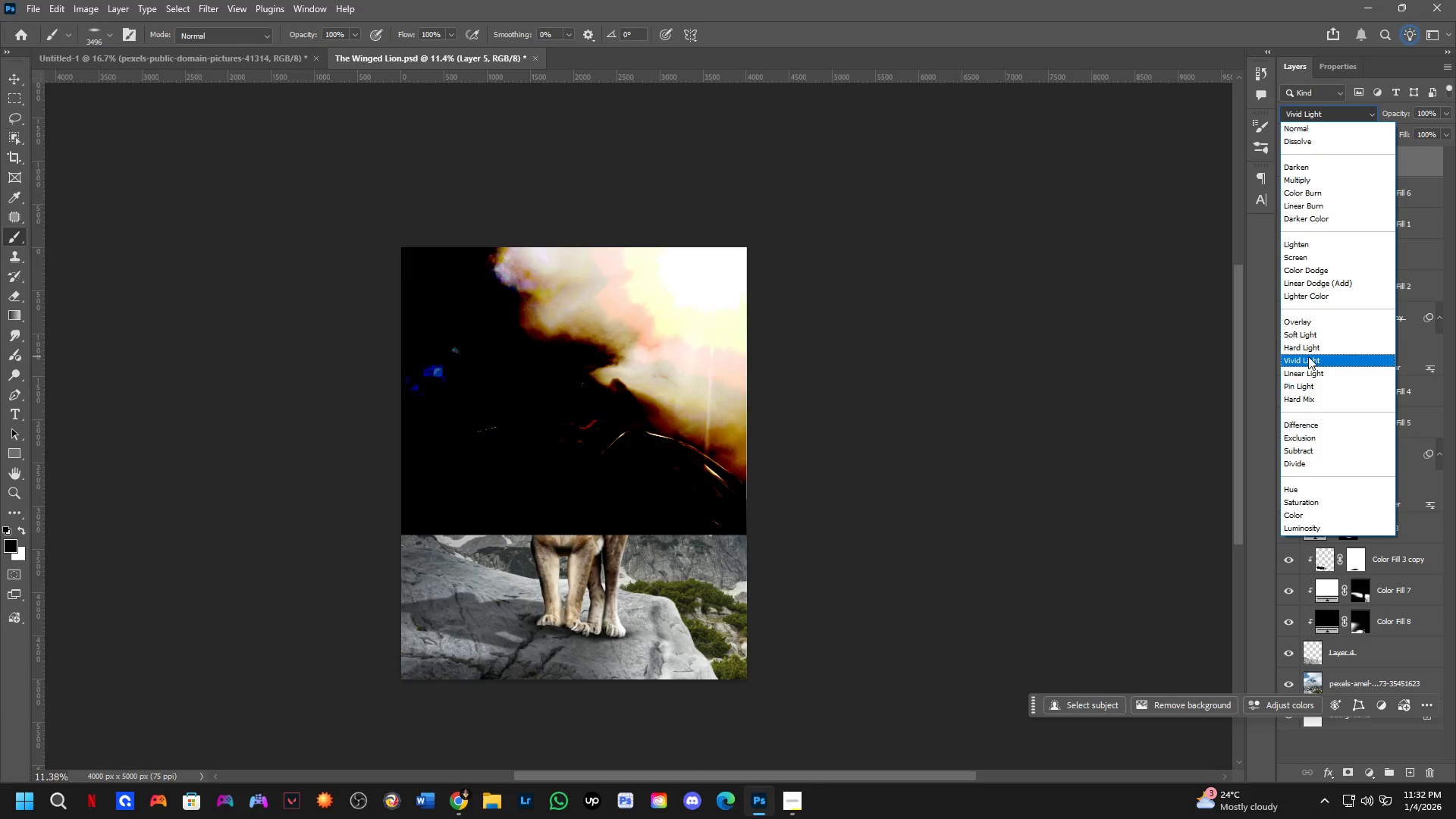 
left_click_drag(start_coordinate=[1308, 340], to_coordinate=[1313, 255])
 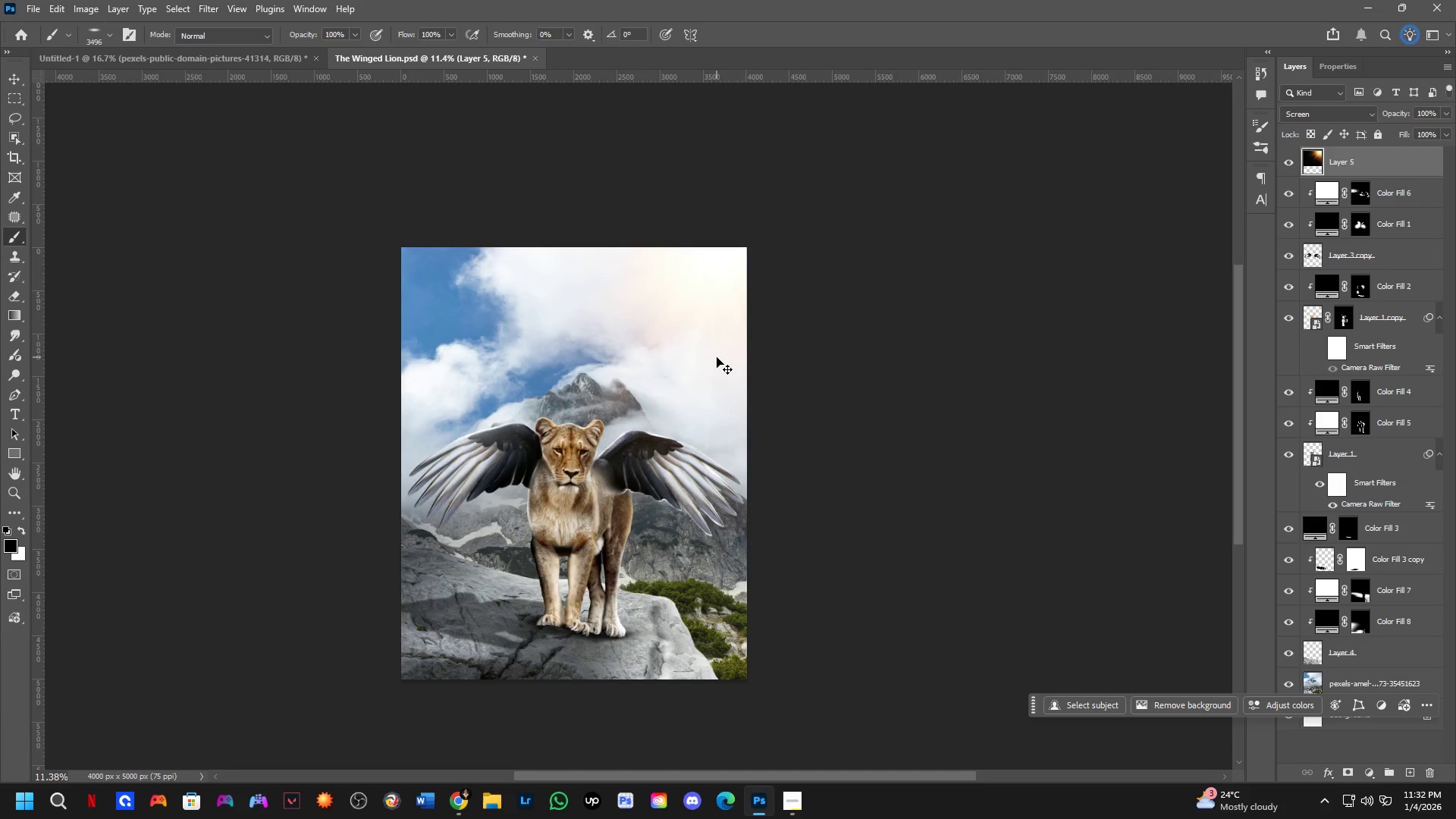 
hold_key(key=ControlLeft, duration=1.5)
left_click_drag(start_coordinate=[691, 336], to_coordinate=[698, 441])
 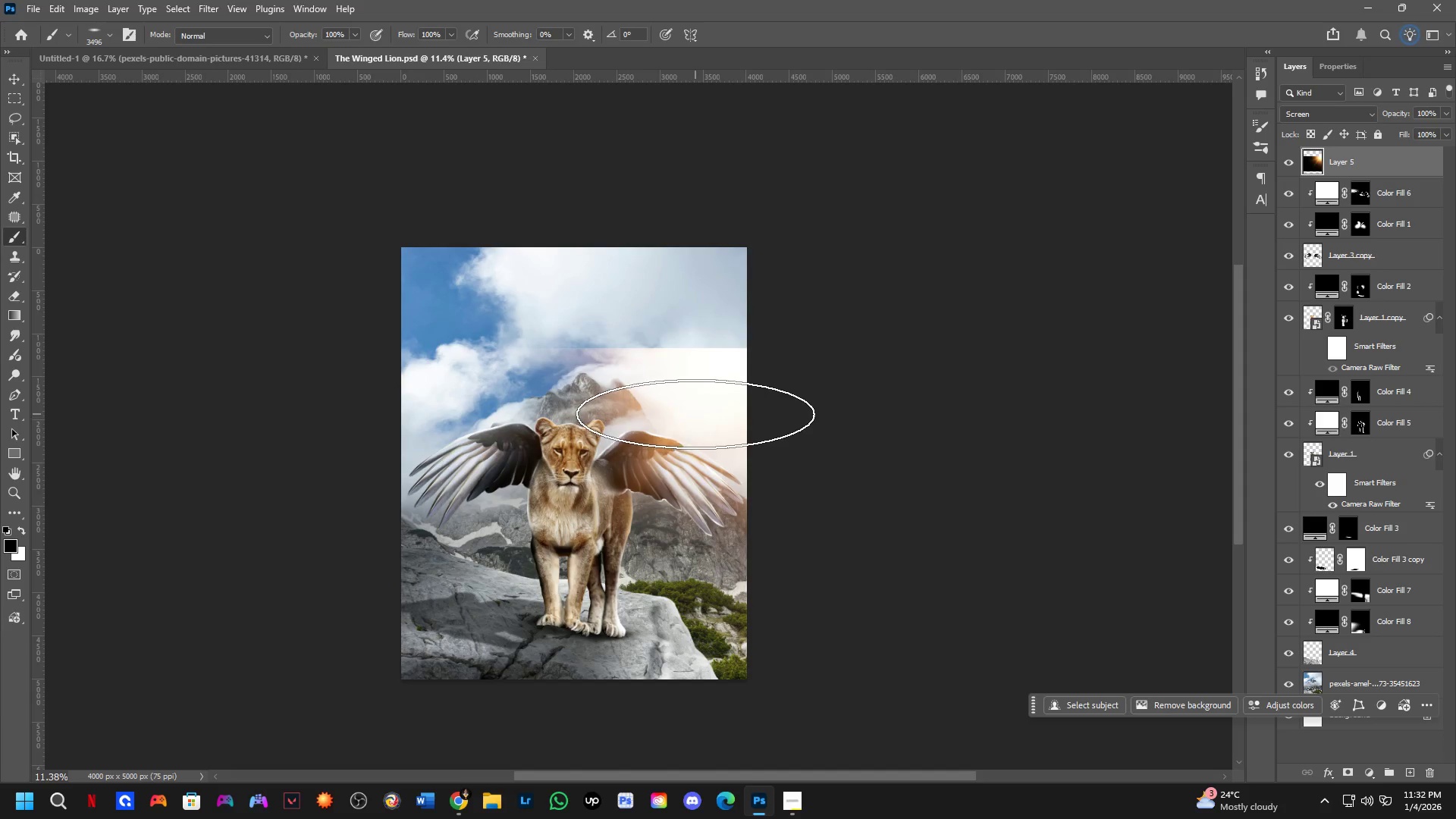 
hold_key(key=ControlLeft, duration=1.24)
 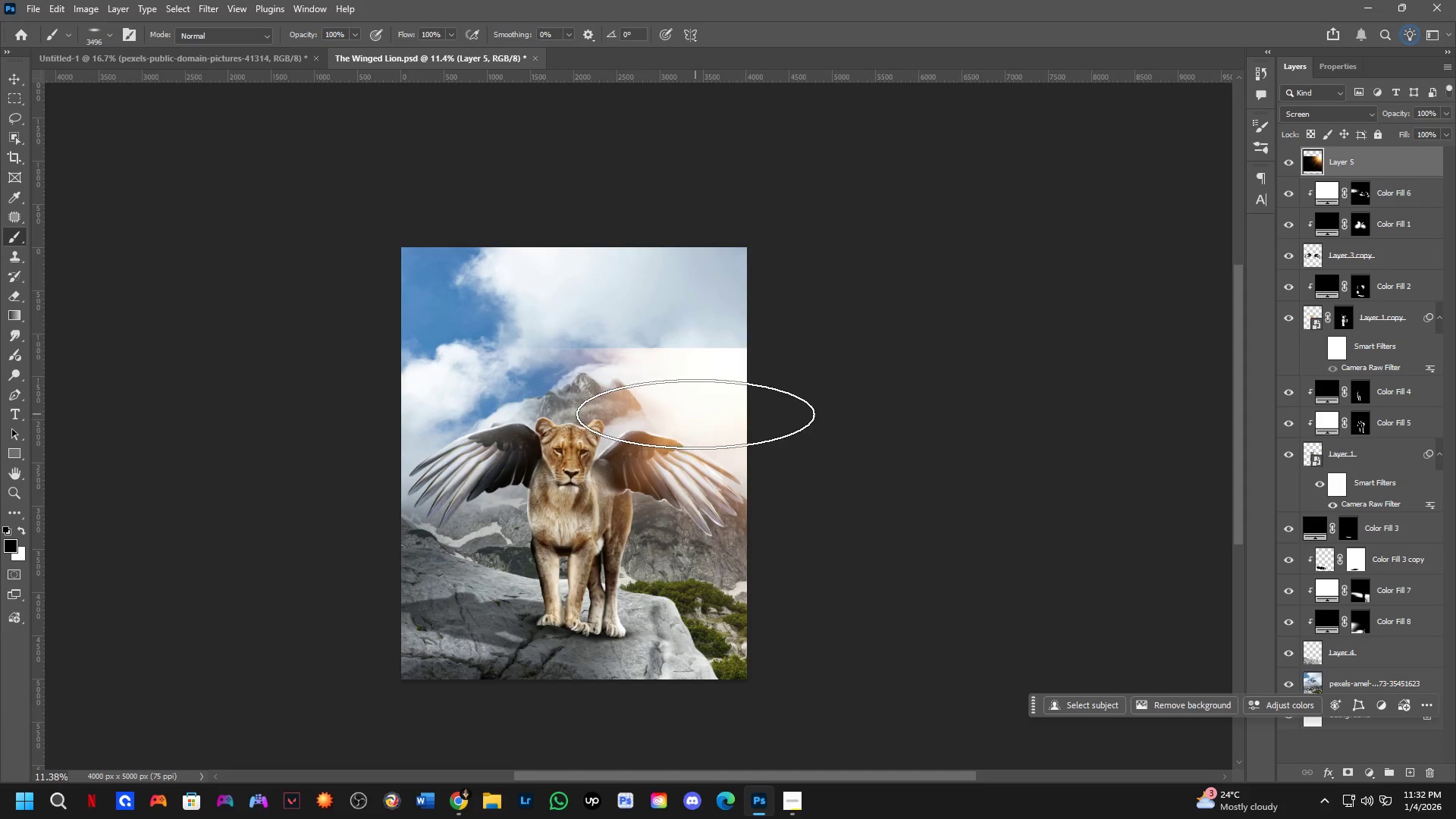 
key(Control+T)
 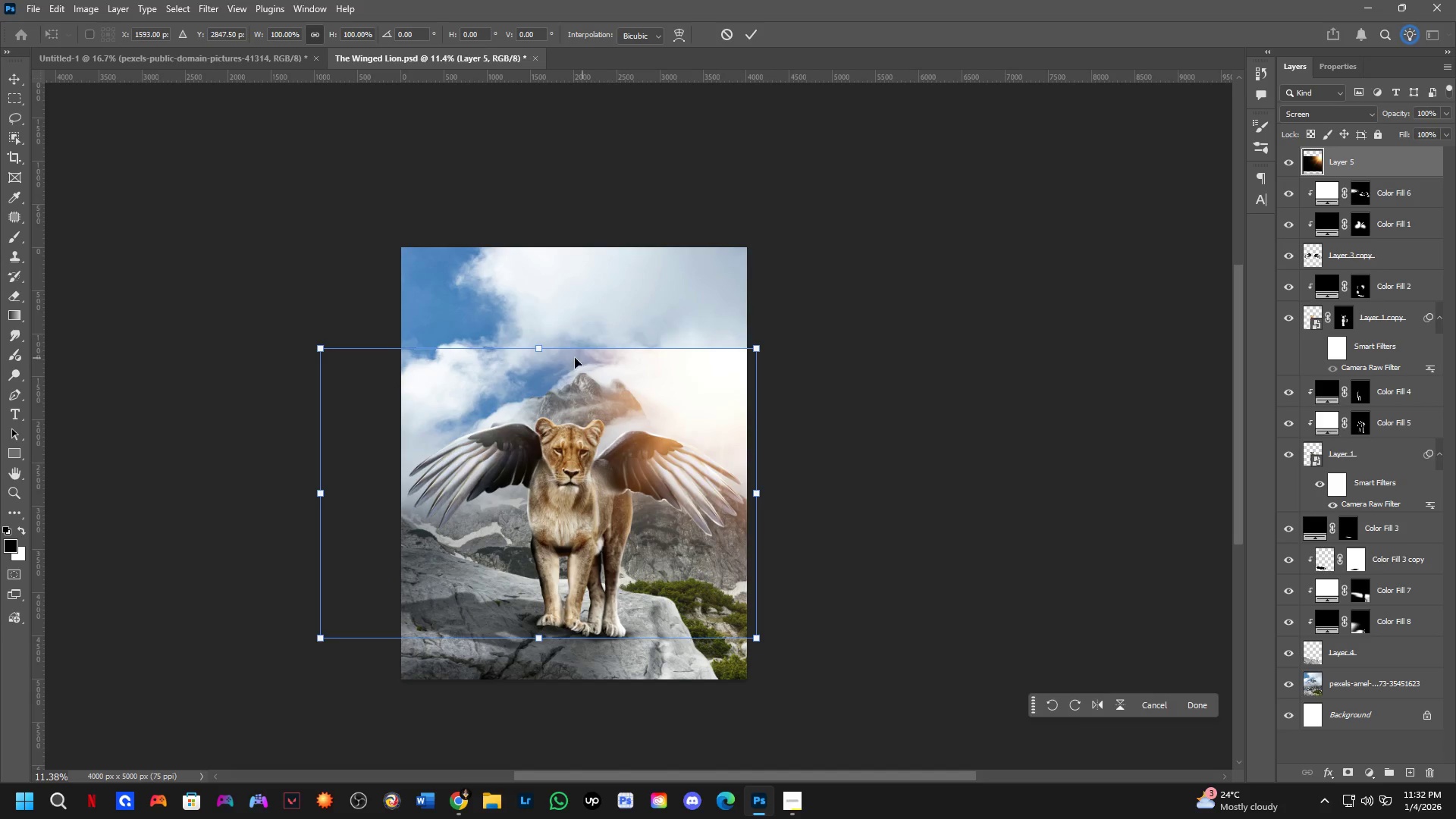 
left_click_drag(start_coordinate=[543, 346], to_coordinate=[574, 159])
 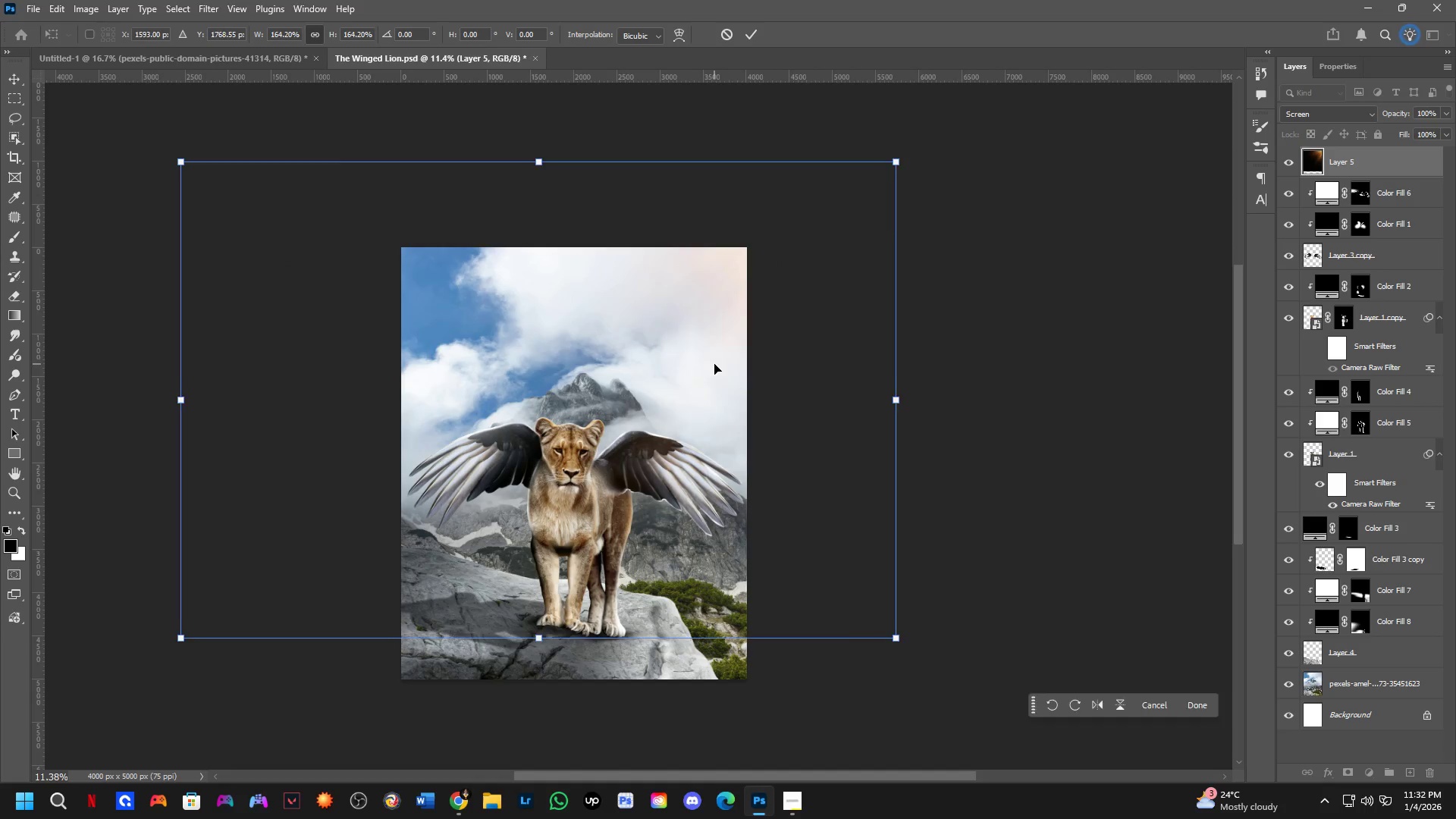 
left_click_drag(start_coordinate=[714, 364], to_coordinate=[647, 444])
 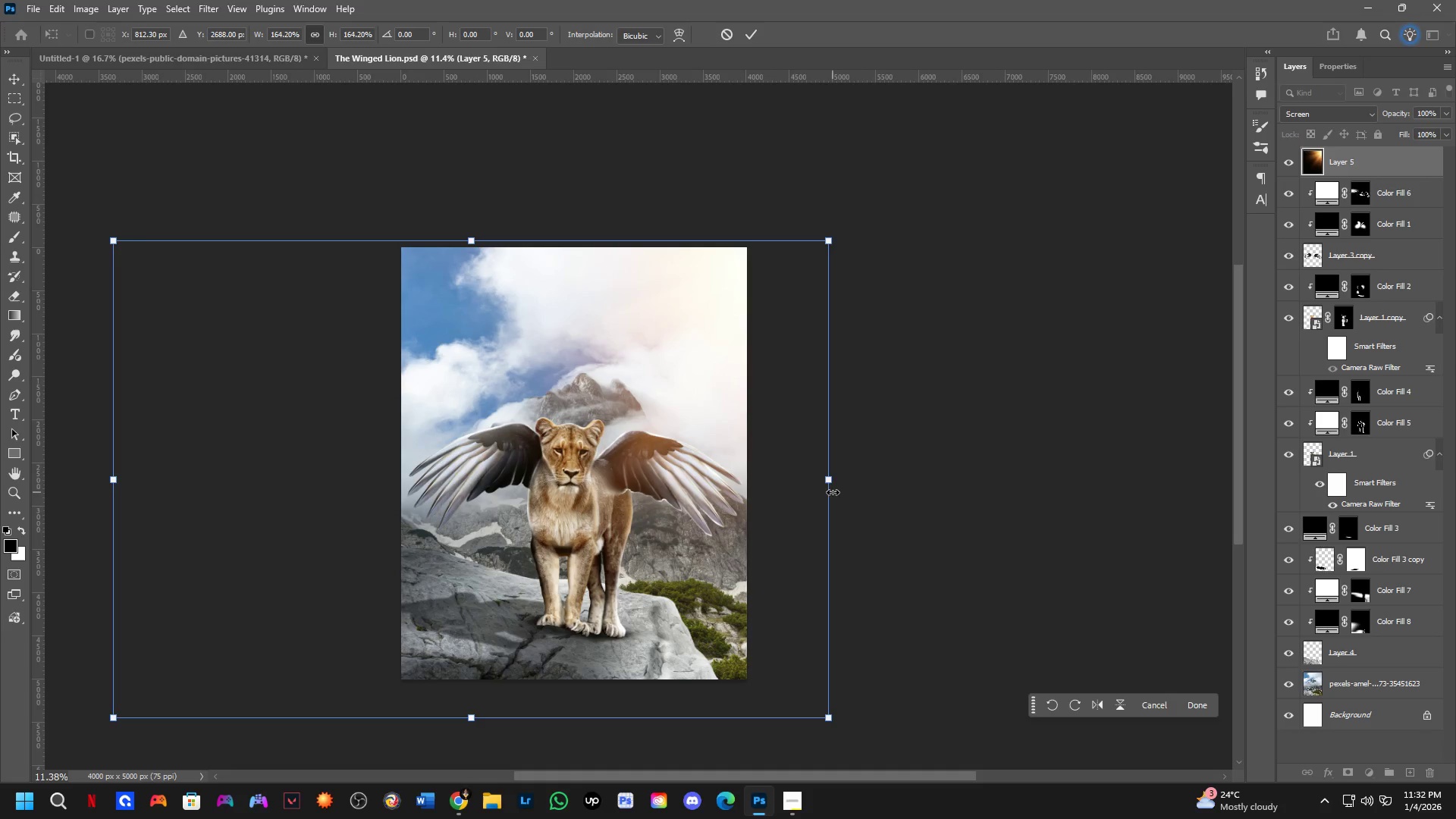 
left_click_drag(start_coordinate=[835, 489], to_coordinate=[814, 493])
 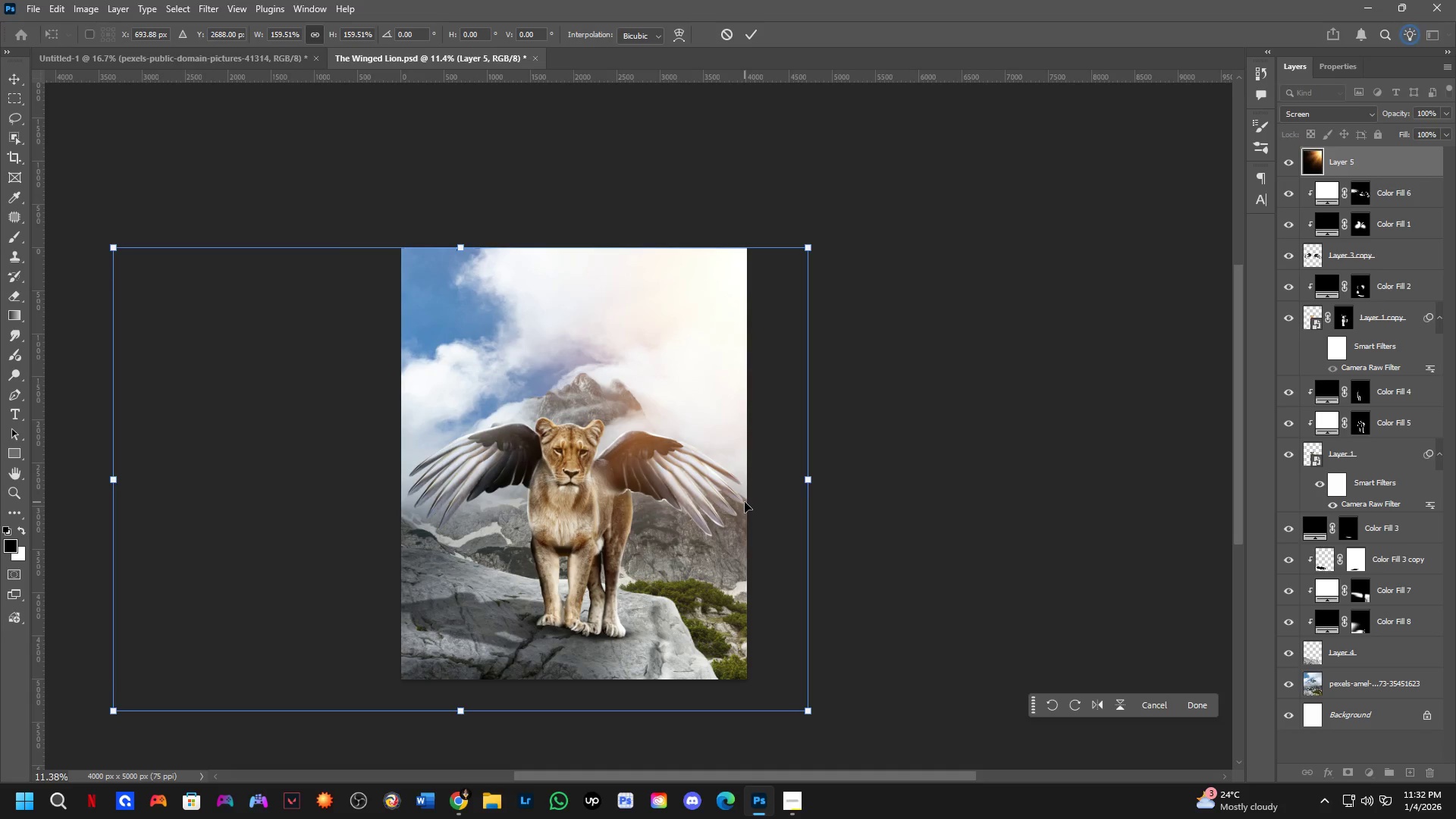 
key(NumpadEnter)
 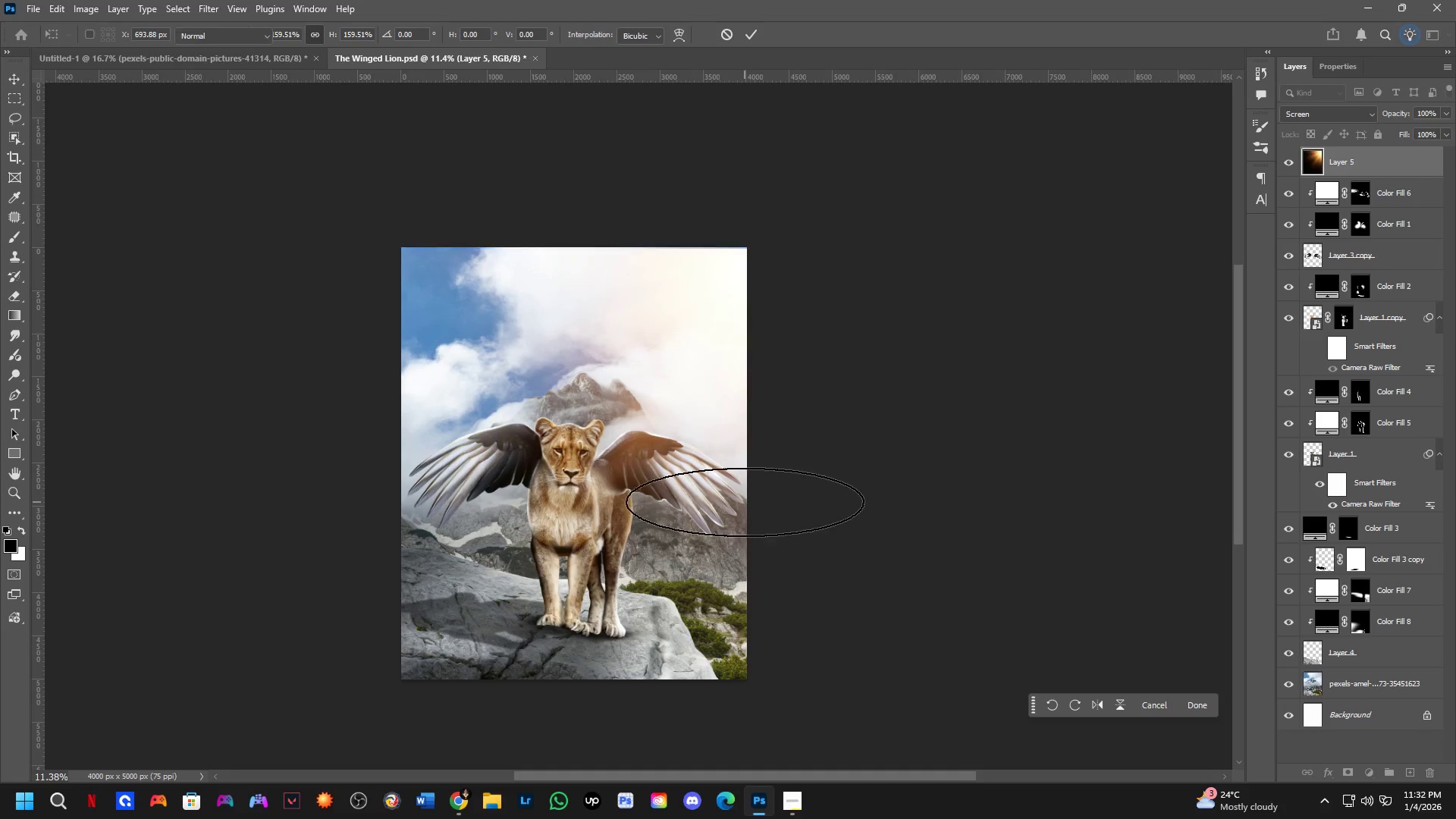 
hold_key(key=ShiftLeft, duration=0.42)
scroll: coordinate [536, 475], scroll_direction: up, amount: 4.0
 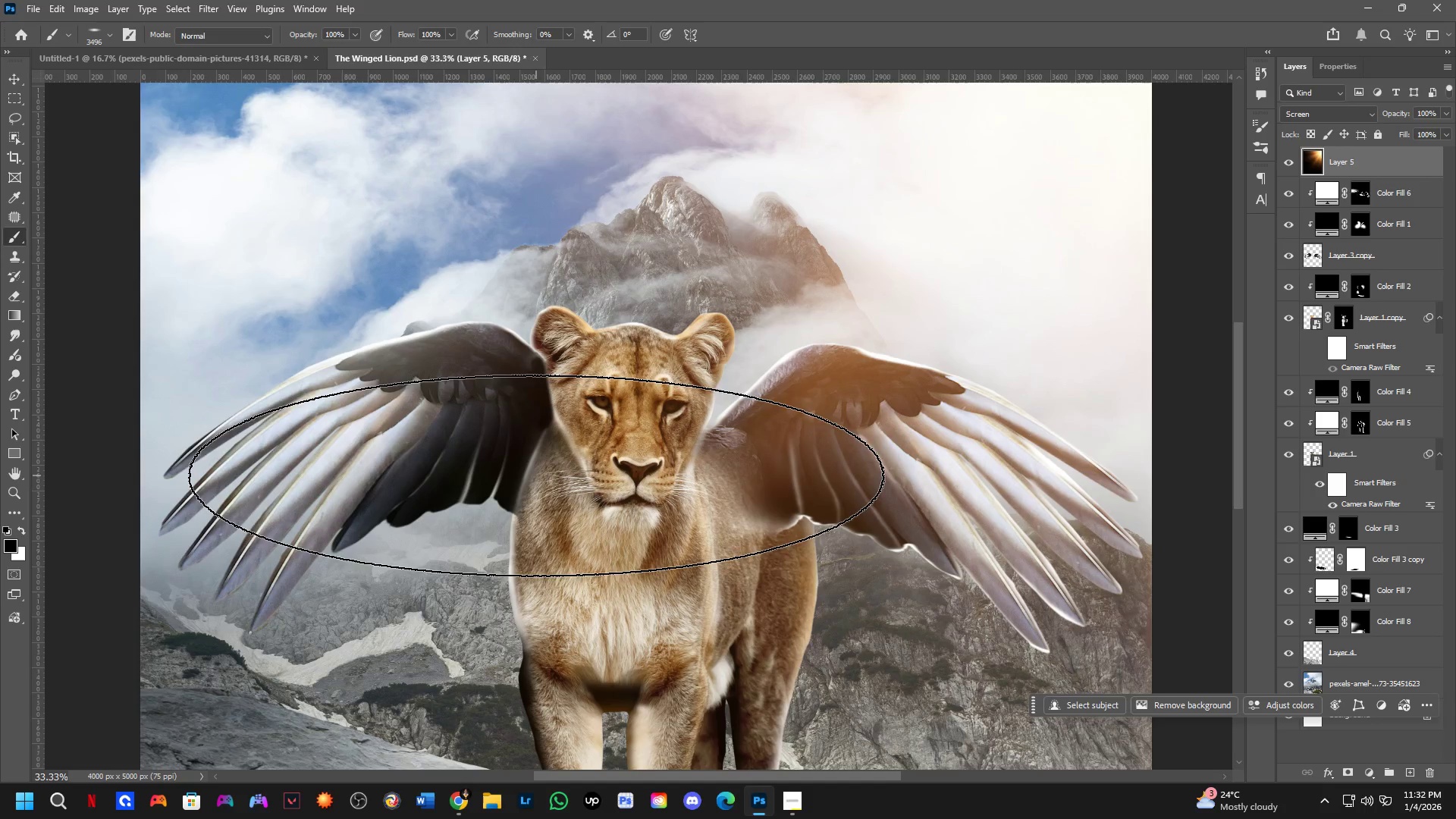 
hold_key(key=ShiftLeft, duration=0.48)
 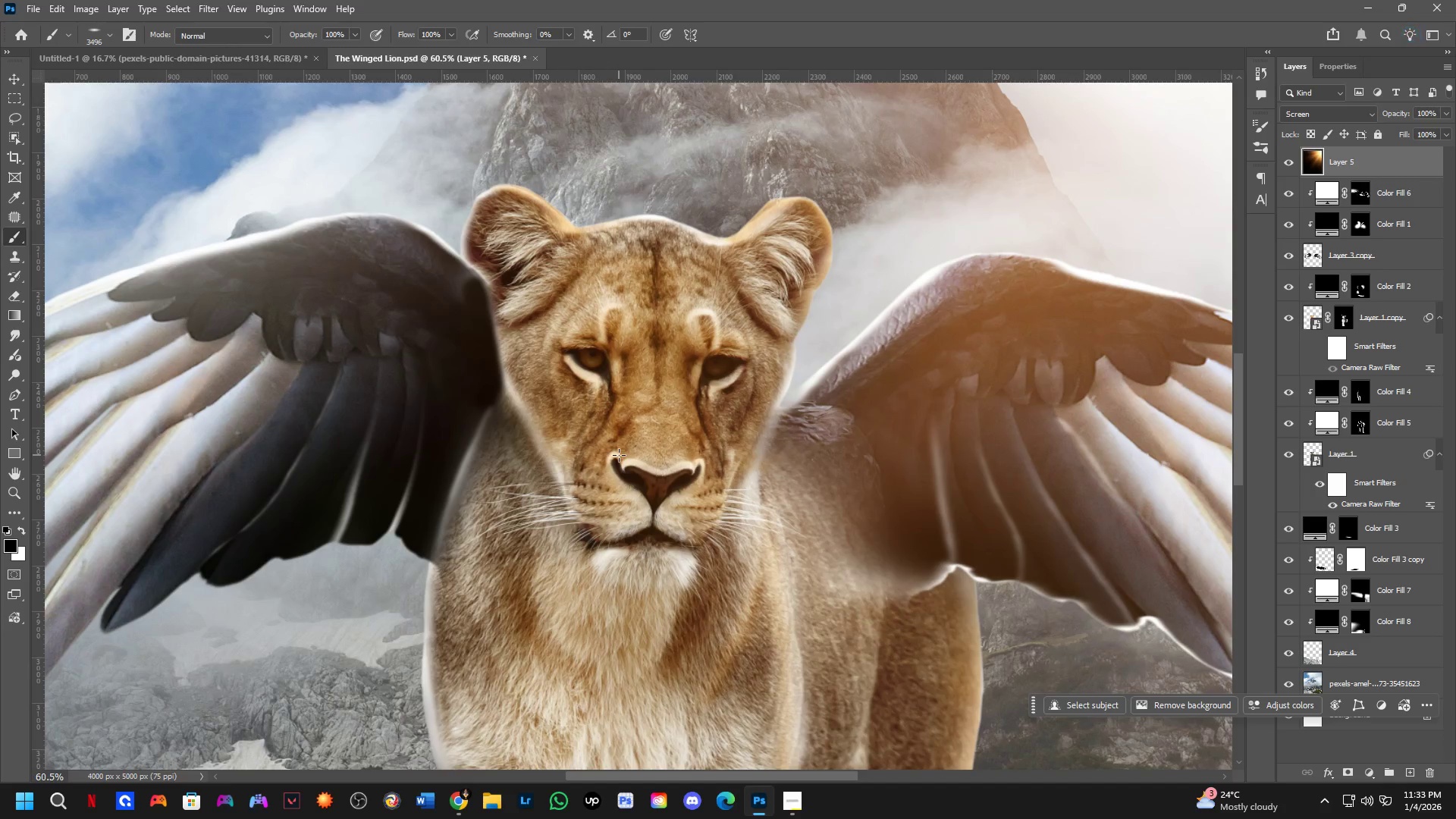 
key(Shift+ShiftLeft)
 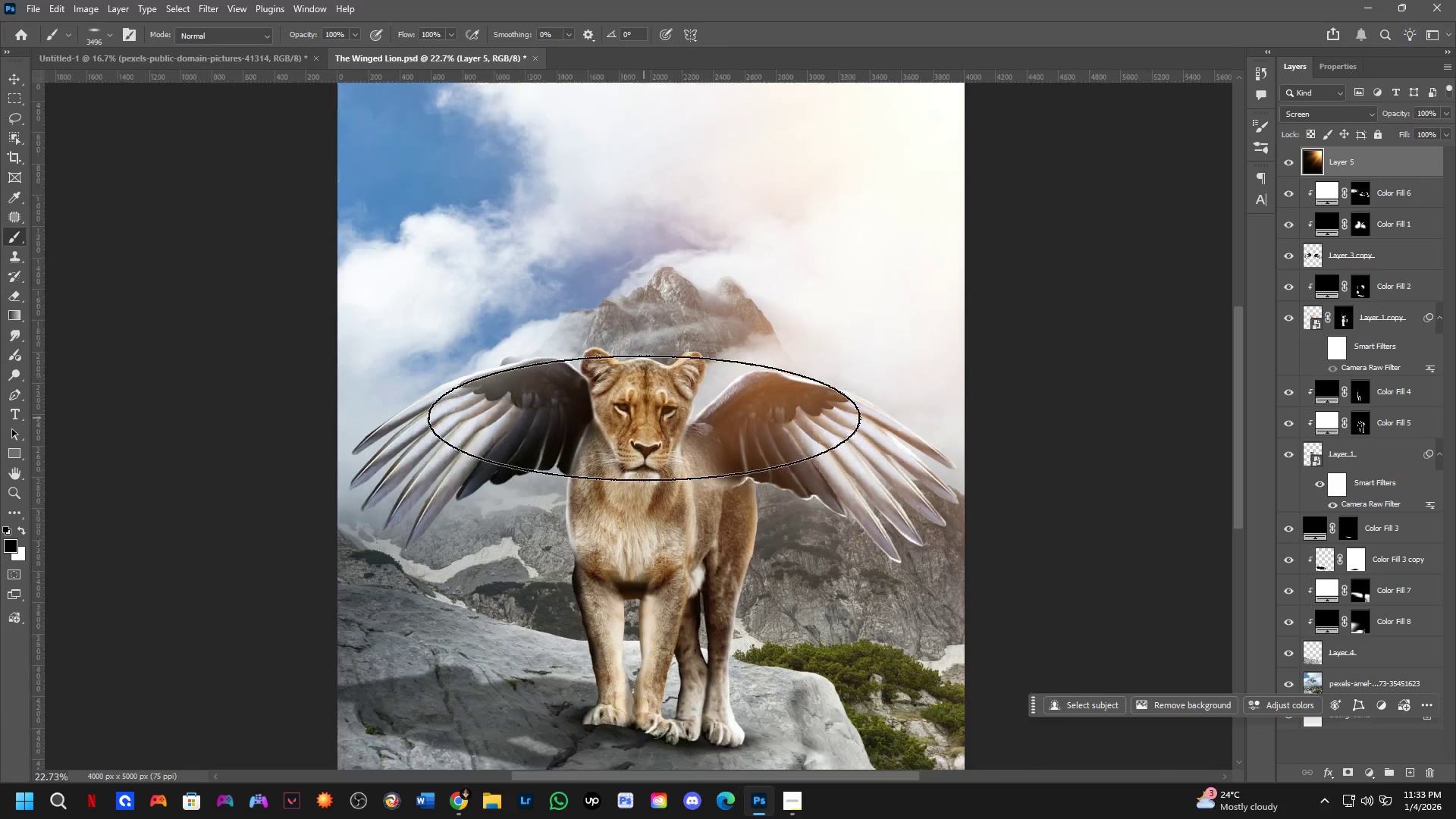 
hold_key(key=Space, duration=0.58)
 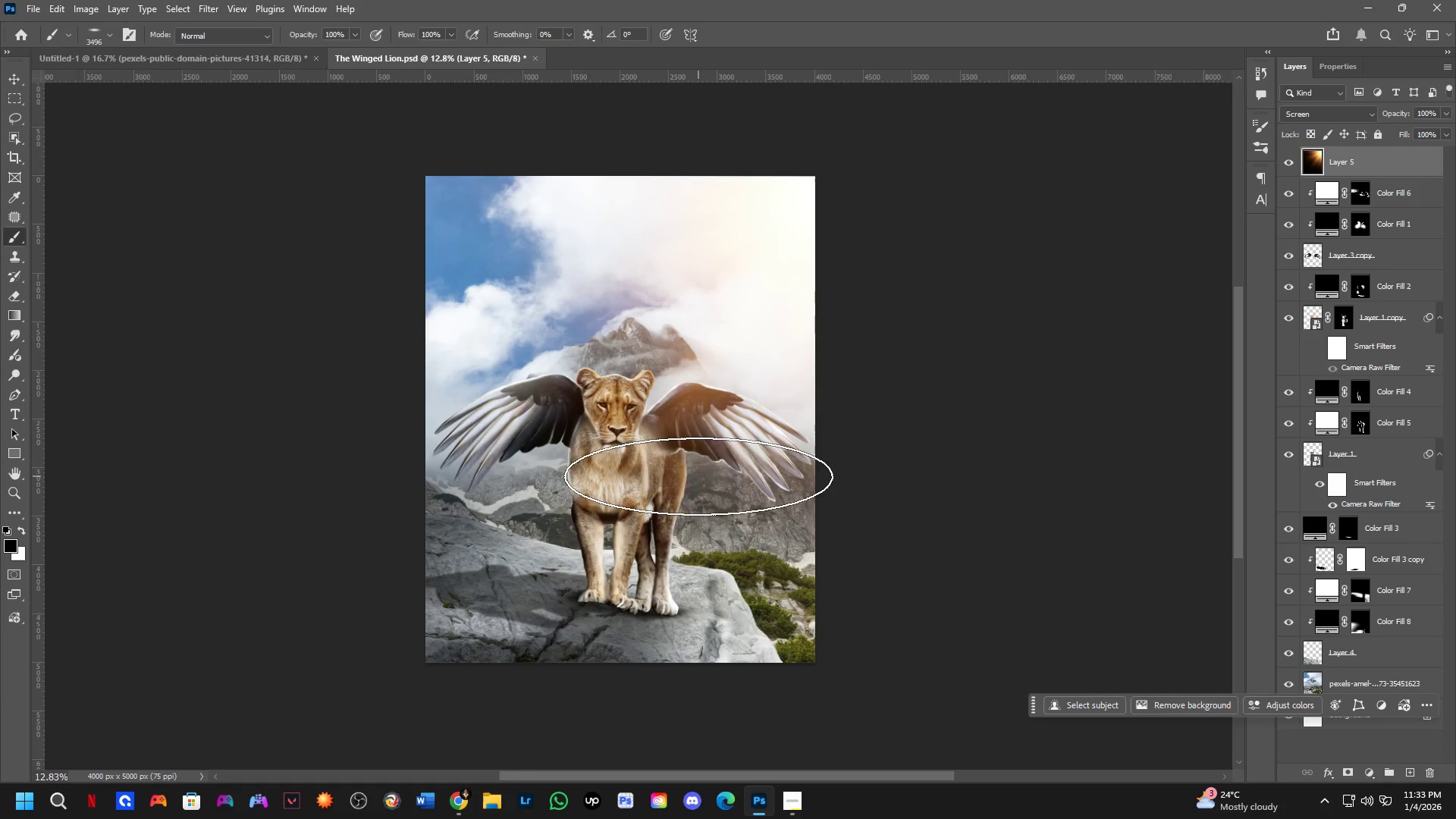 
left_click_drag(start_coordinate=[752, 492], to_coordinate=[696, 462])
 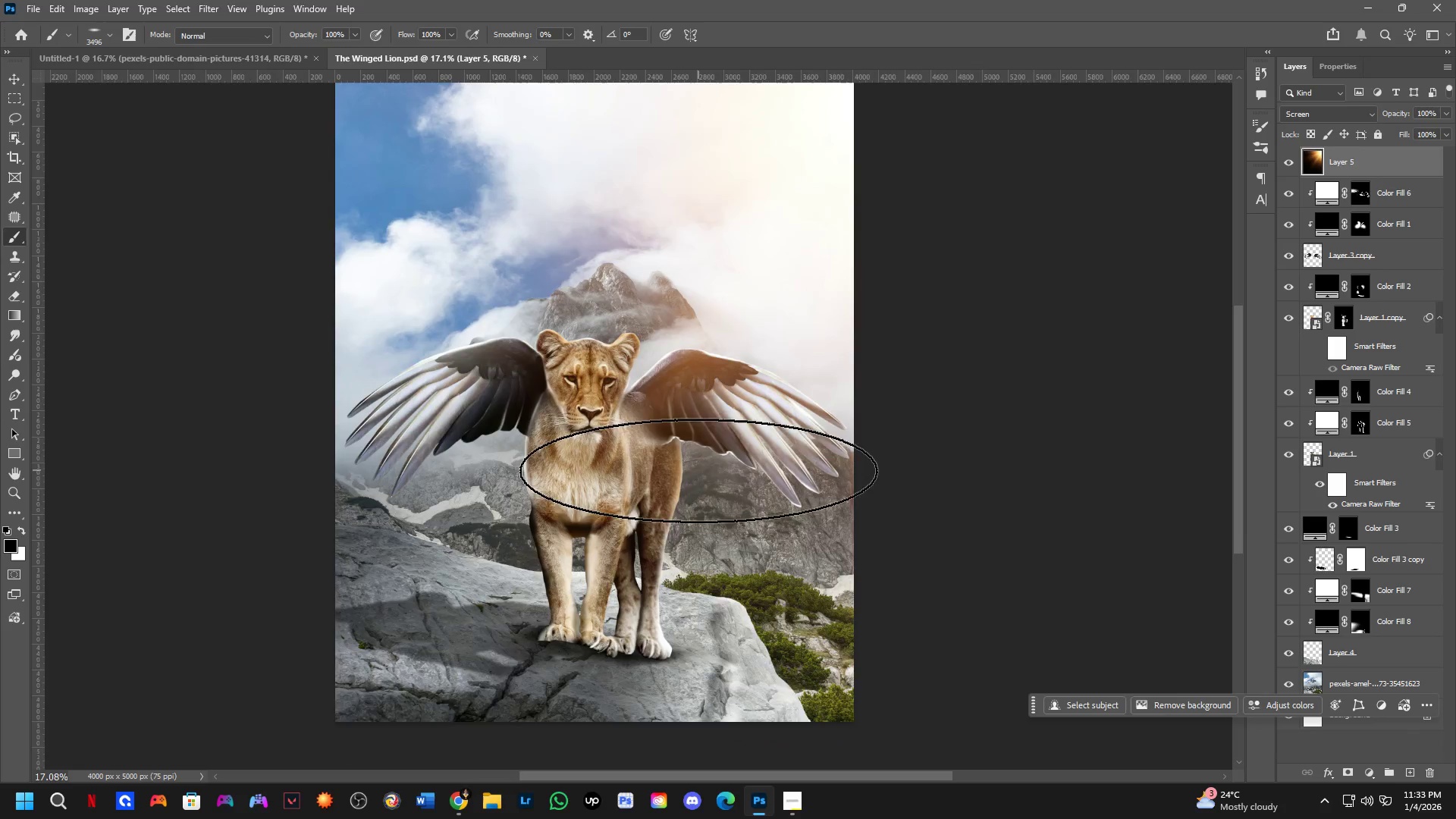 
scroll: coordinate [644, 418], scroll_direction: down, amount: 3.0
 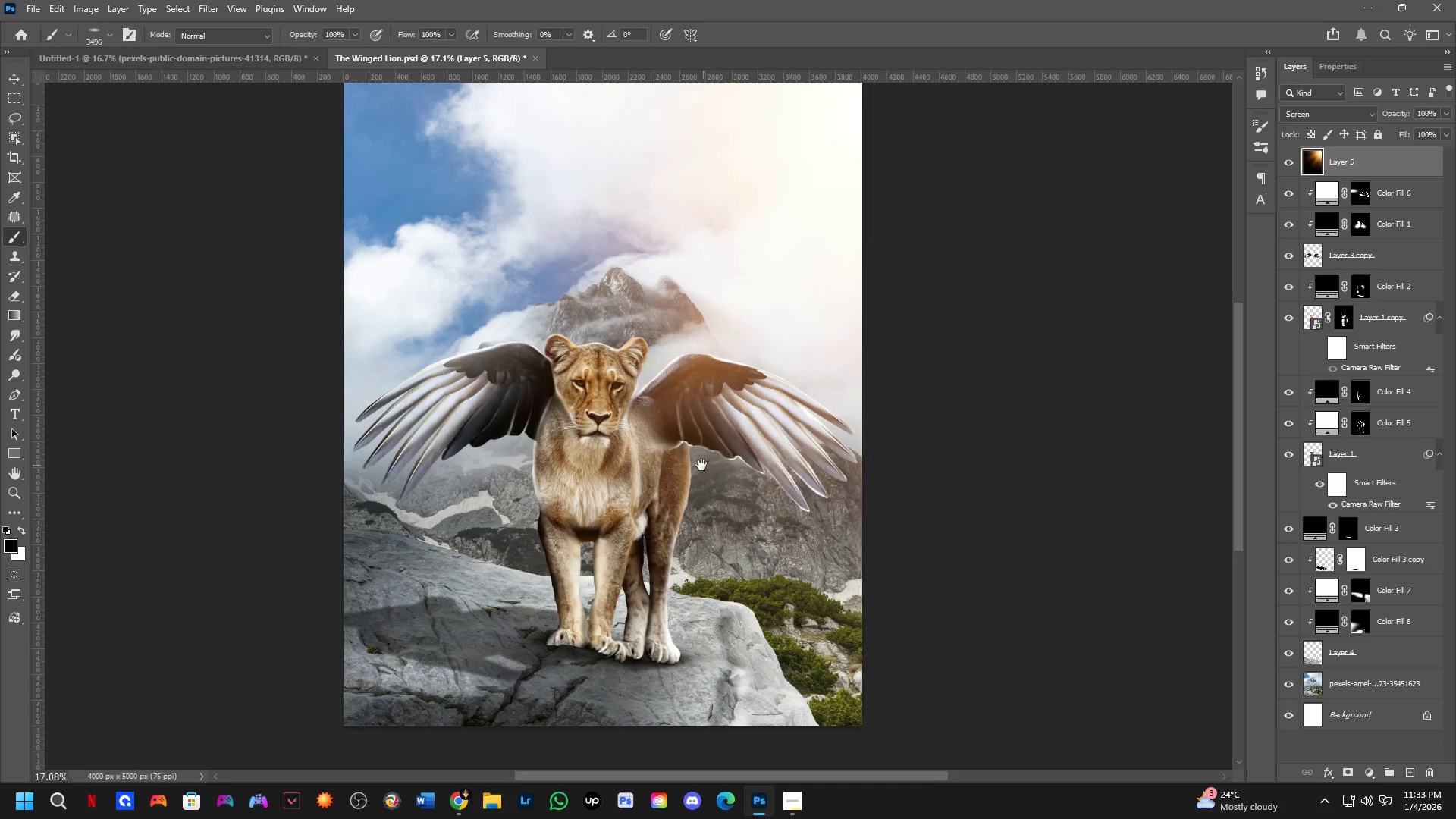 
hold_key(key=Space, duration=0.48)
 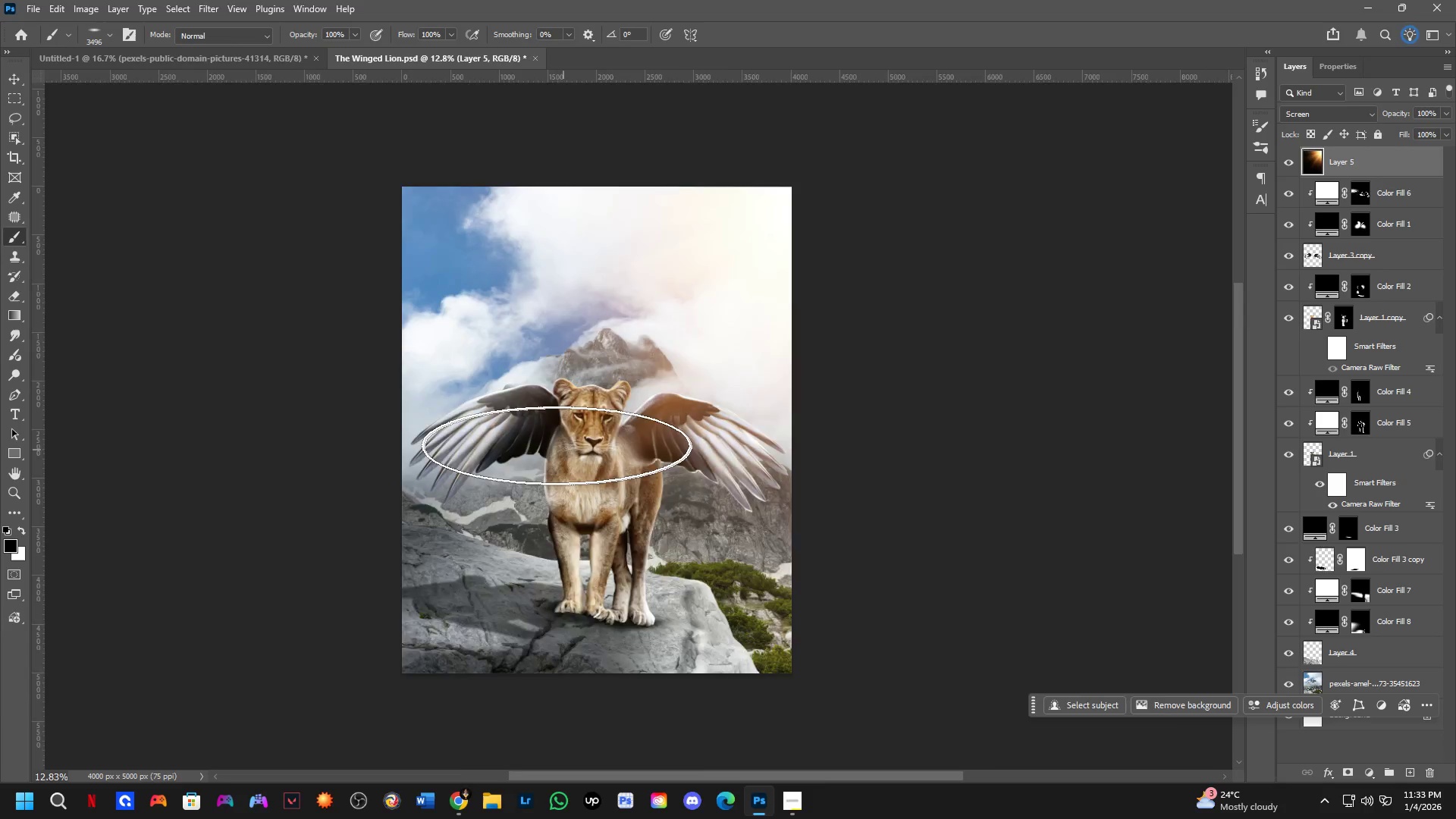 
left_click_drag(start_coordinate=[698, 475], to_coordinate=[675, 486])
 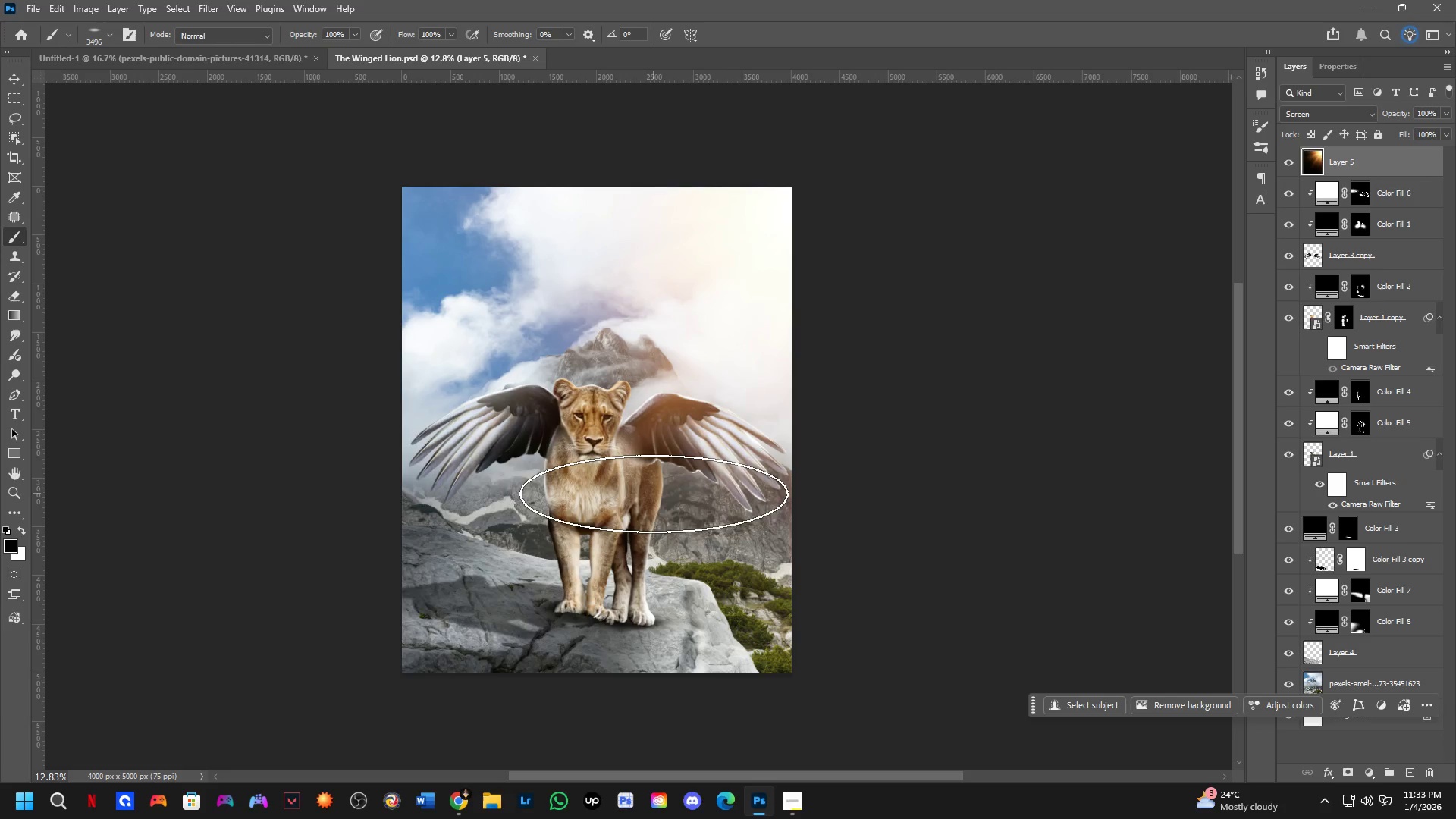 
scroll: coordinate [698, 483], scroll_direction: down, amount: 3.0
 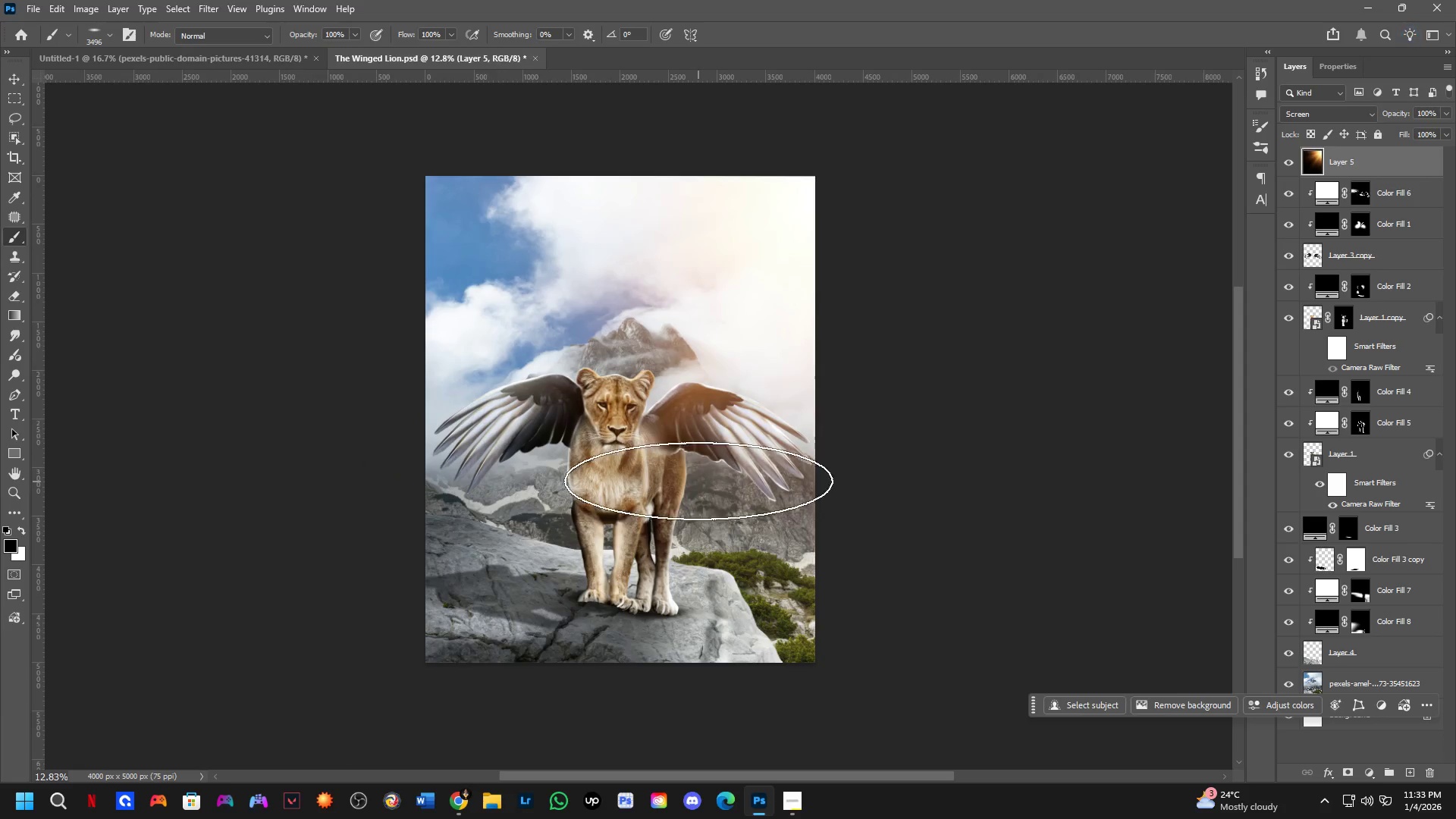 
key(Shift+ShiftLeft)
 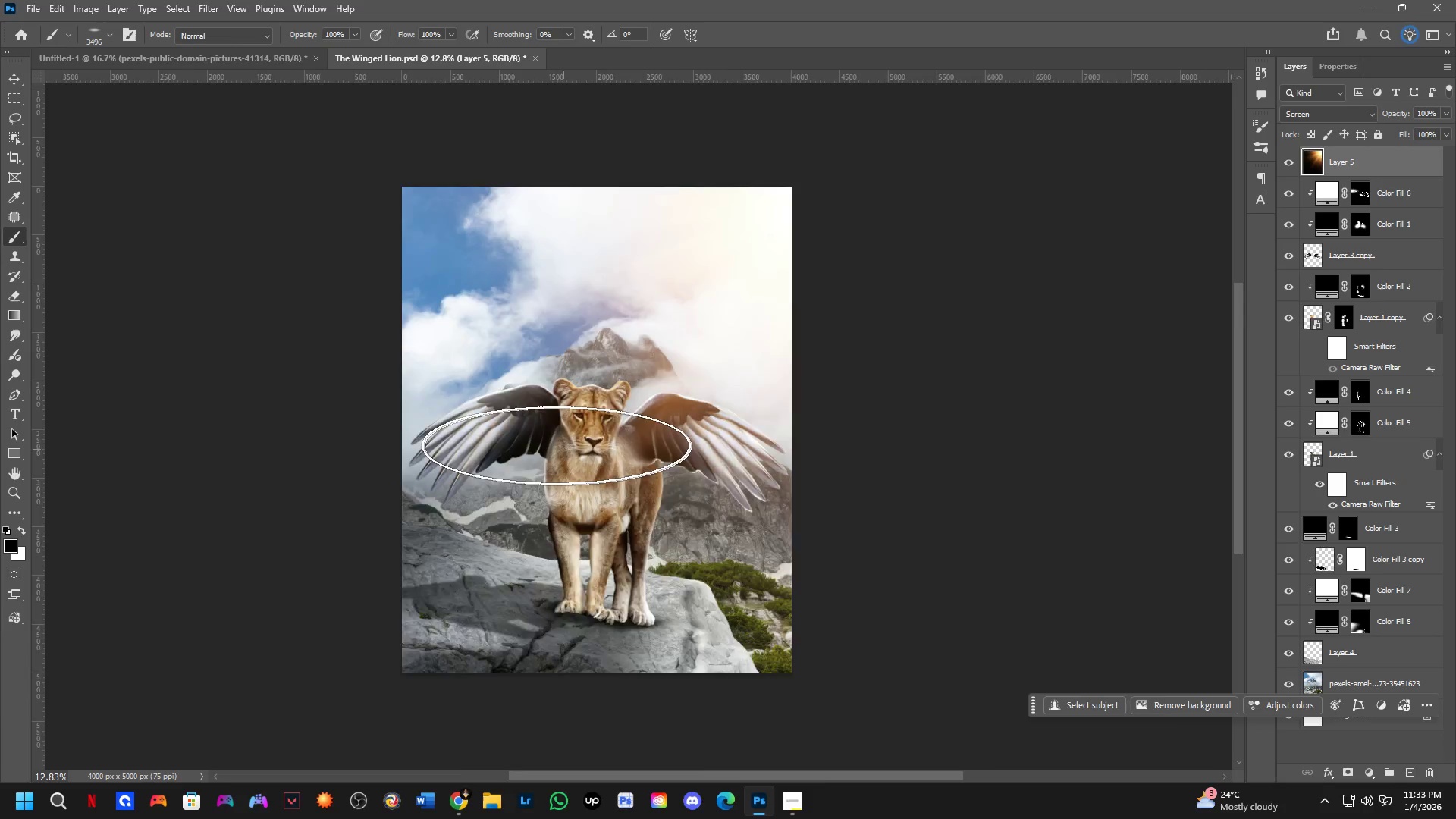 
hold_key(key=ShiftLeft, duration=0.61)
 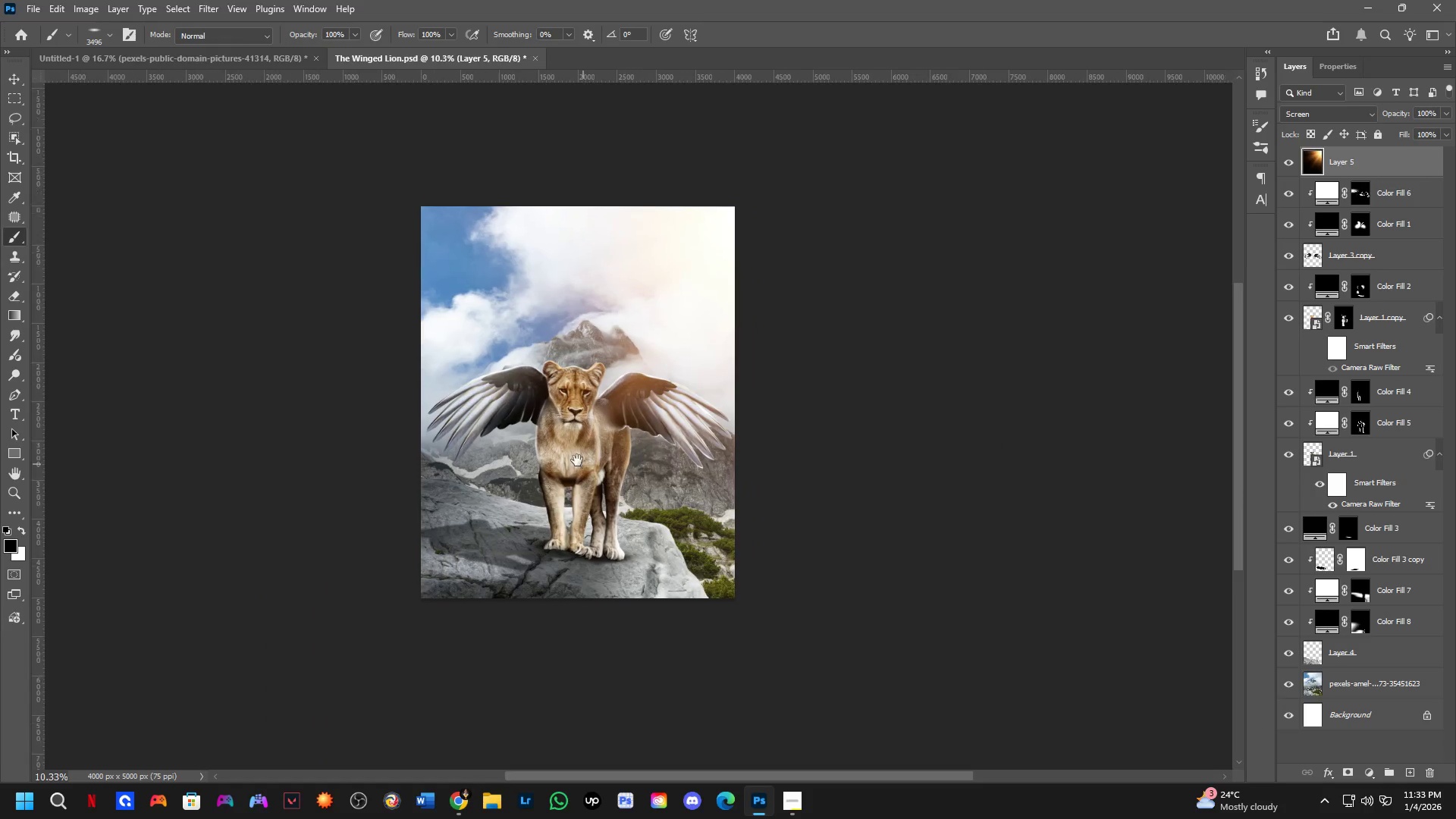 
scroll: coordinate [554, 444], scroll_direction: up, amount: 4.0
 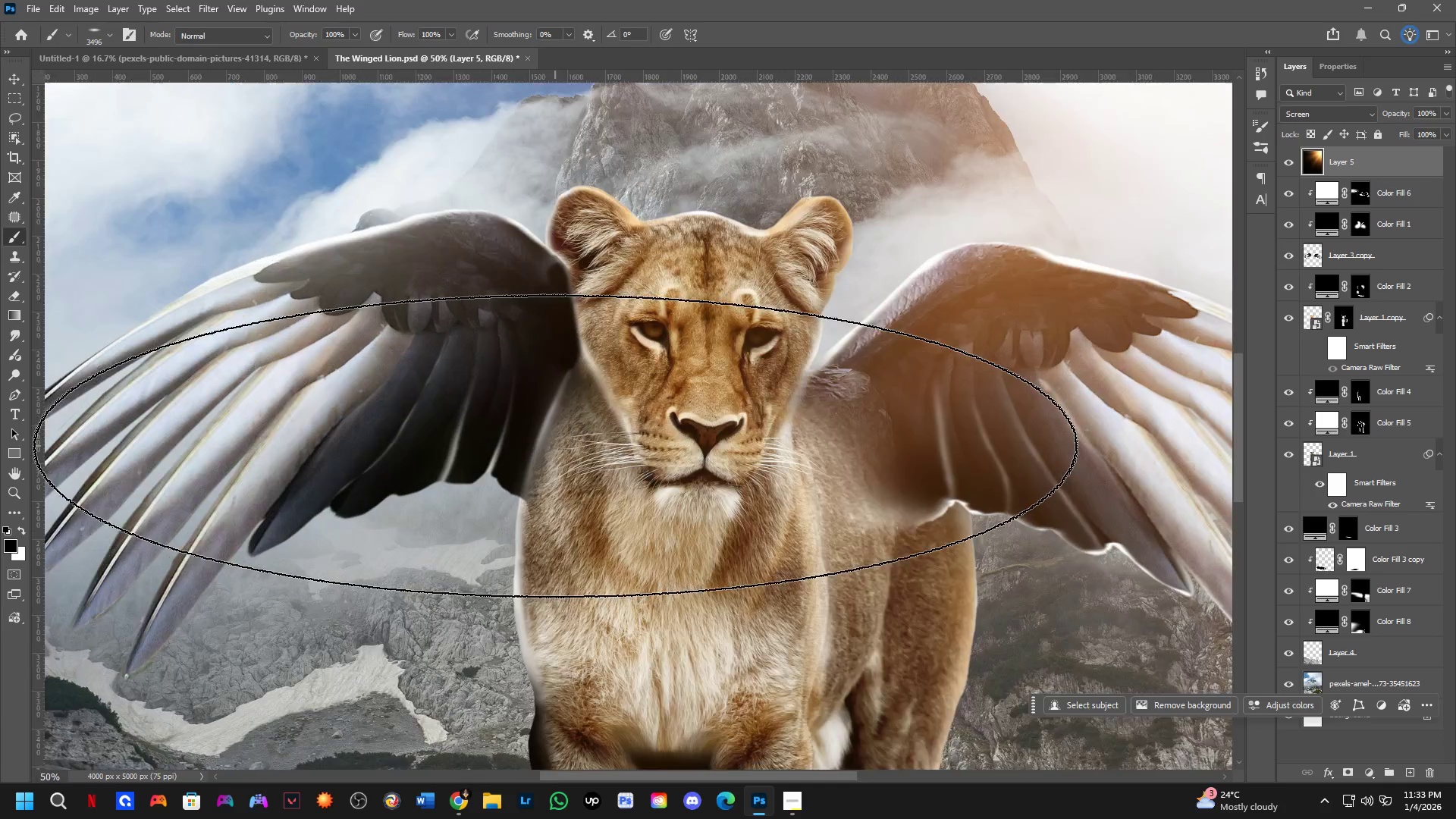 
hold_key(key=Space, duration=0.38)
 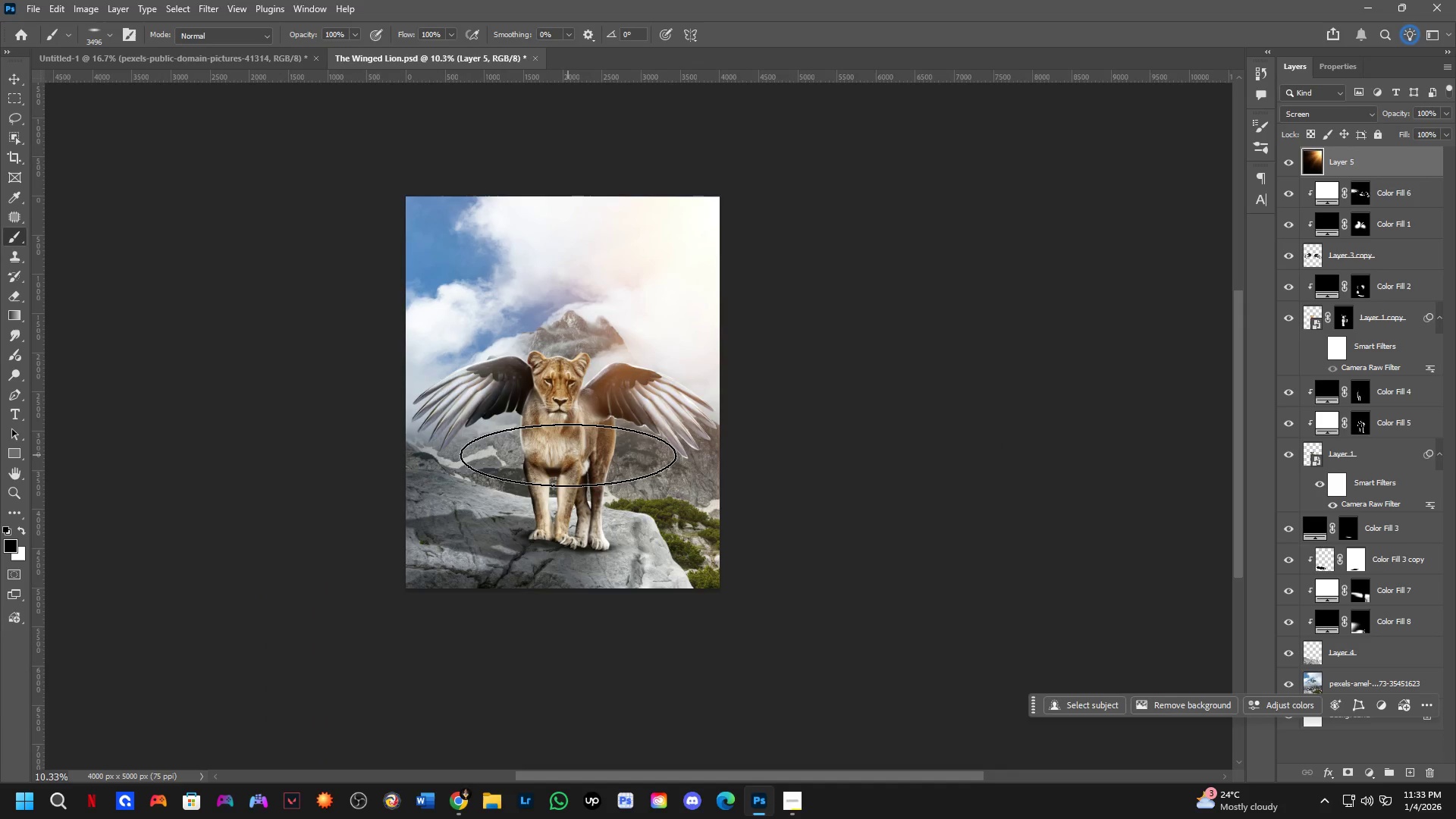 
left_click_drag(start_coordinate=[598, 472], to_coordinate=[570, 455])
 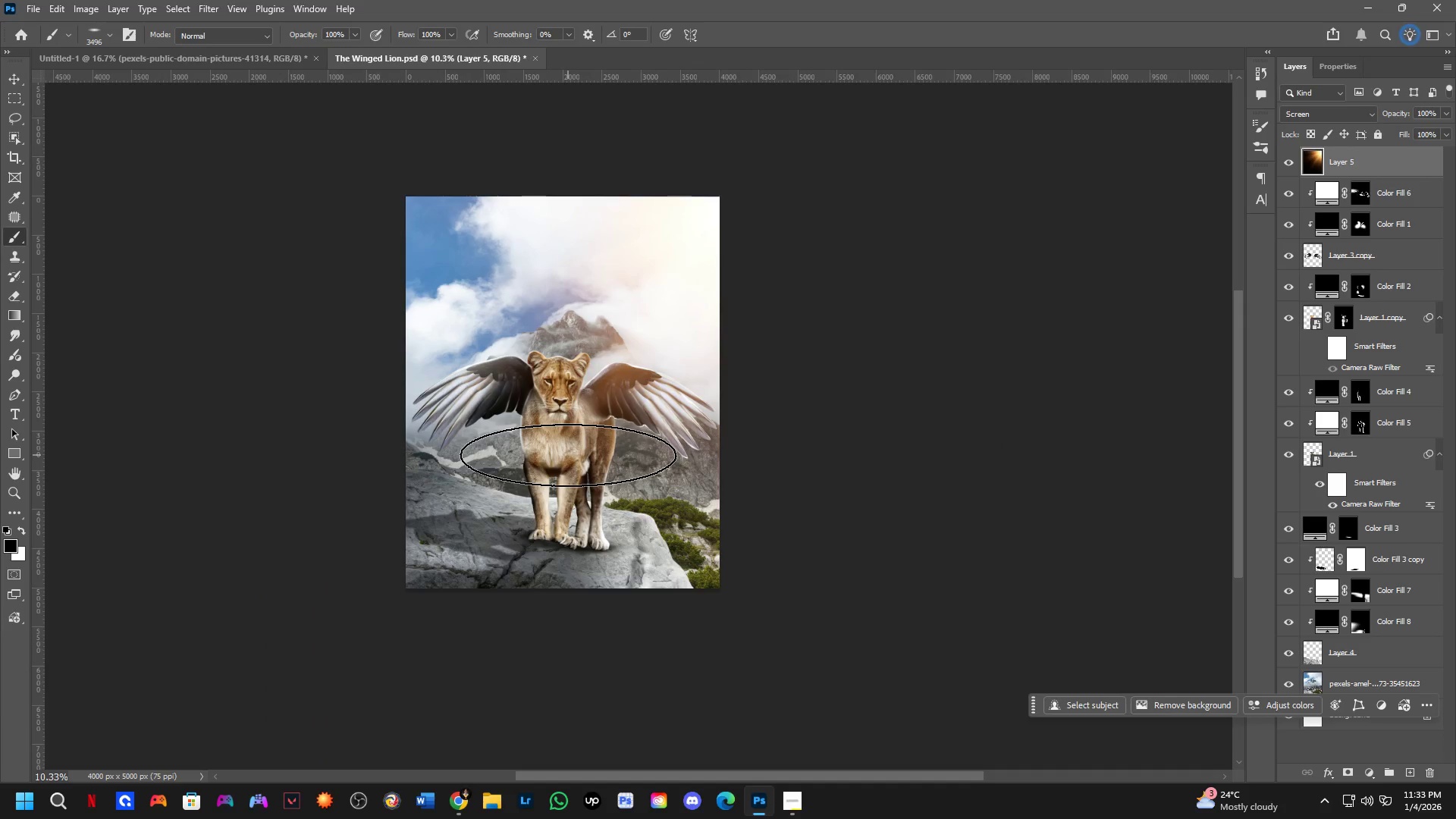 
scroll: coordinate [560, 413], scroll_direction: down, amount: 6.0
 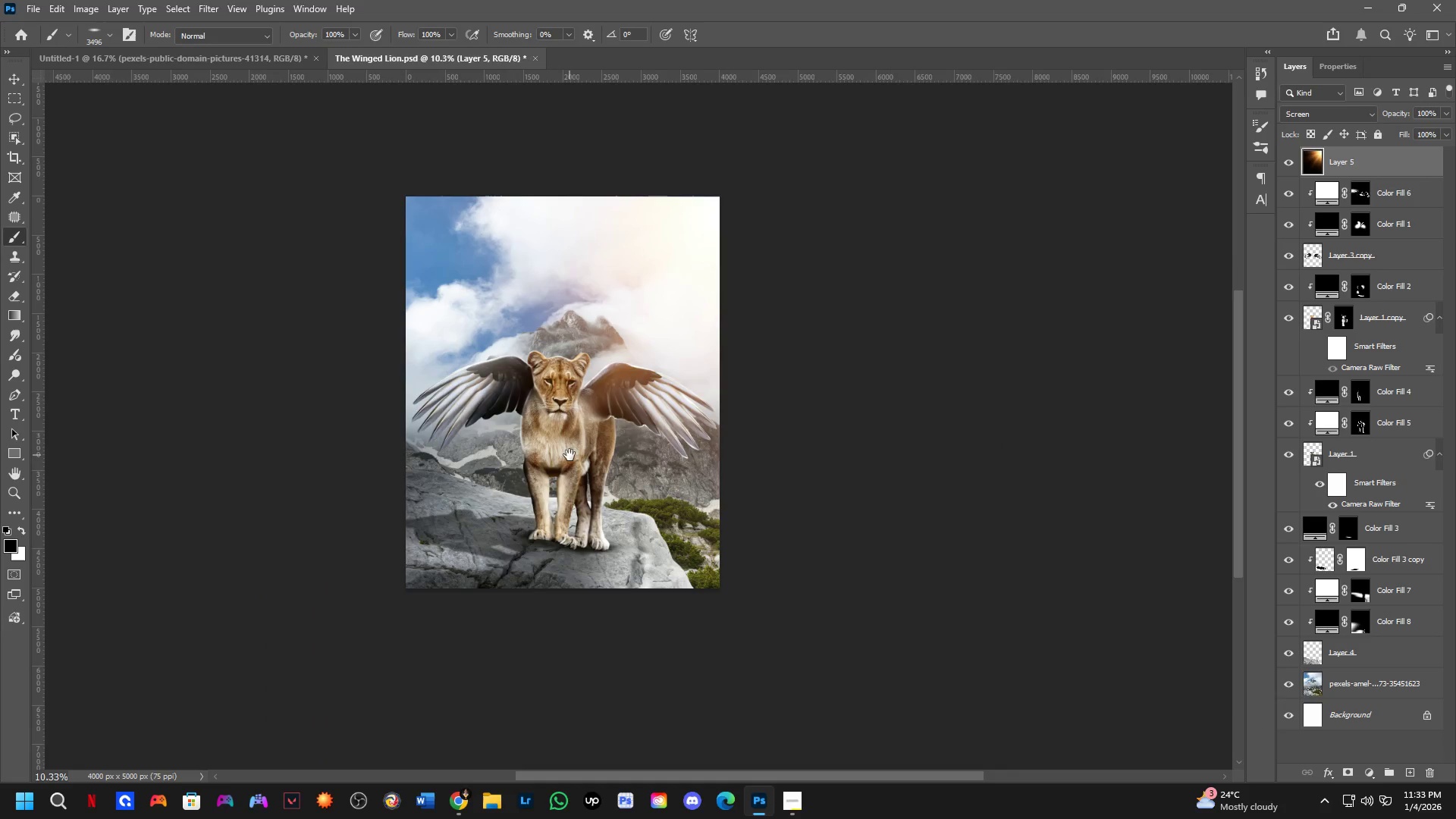 
key(Control+S)
 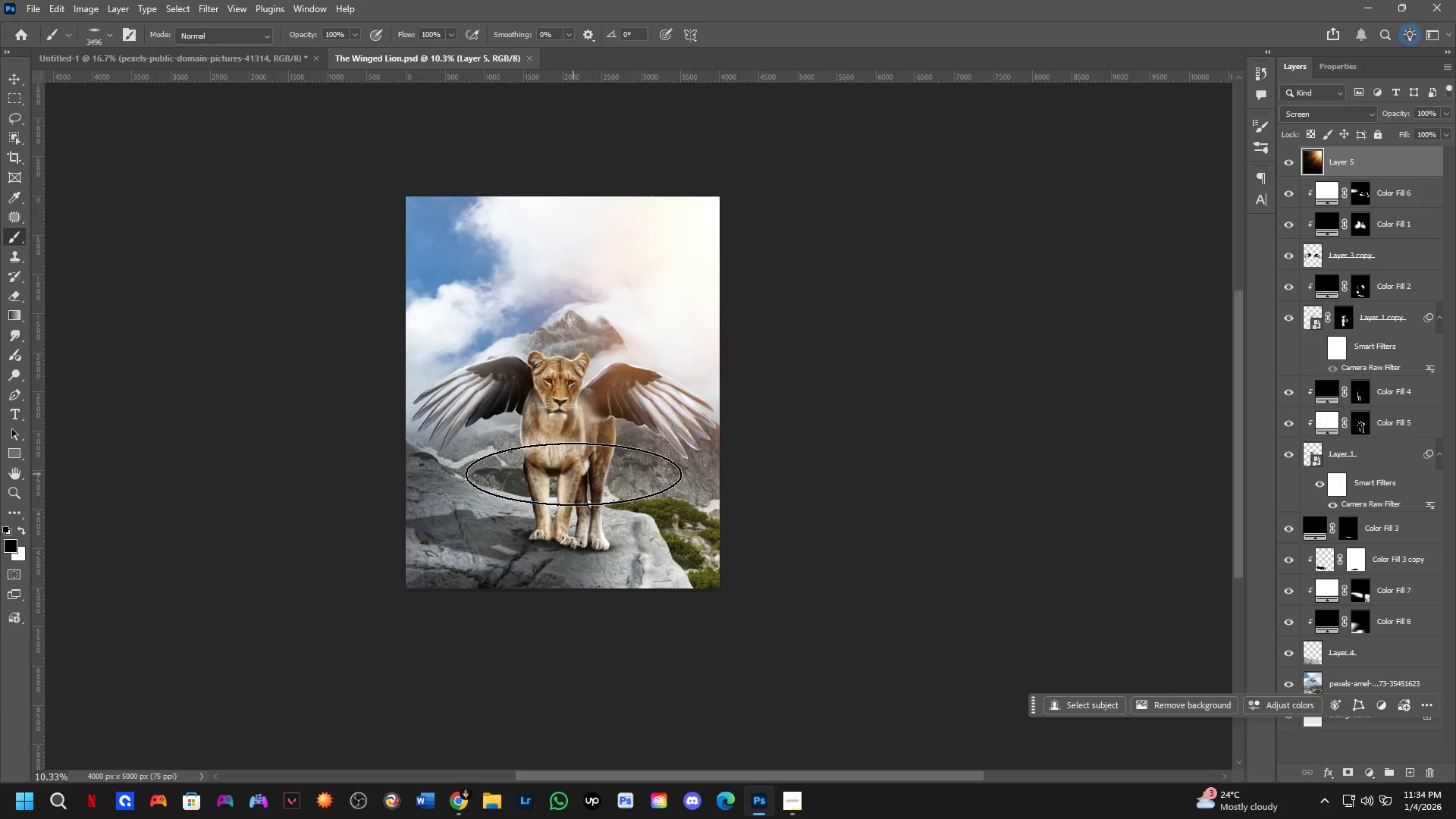 
wait(76.74)
 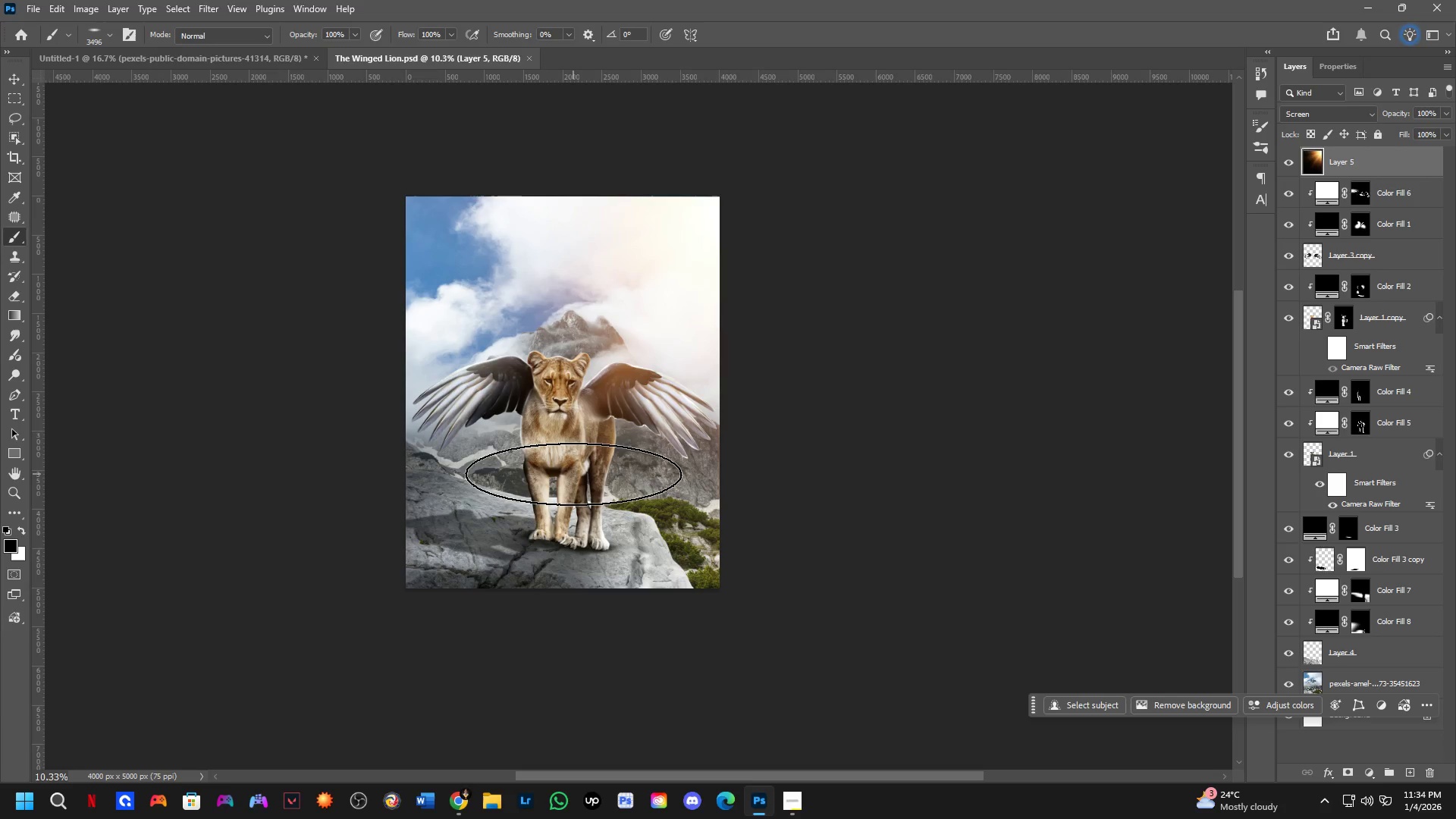 
key(Shift+ShiftLeft)
 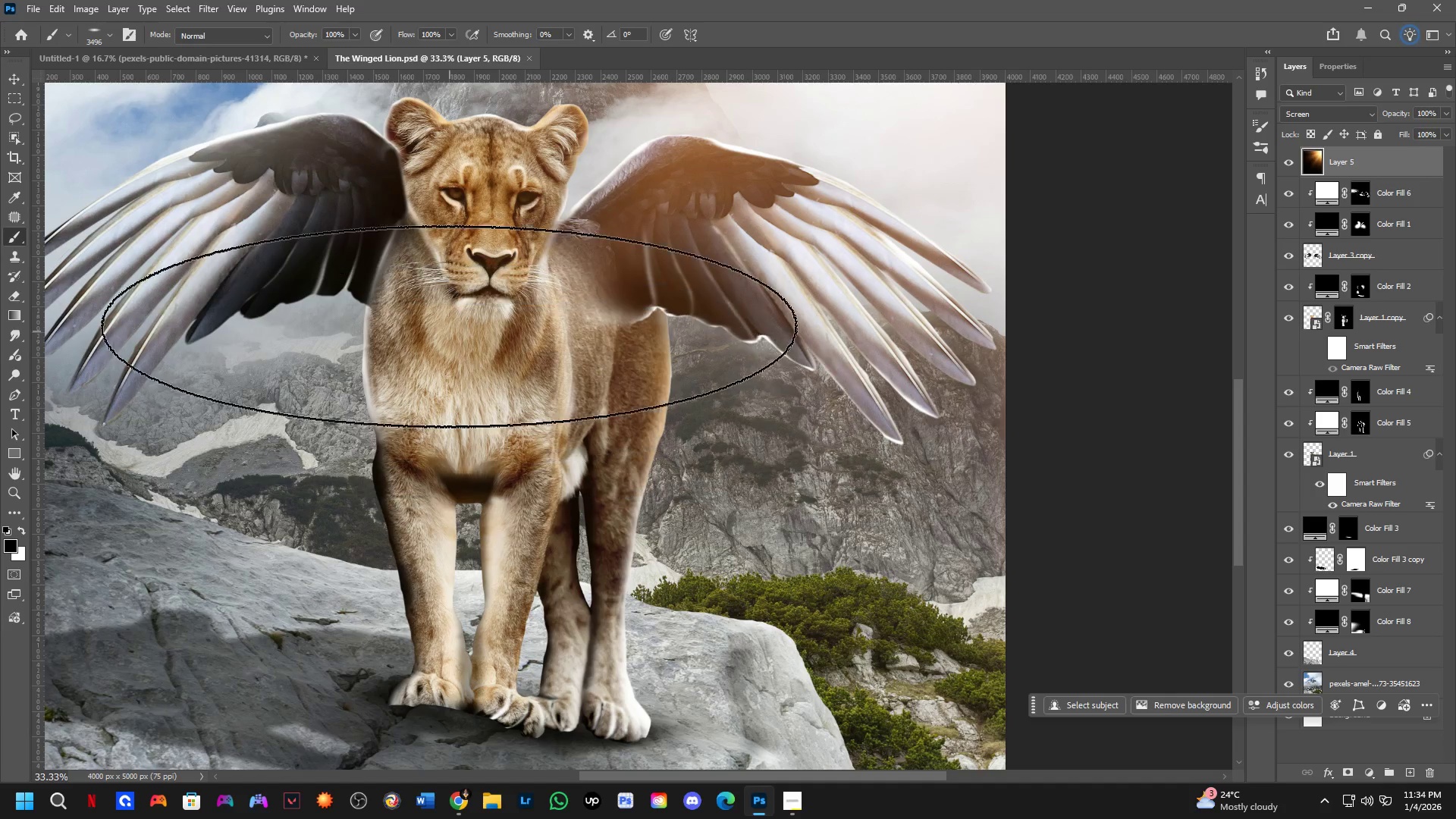 
scroll: coordinate [568, 458], scroll_direction: up, amount: 5.0
 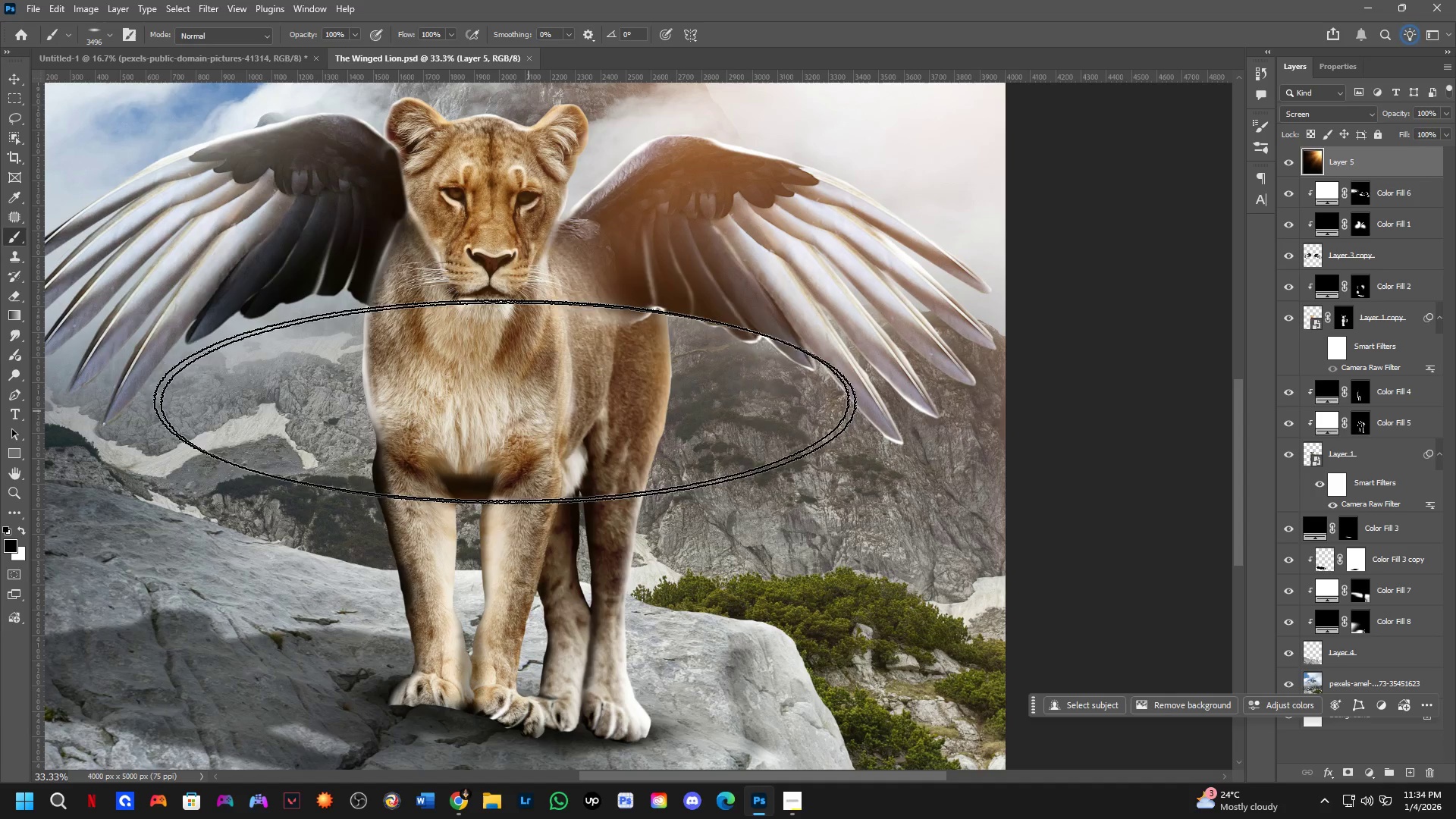 
hold_key(key=Space, duration=0.53)
 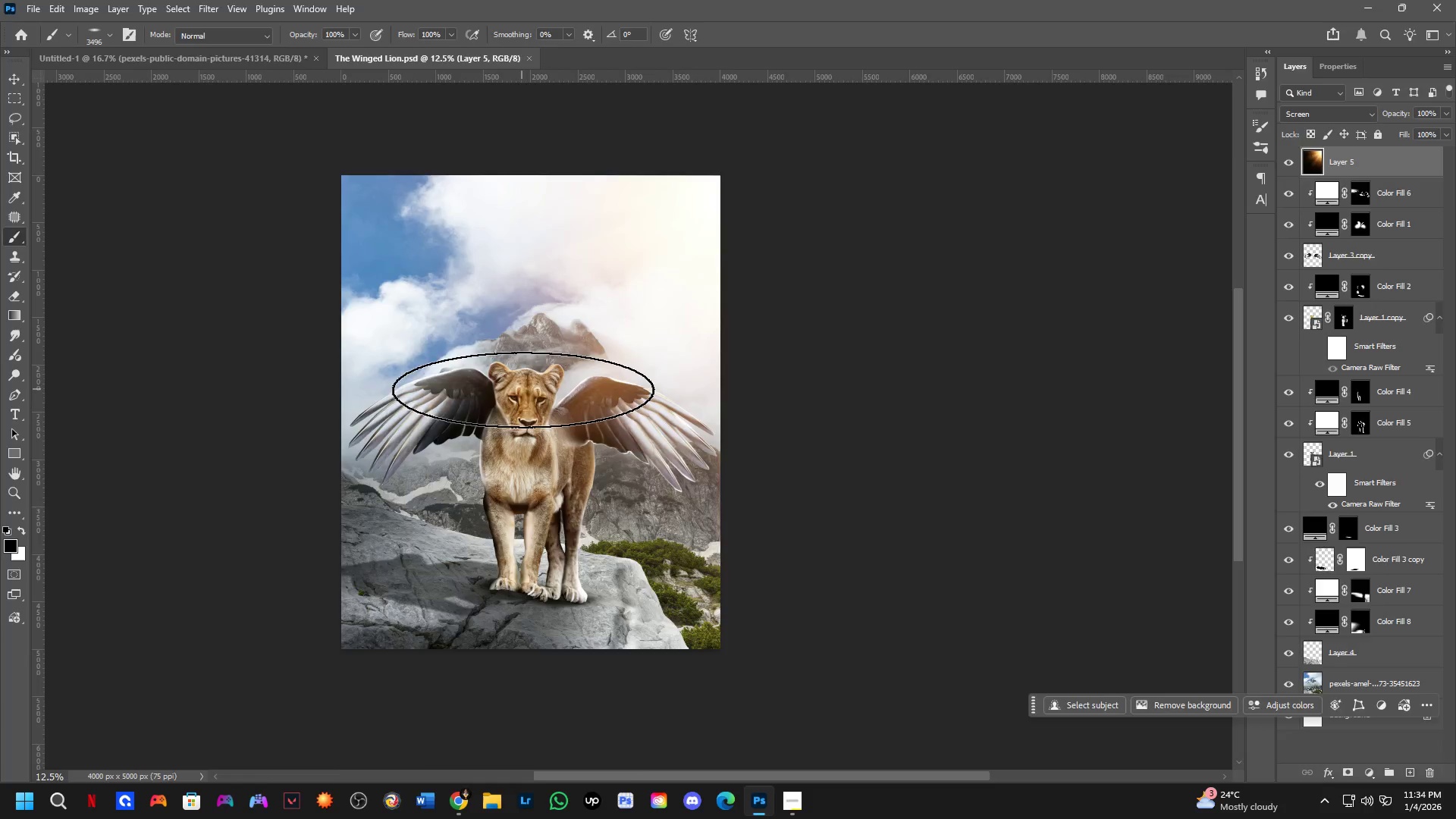 
left_click_drag(start_coordinate=[457, 318], to_coordinate=[522, 474])
 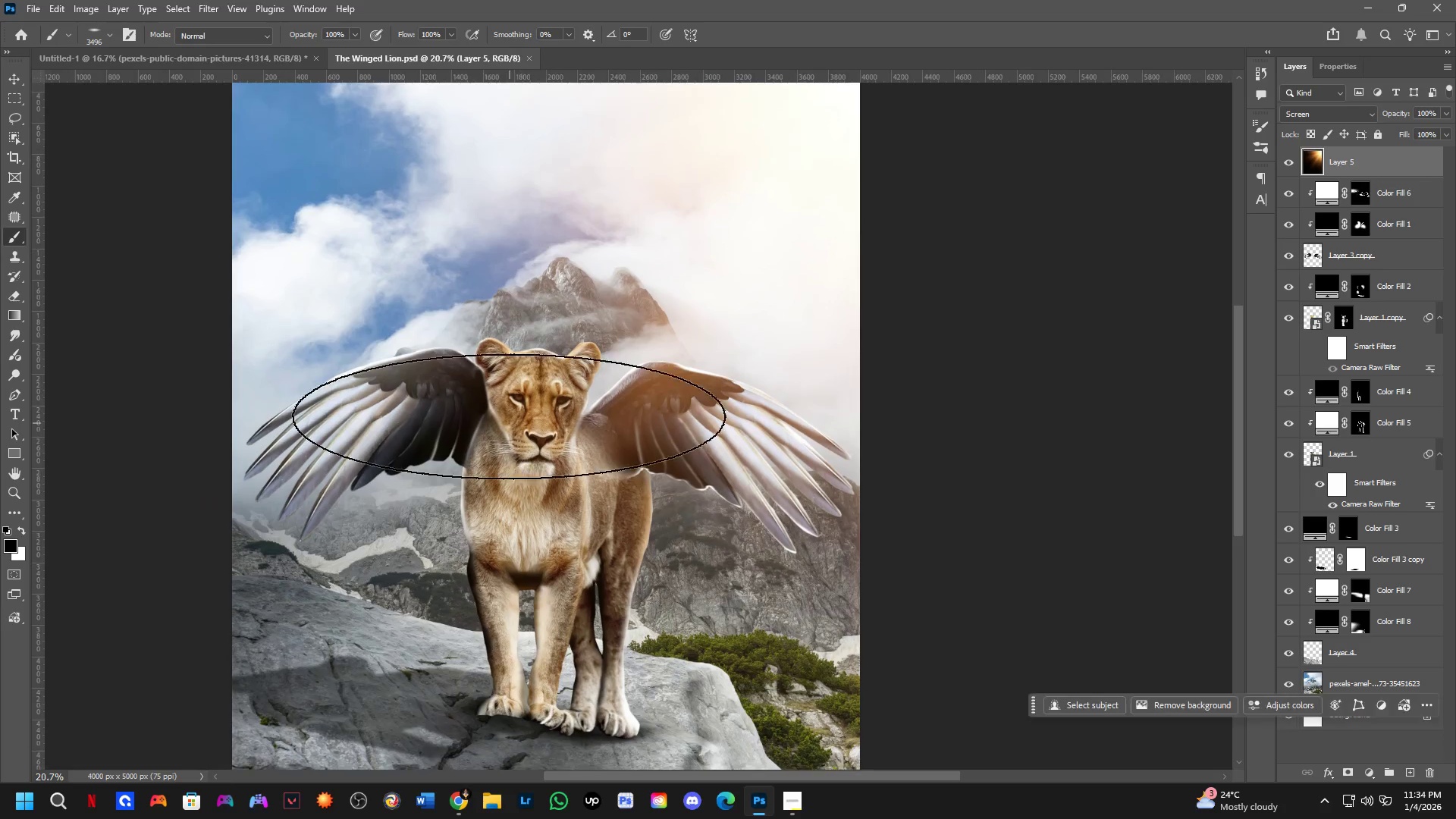 
scroll: coordinate [455, 320], scroll_direction: down, amount: 5.0
 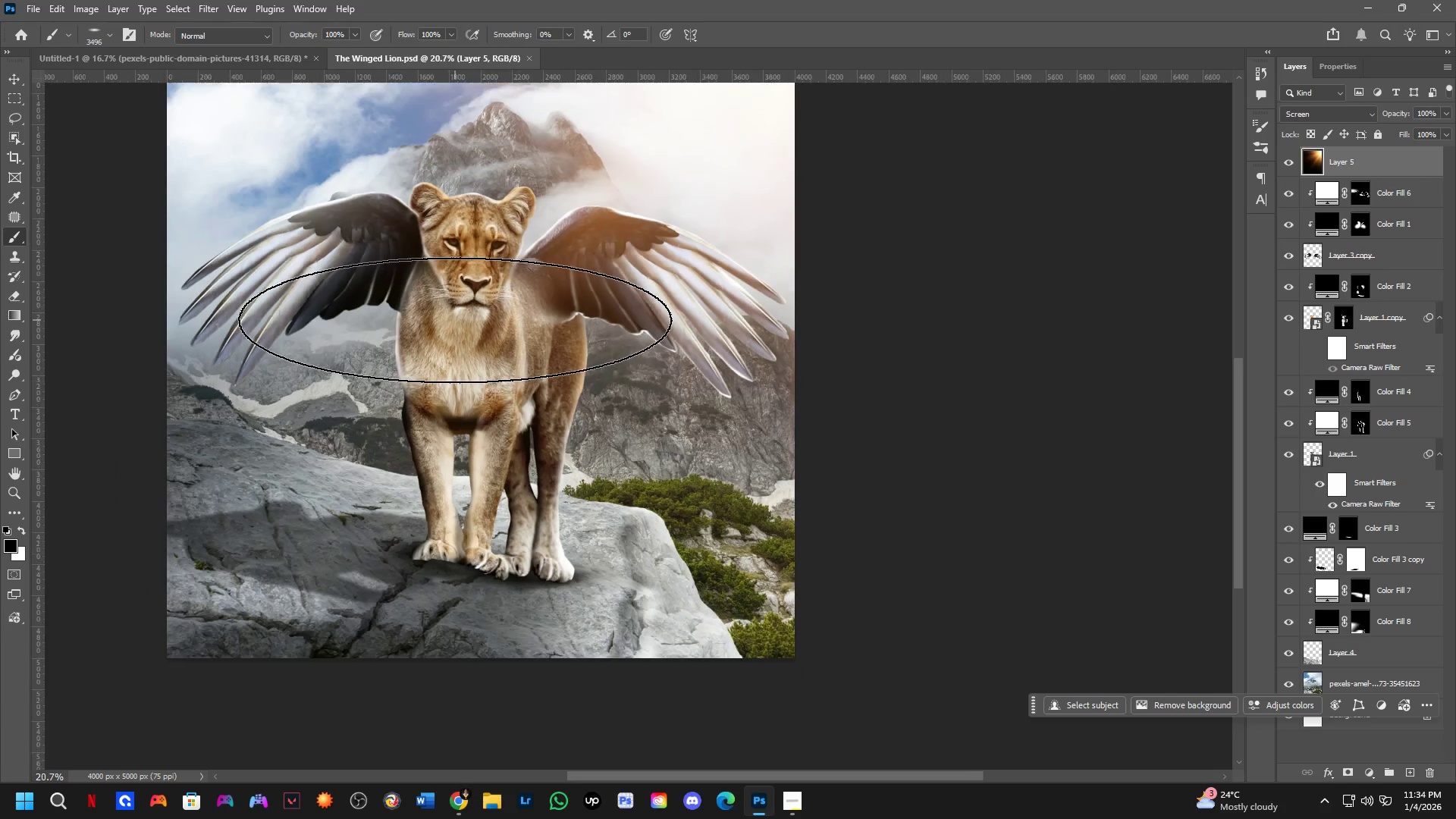 
key(Shift+ShiftLeft)
 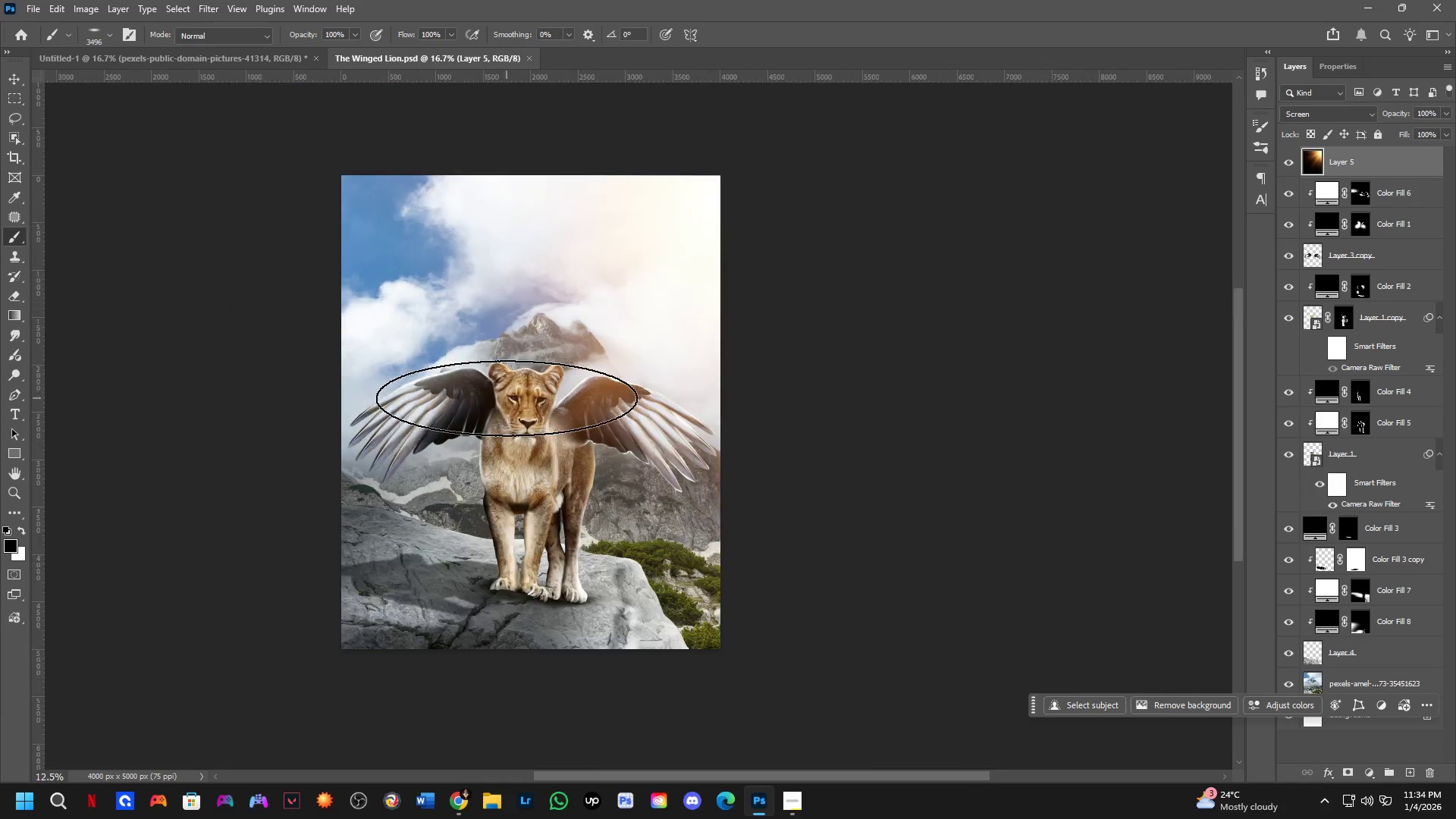 
key(Alt+AltLeft)
 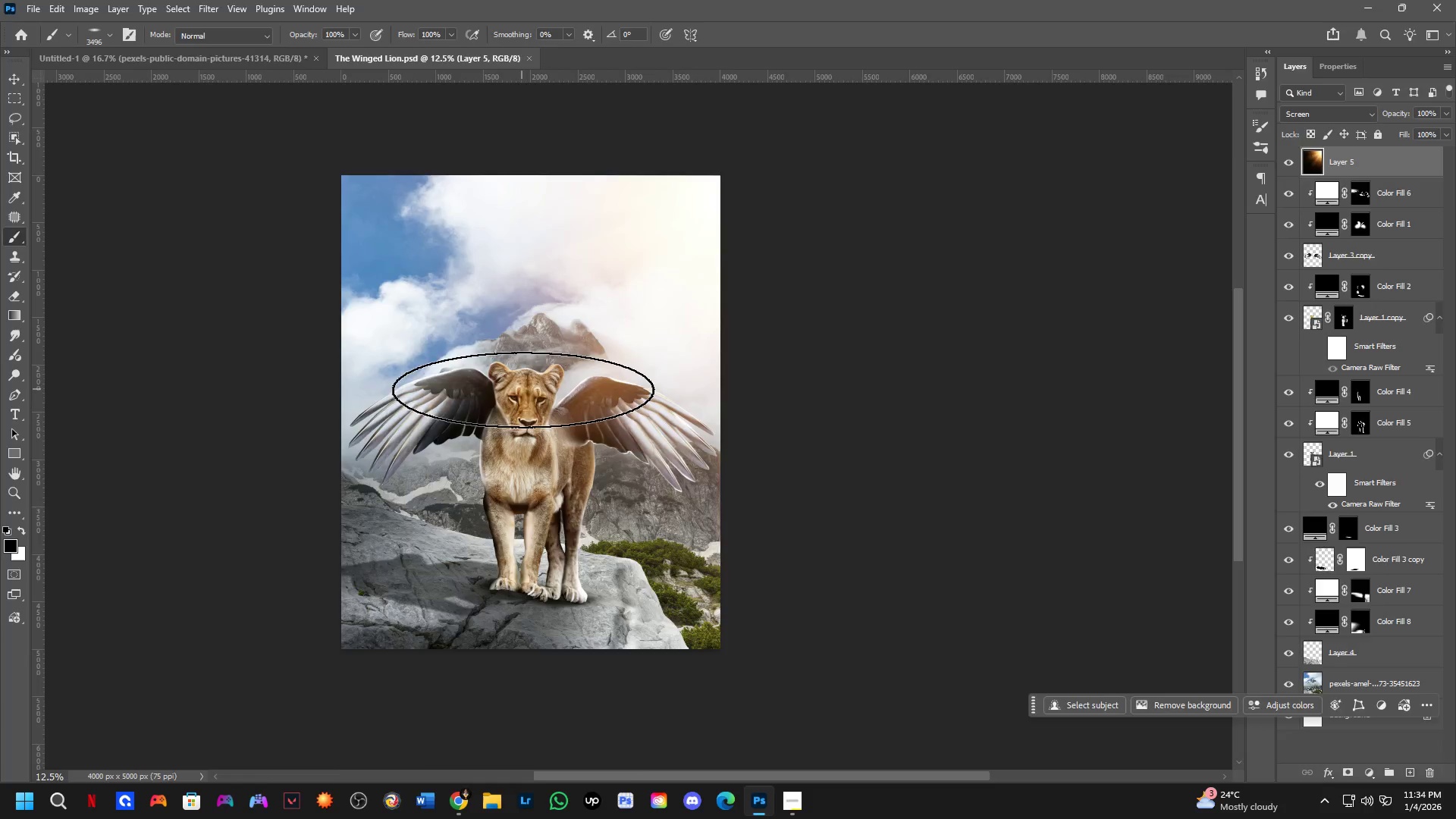 
key(Alt+Tab)
 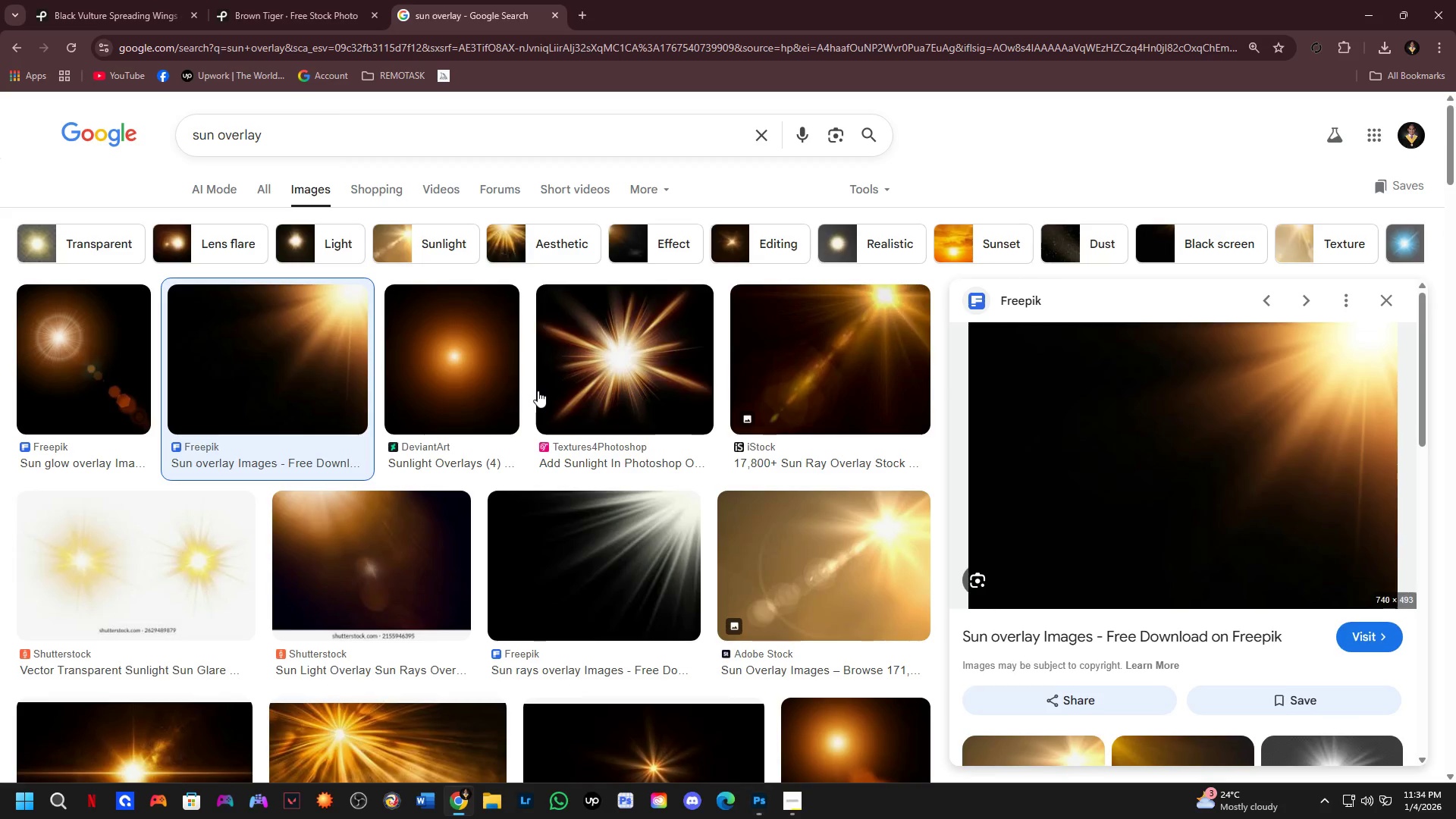 
scroll: coordinate [507, 398], scroll_direction: down, amount: 2.0
 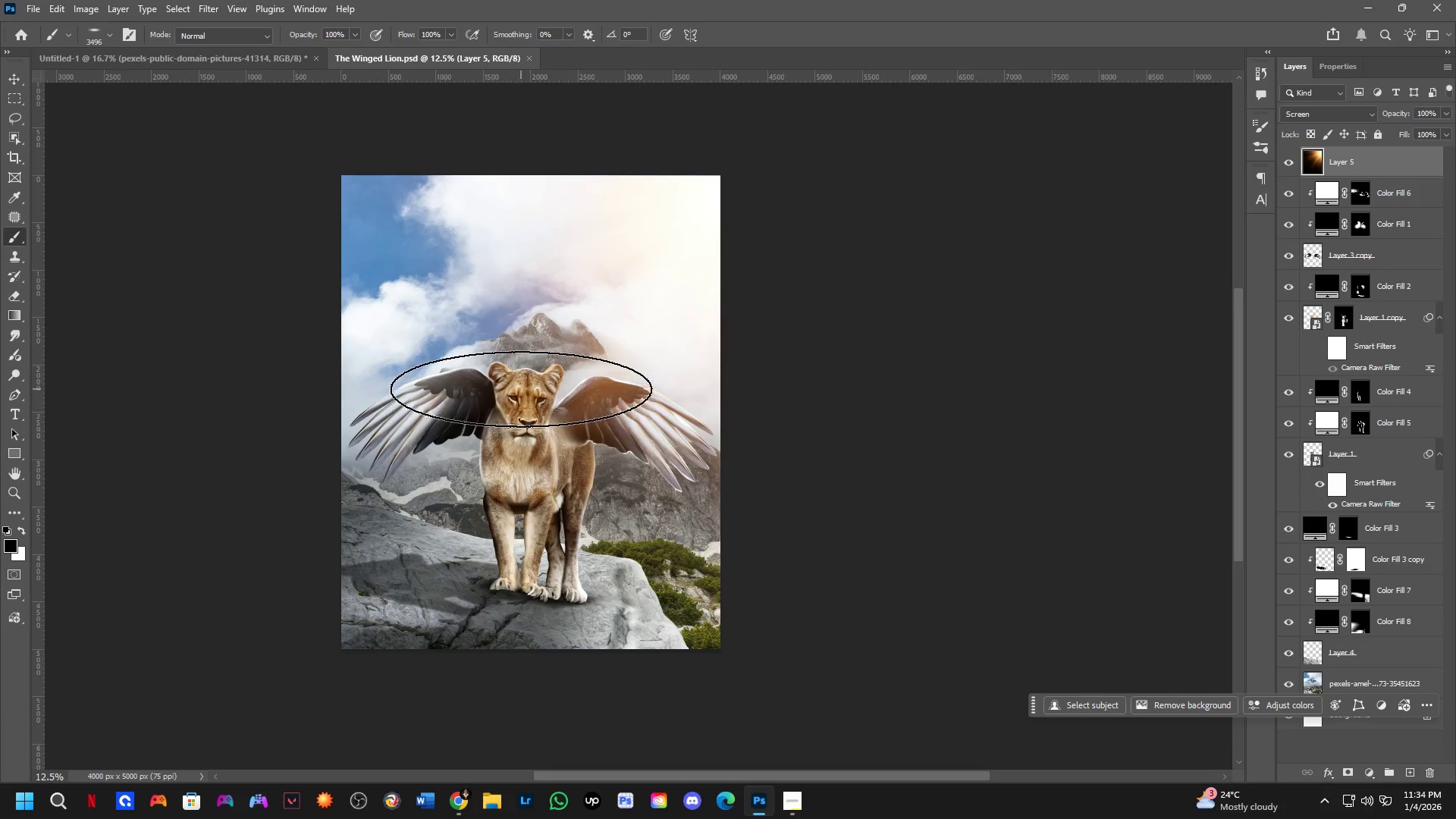 
key(Alt+AltLeft)
 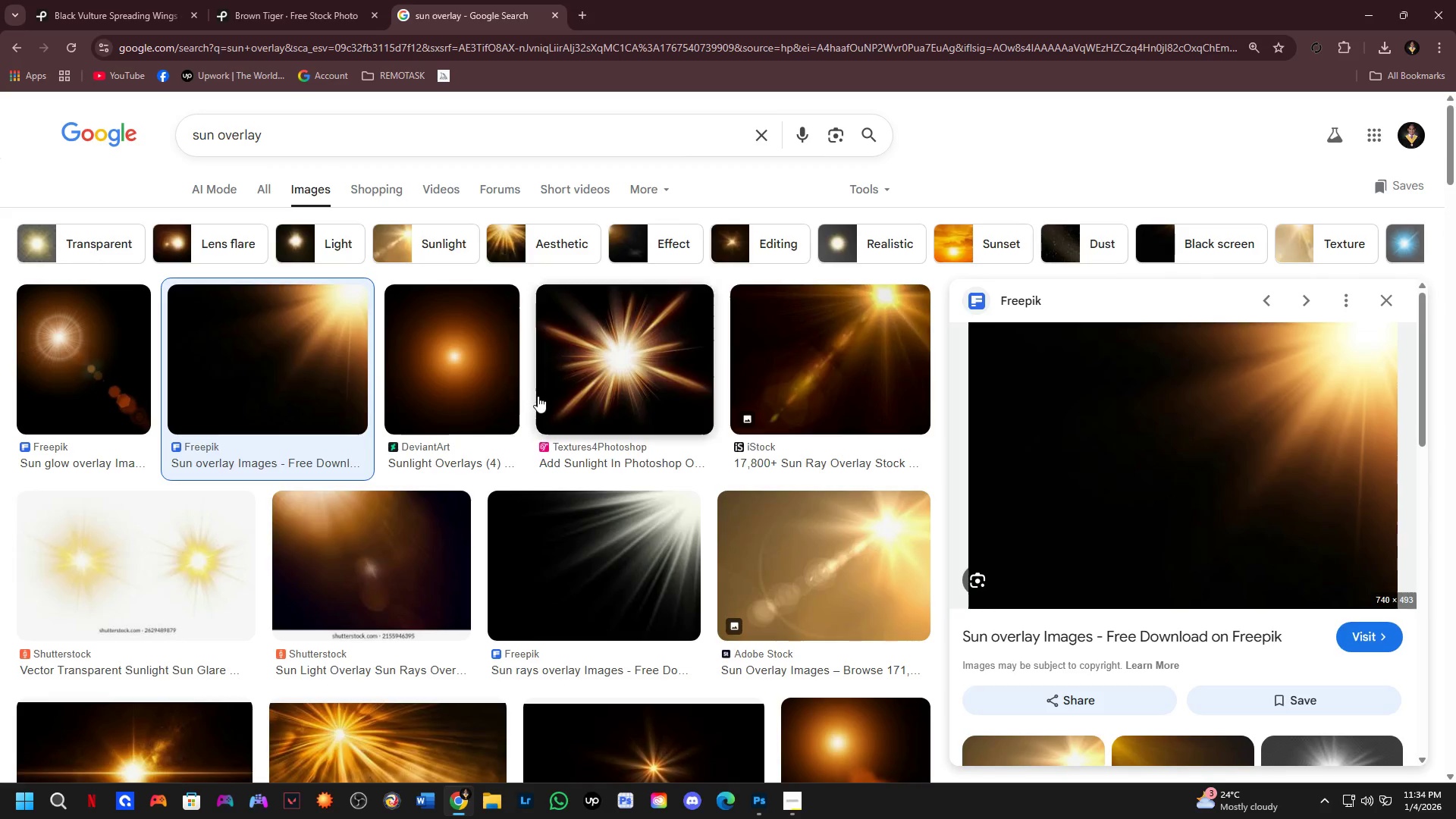 
key(Alt+Tab)
 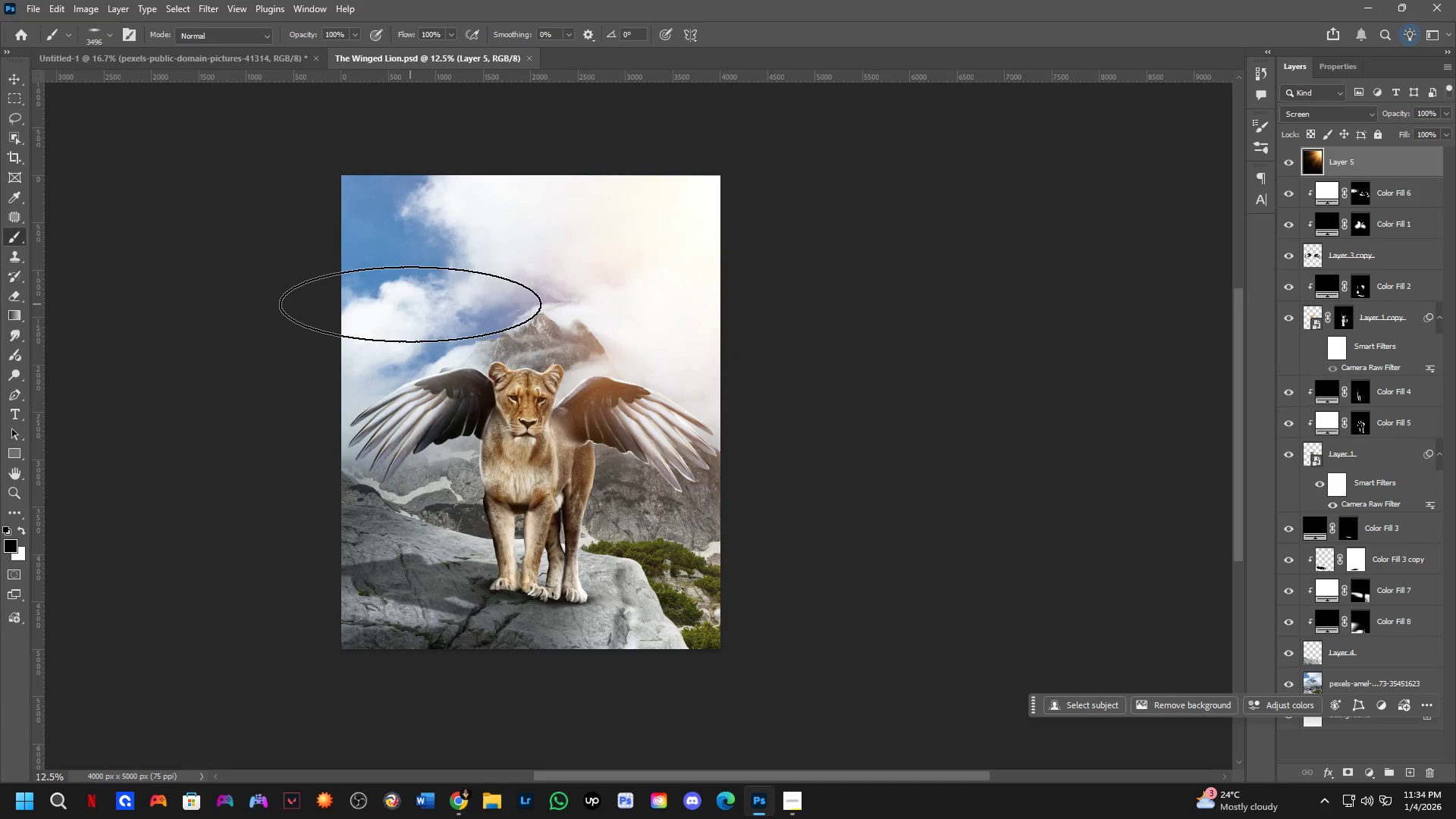 
scroll: coordinate [1289, 470], scroll_direction: up, amount: 2.0
 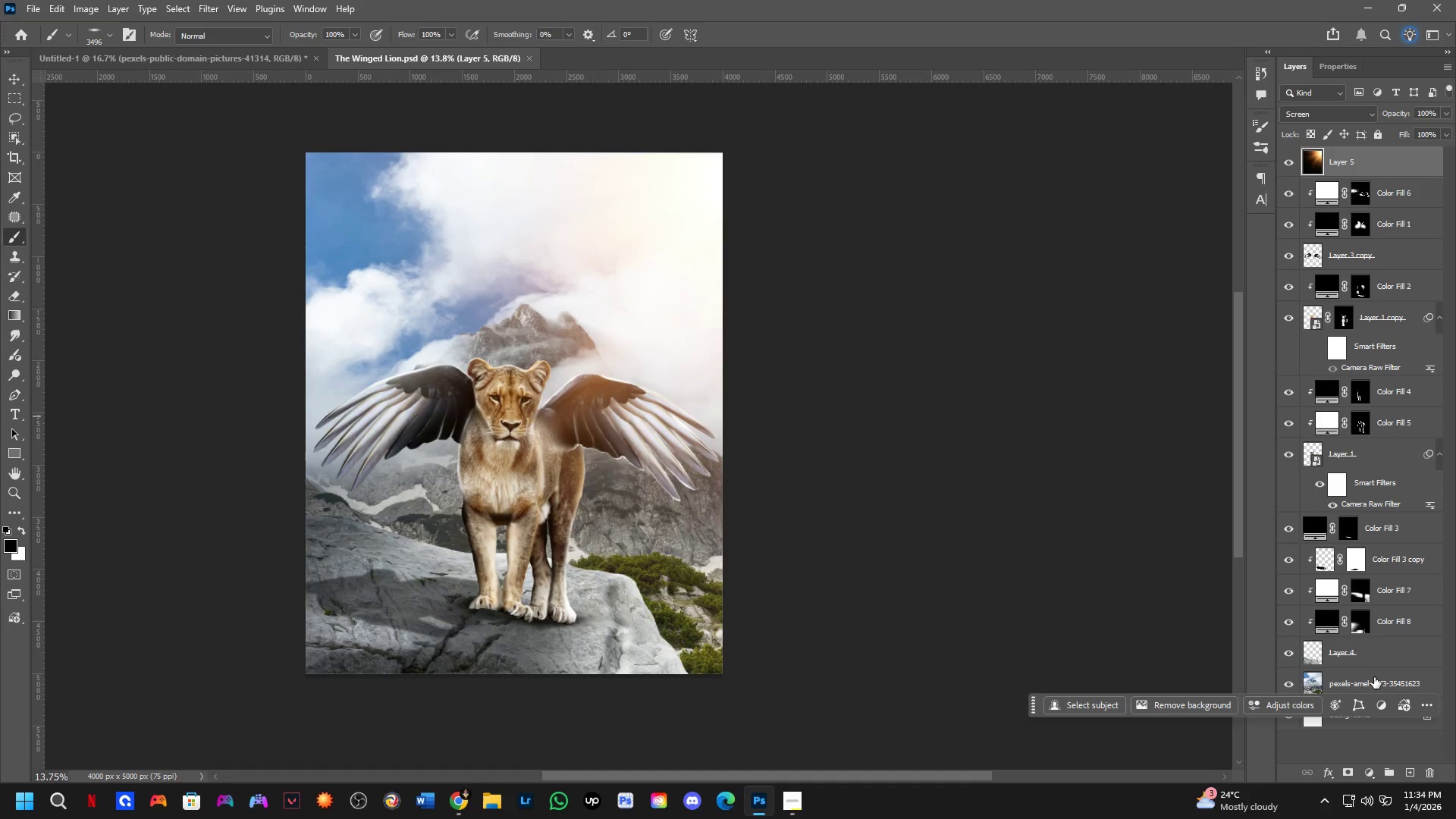 
left_click([1375, 681])
 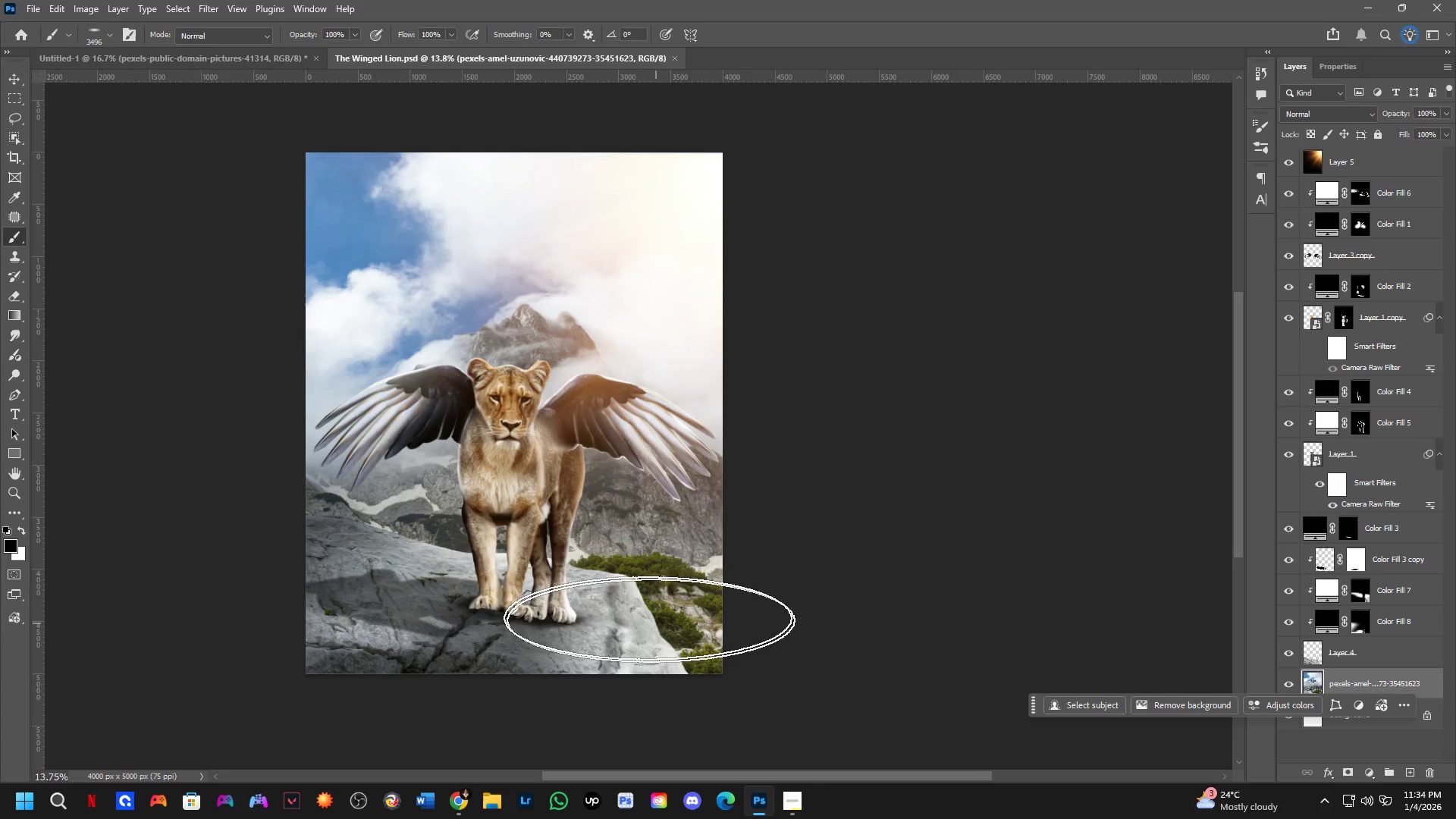 
hold_key(key=Space, duration=0.44)
 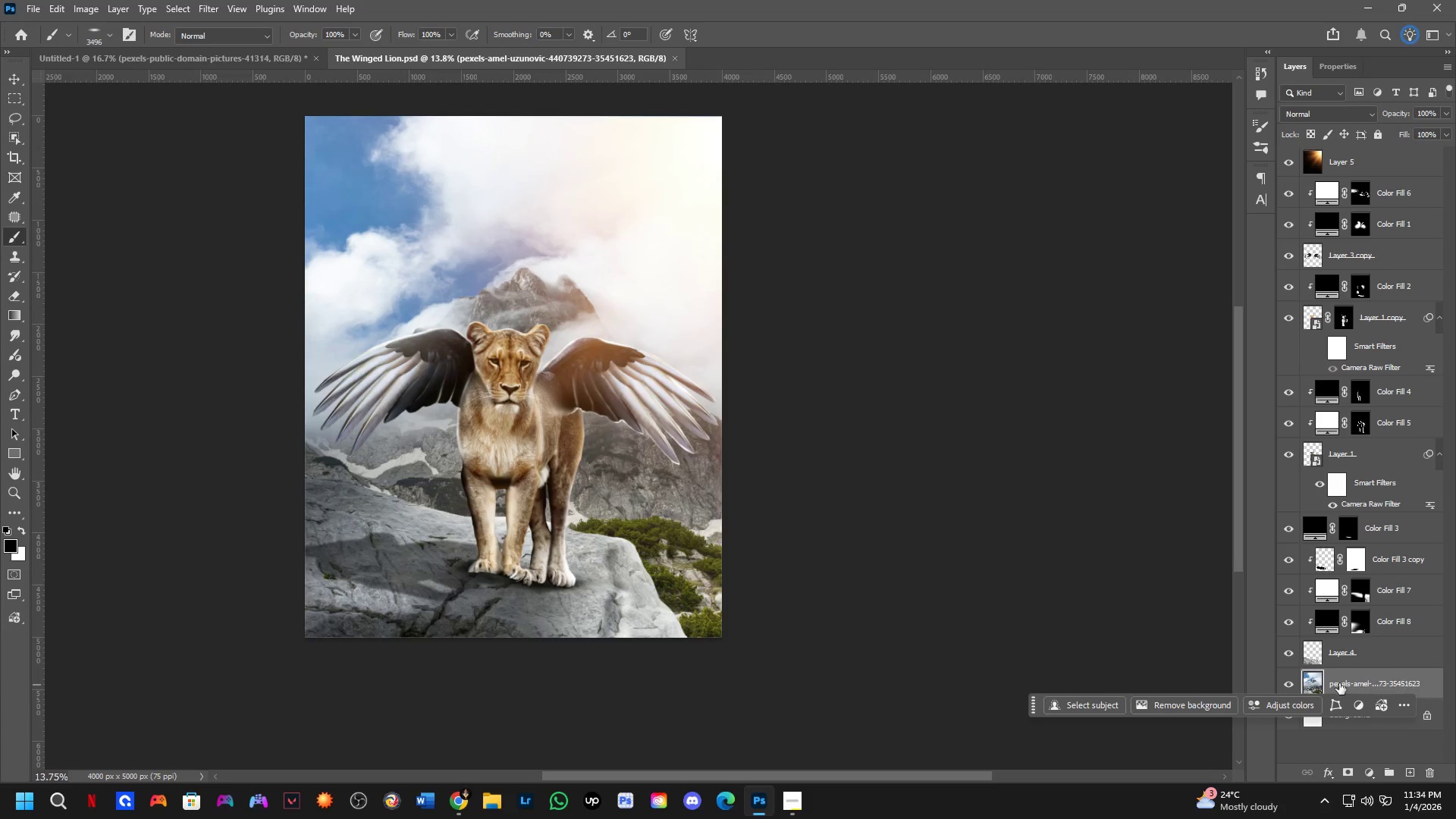 
left_click_drag(start_coordinate=[582, 569], to_coordinate=[582, 532])
 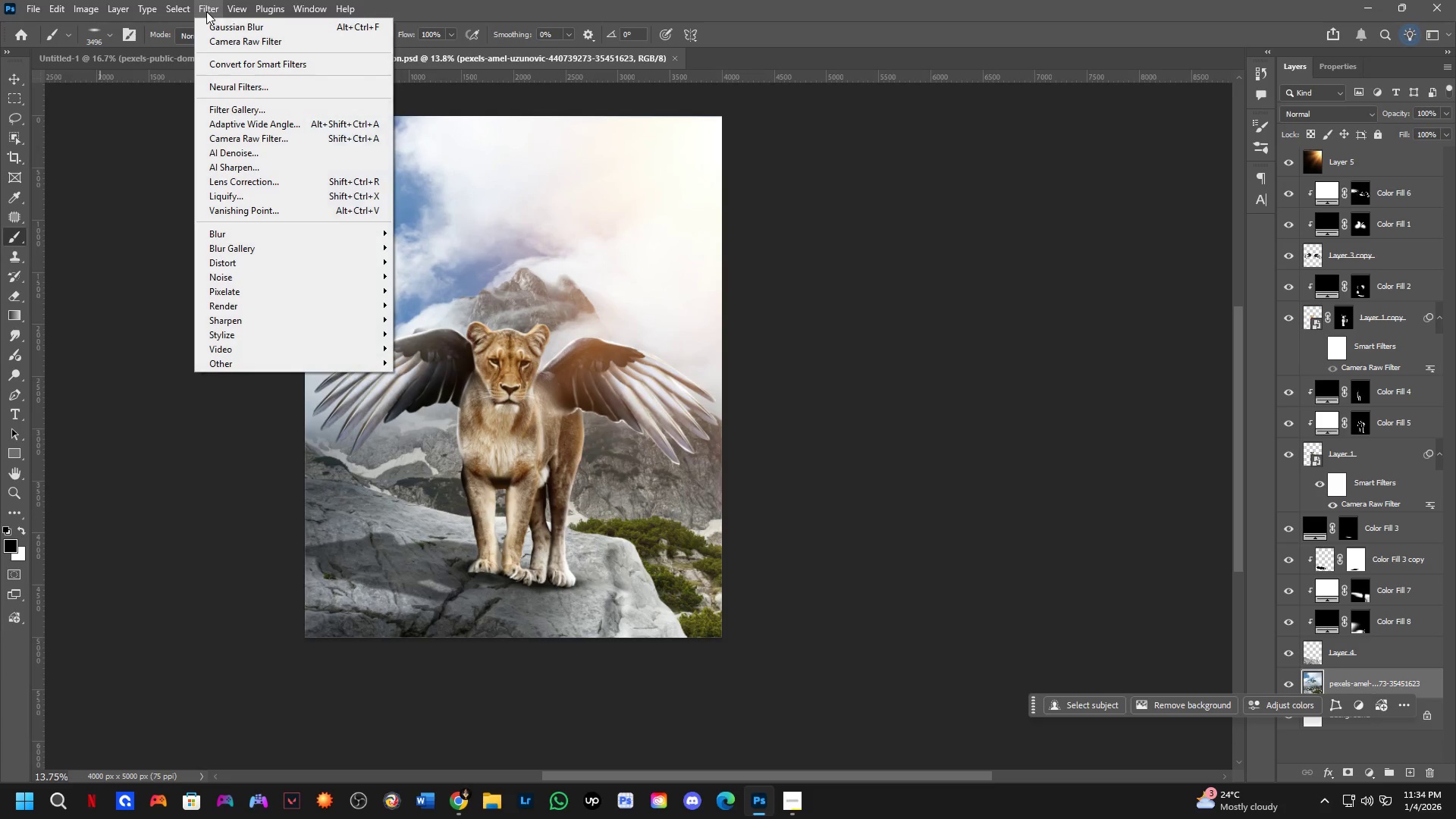 
left_click_drag(start_coordinate=[240, 253], to_coordinate=[245, 234])
 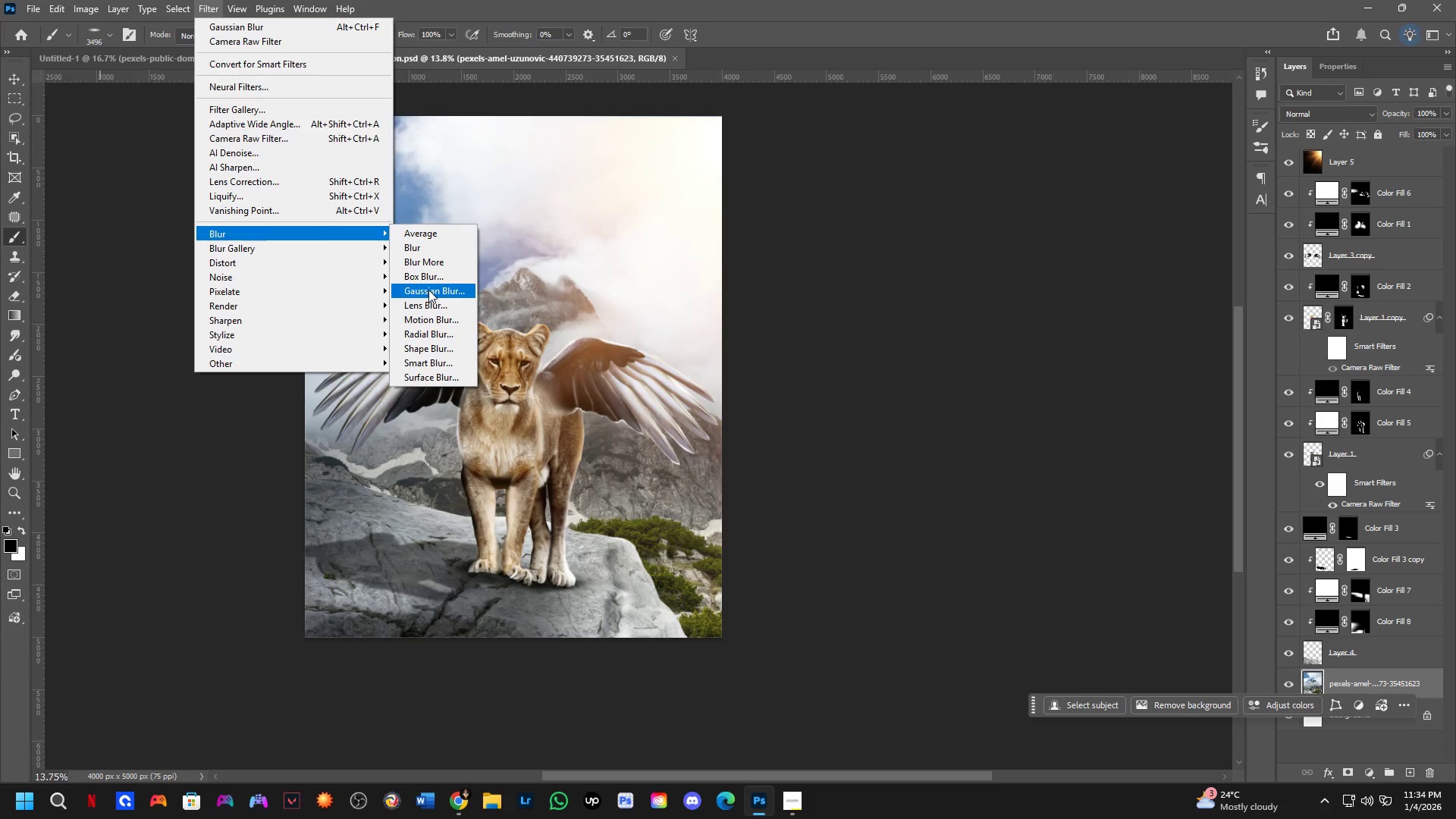 
left_click([429, 288])
 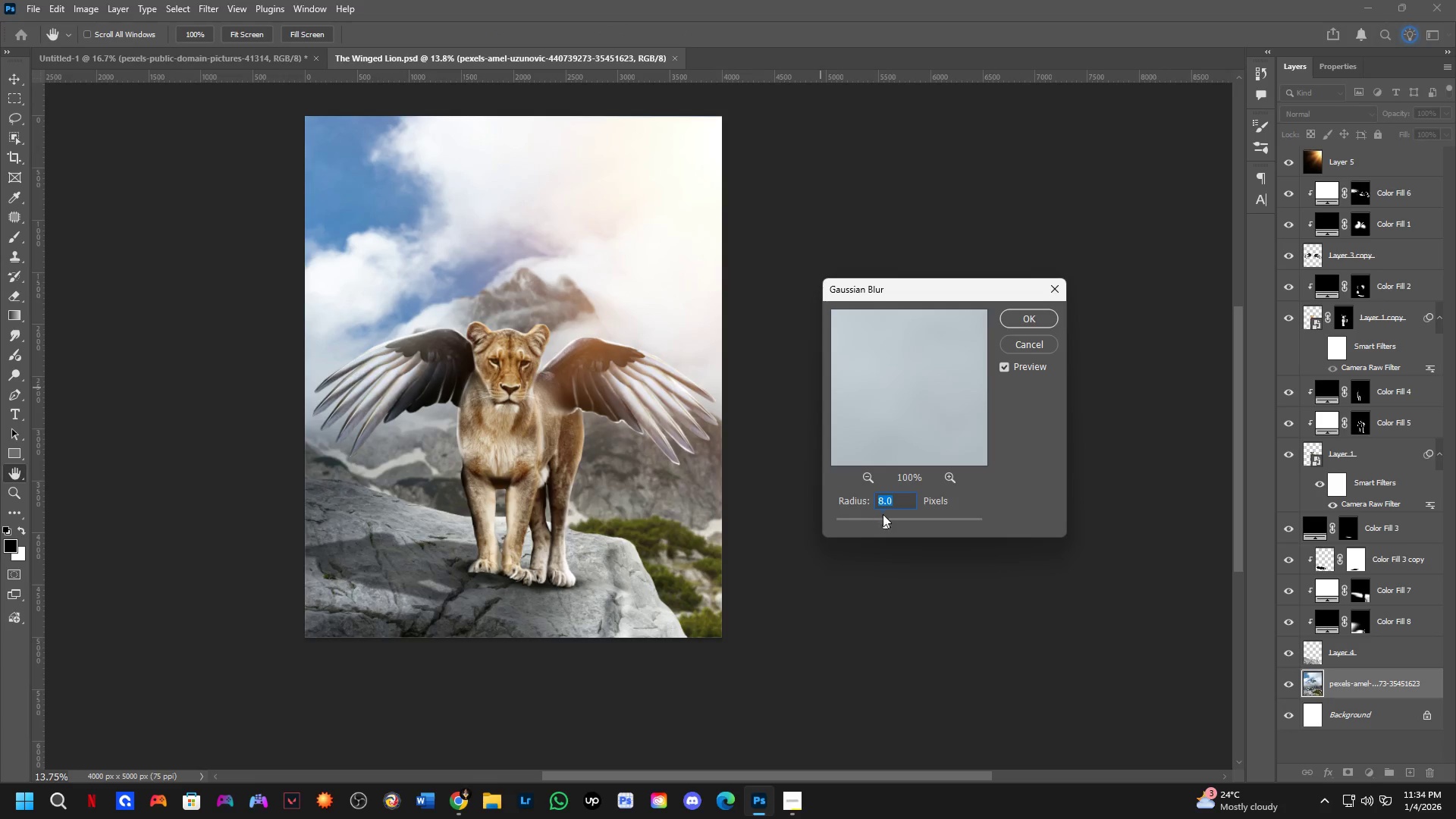 
left_click_drag(start_coordinate=[891, 524], to_coordinate=[905, 524])
 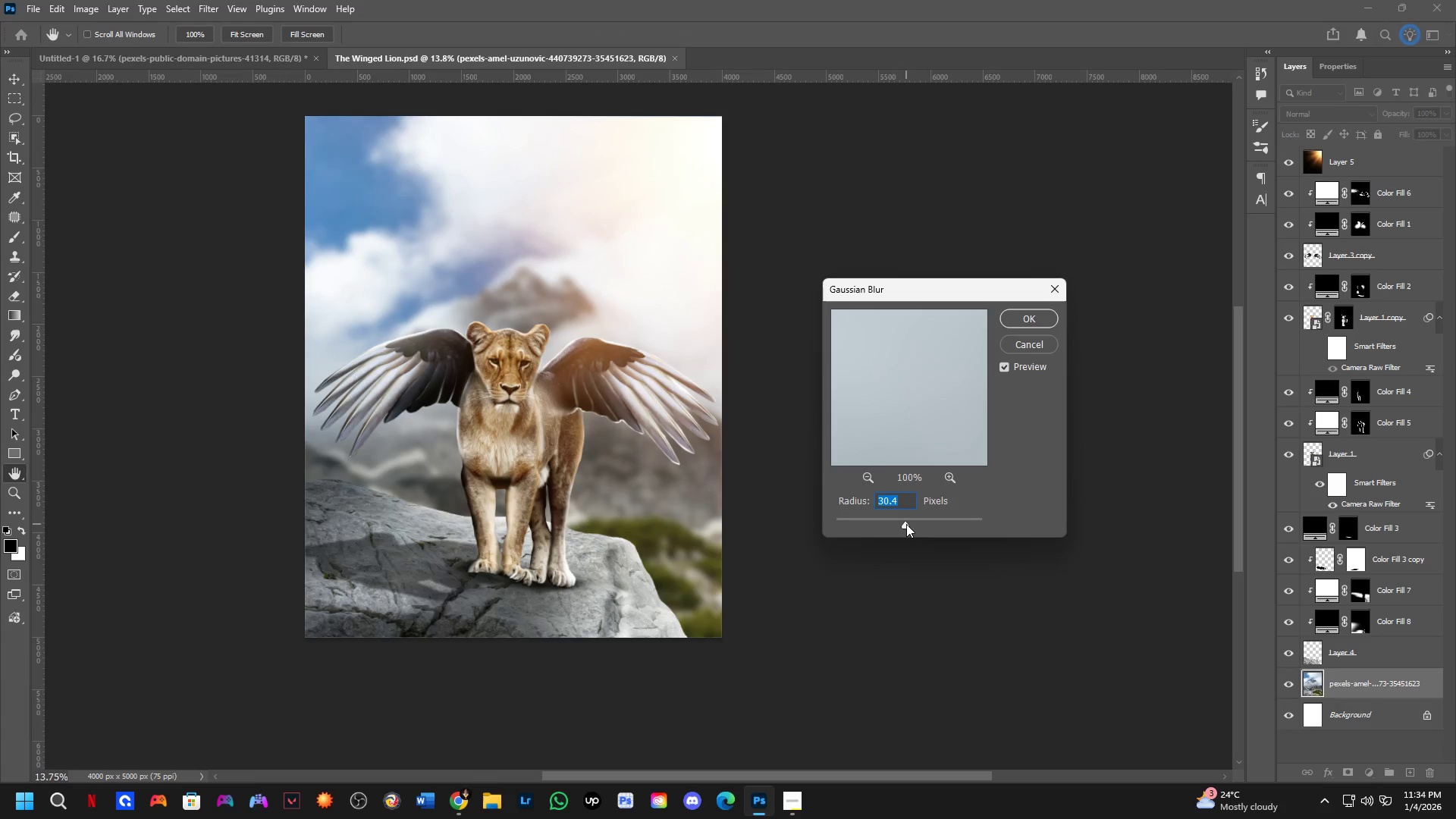 
left_click_drag(start_coordinate=[906, 524], to_coordinate=[901, 524])
 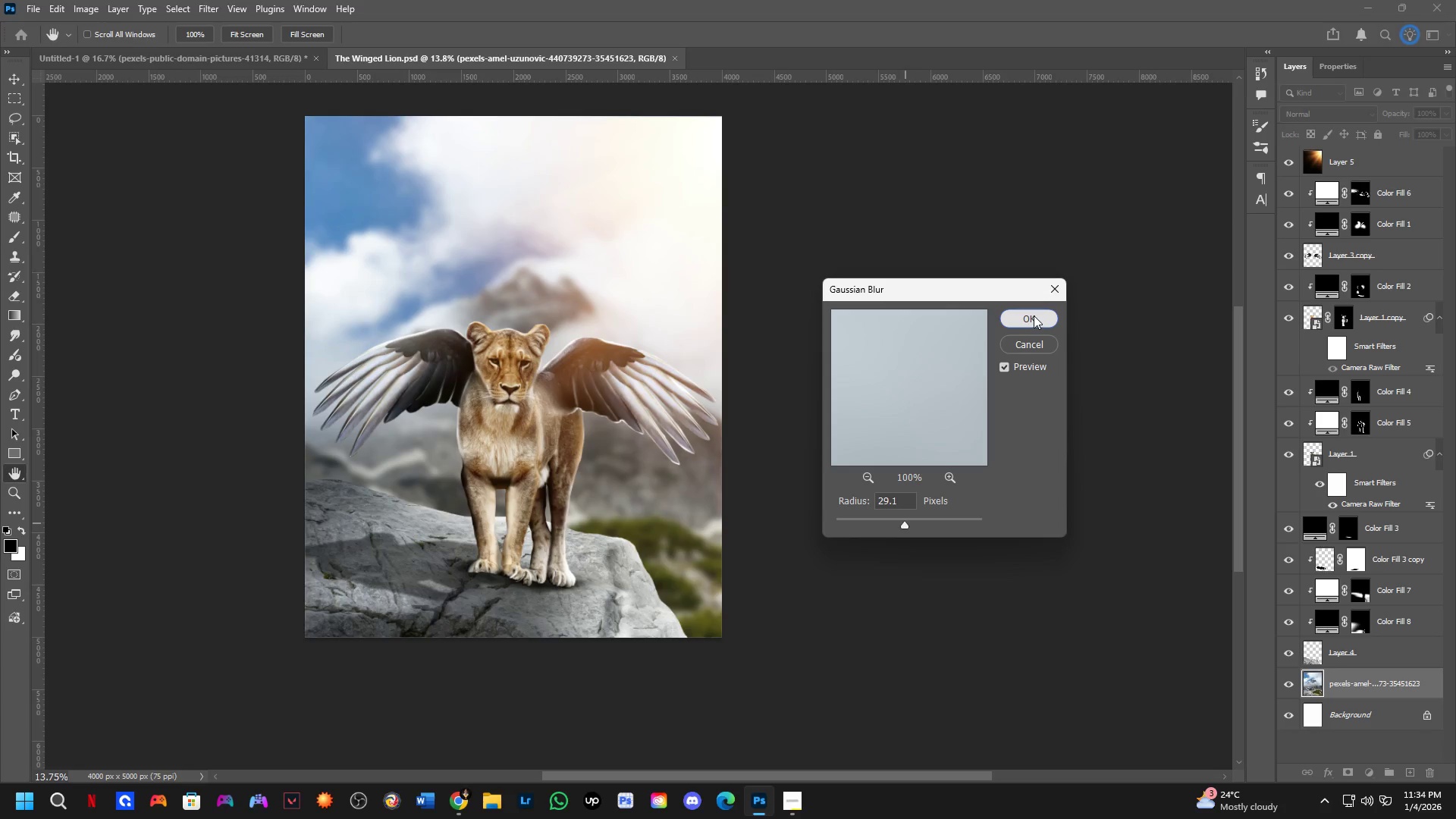 
key(Shift+ShiftLeft)
 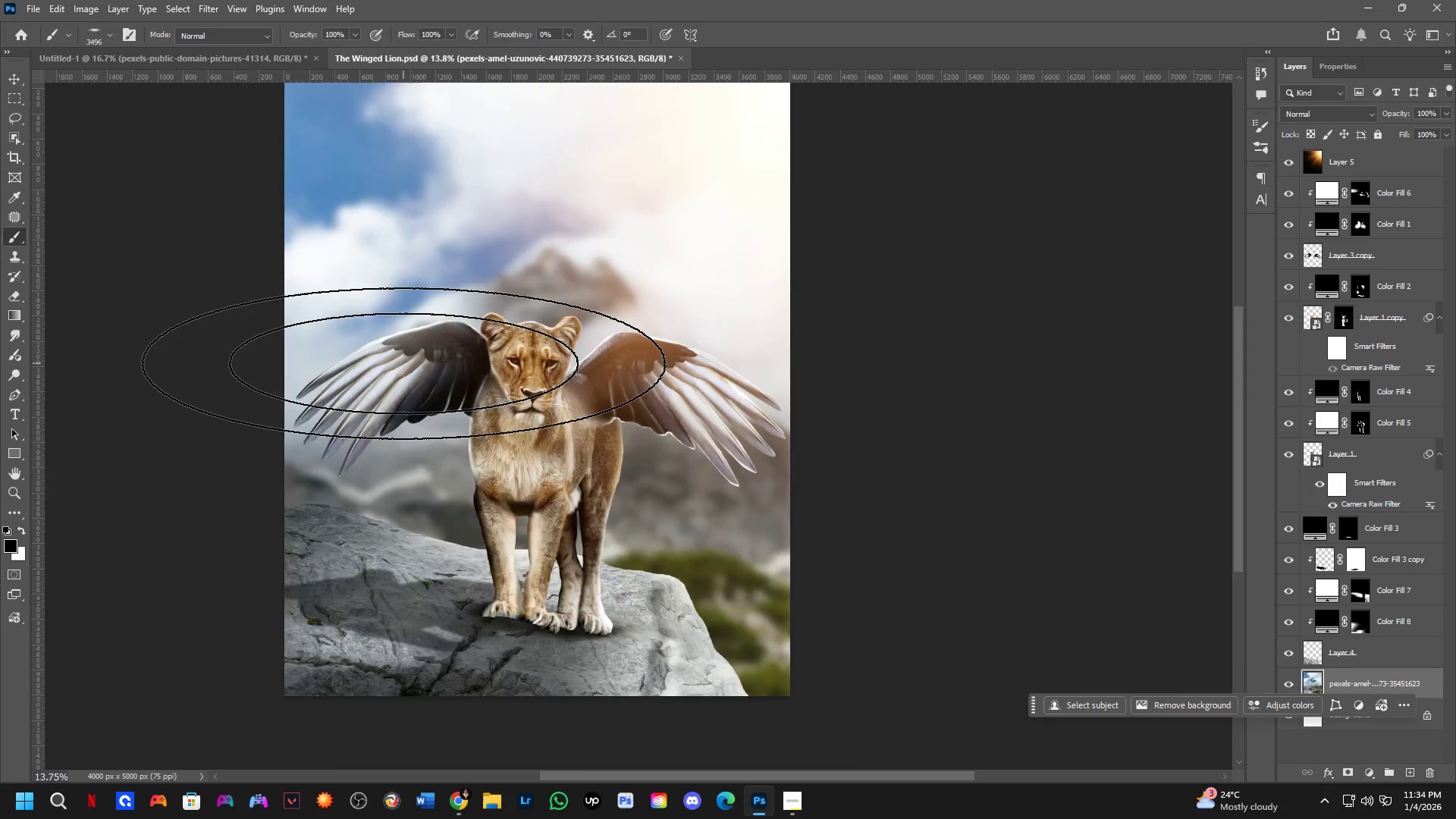 
key(Shift+ShiftLeft)
 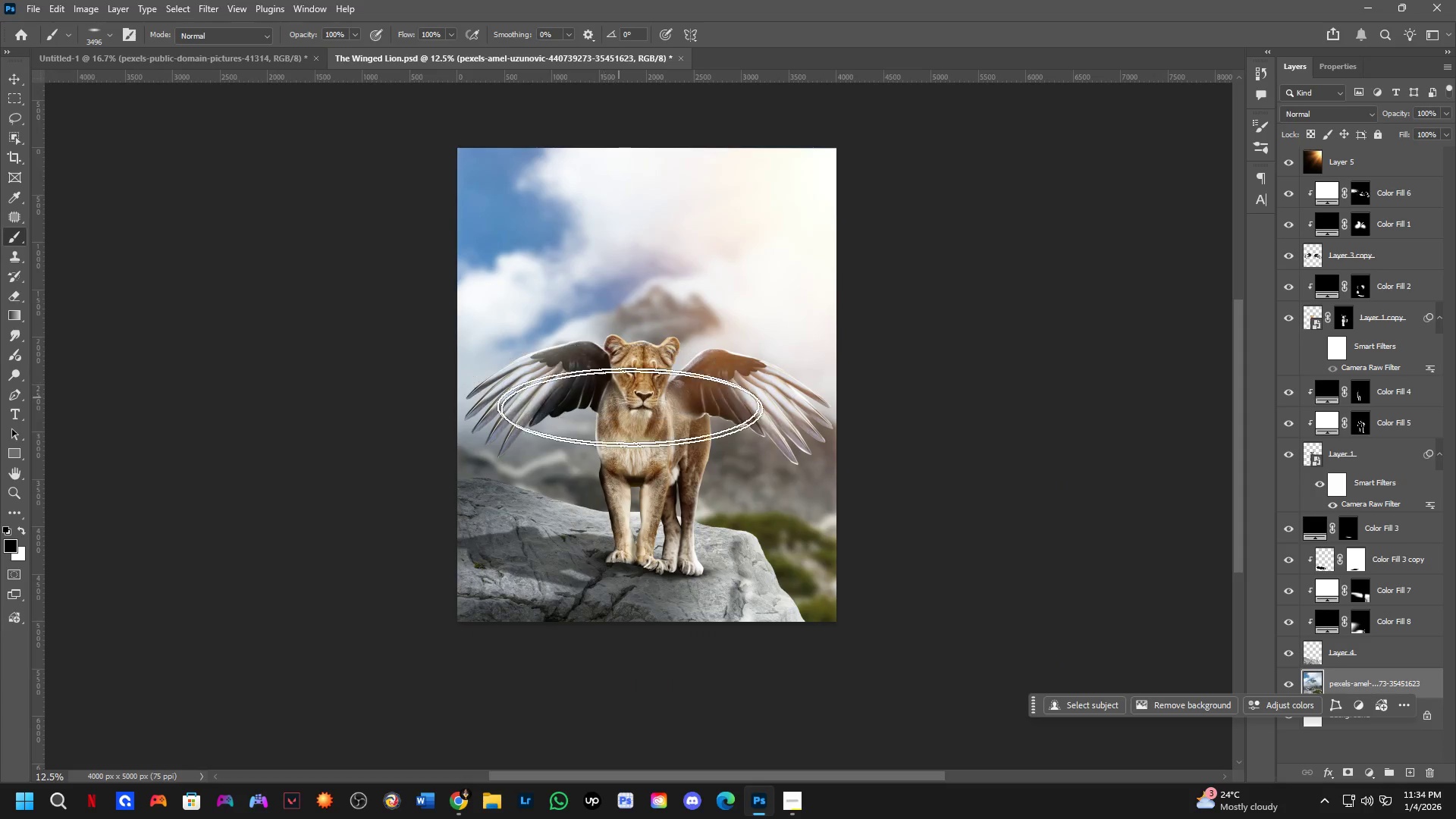 
hold_key(key=Space, duration=0.61)
 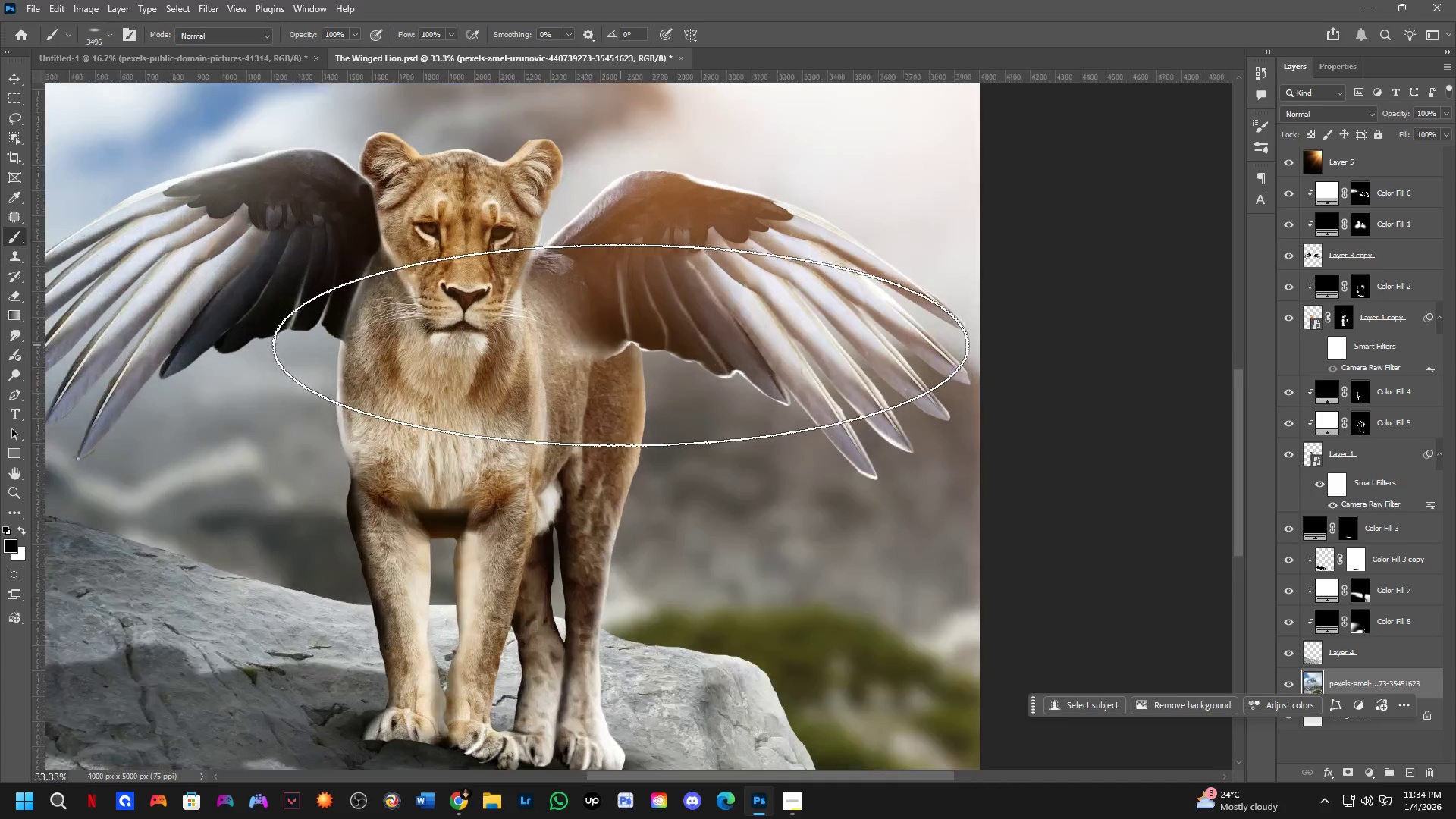 
left_click_drag(start_coordinate=[665, 448], to_coordinate=[567, 389])
 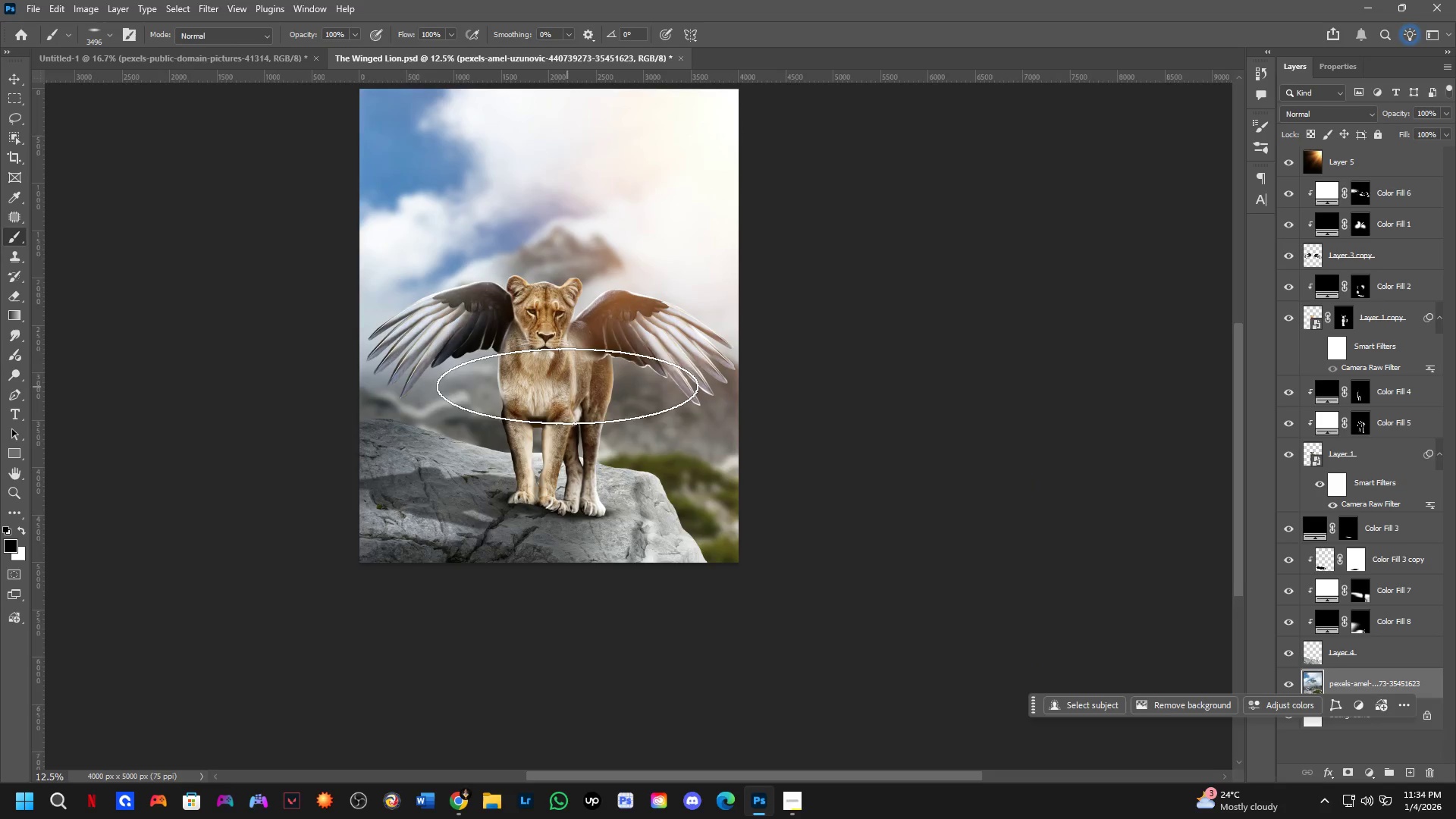 
scroll: coordinate [598, 375], scroll_direction: none, amount: 0.0
 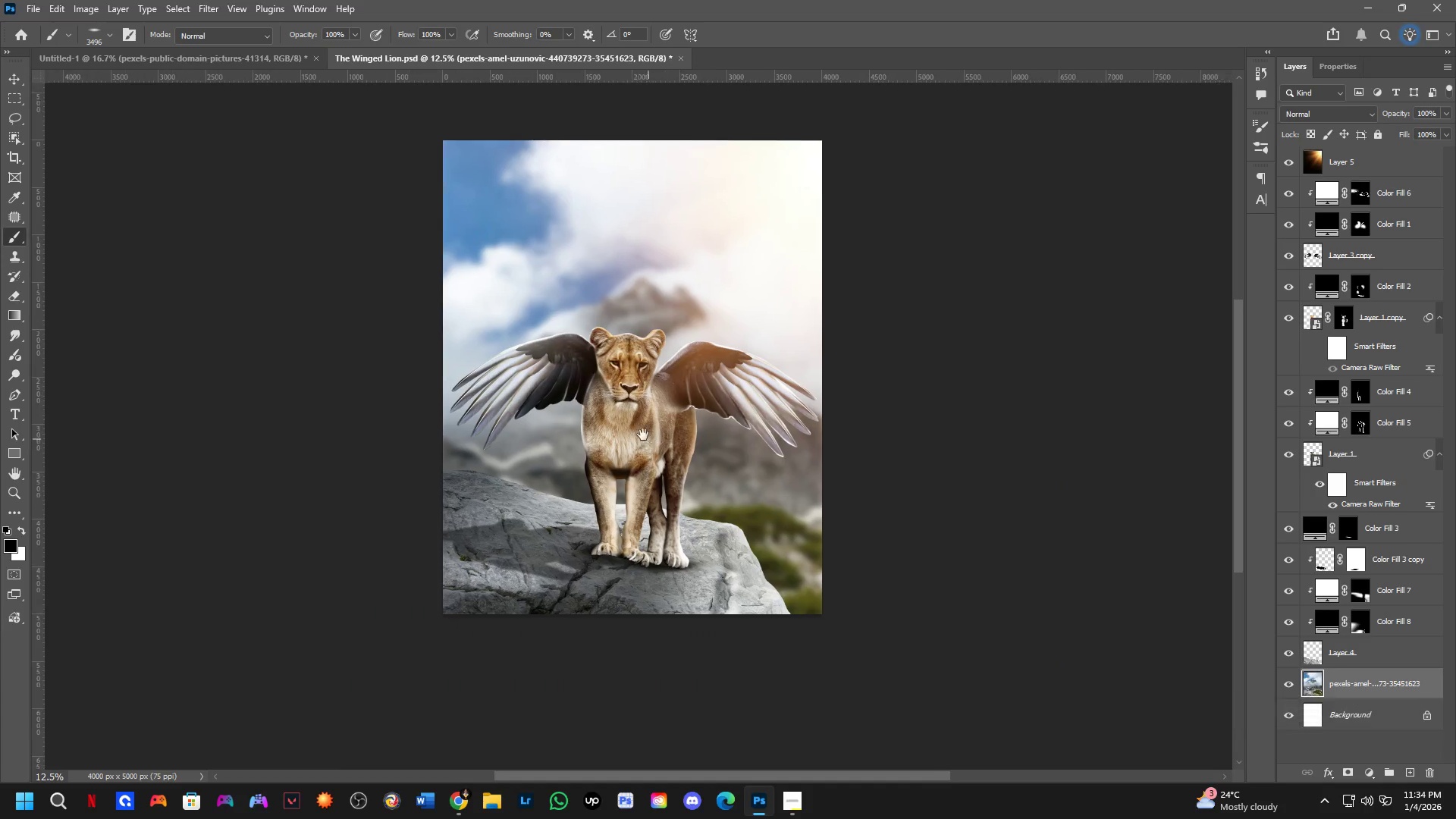 
hold_key(key=Space, duration=5.95)
 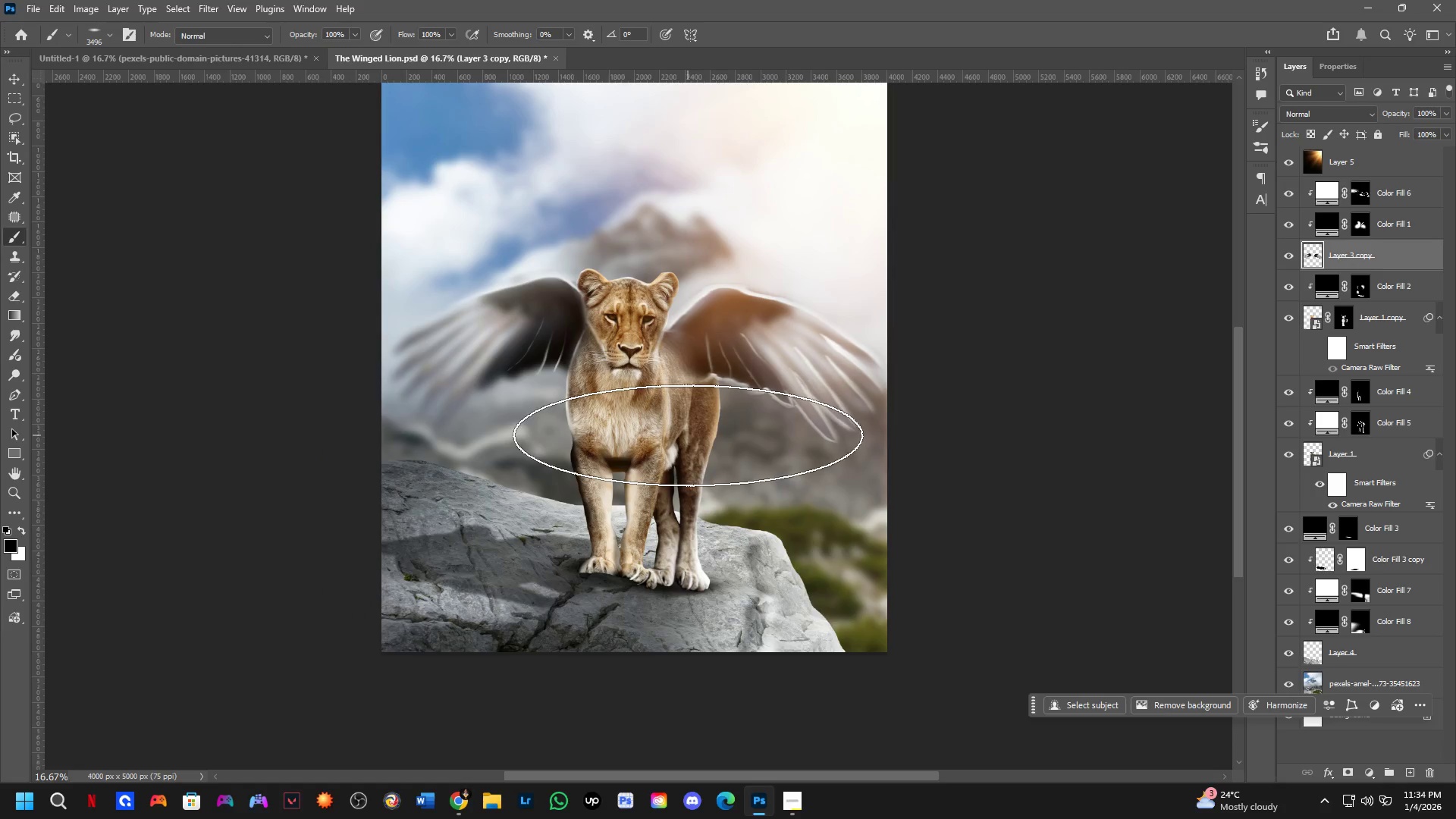 
key(Shift+ShiftLeft)
 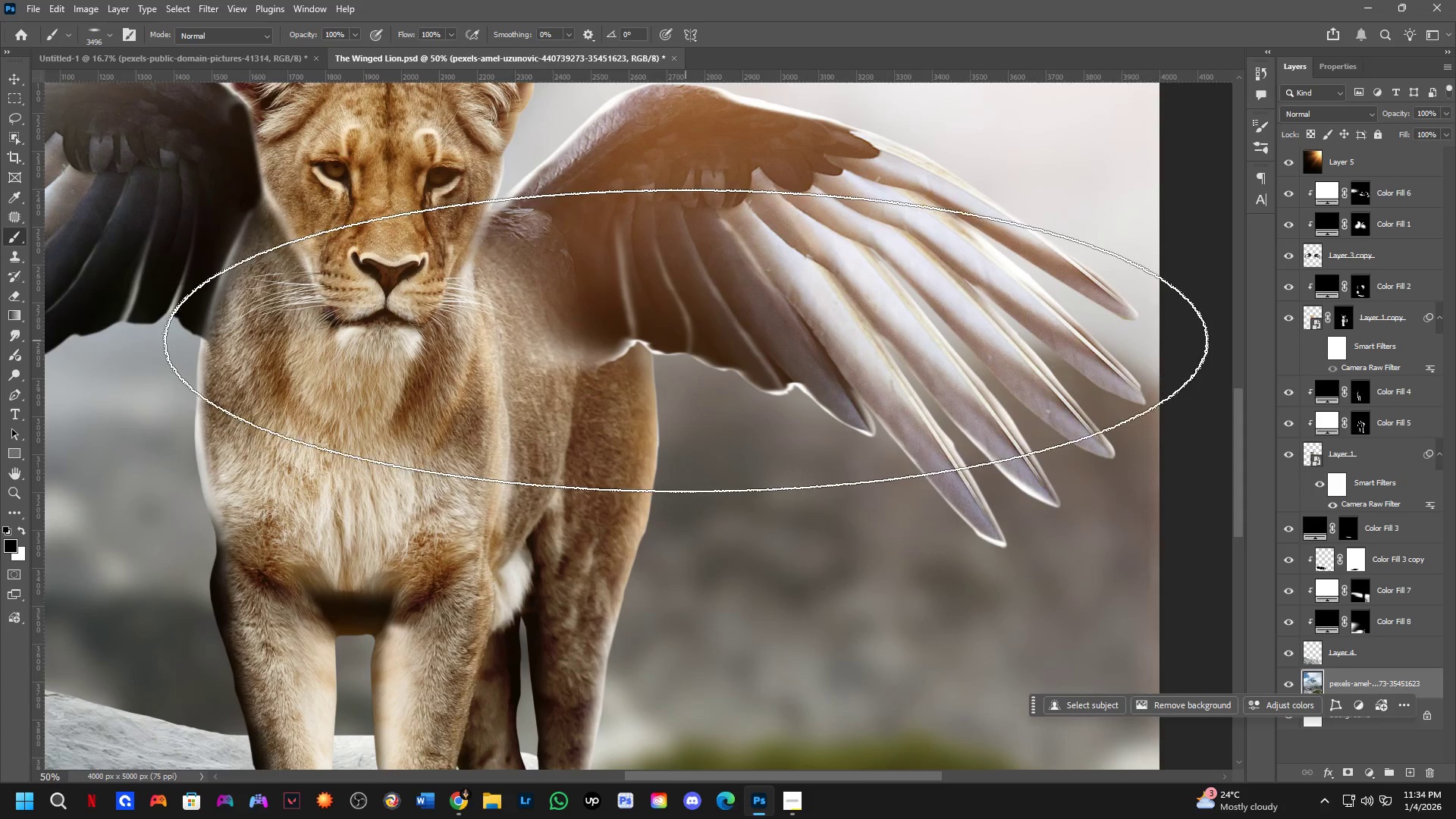 
hold_key(key=ShiftLeft, duration=0.75)
 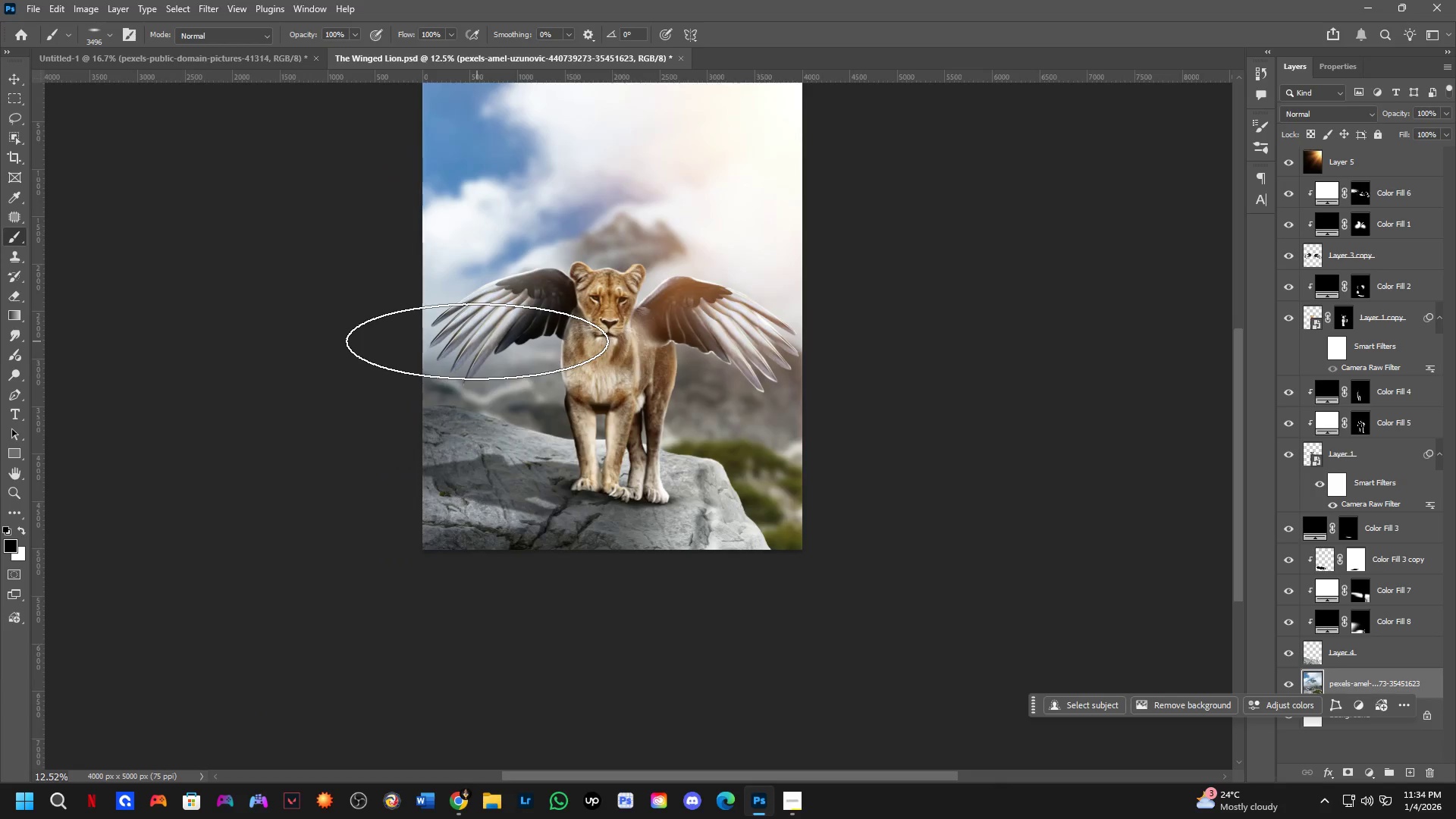 
scroll: coordinate [978, 279], scroll_direction: up, amount: 8.0
 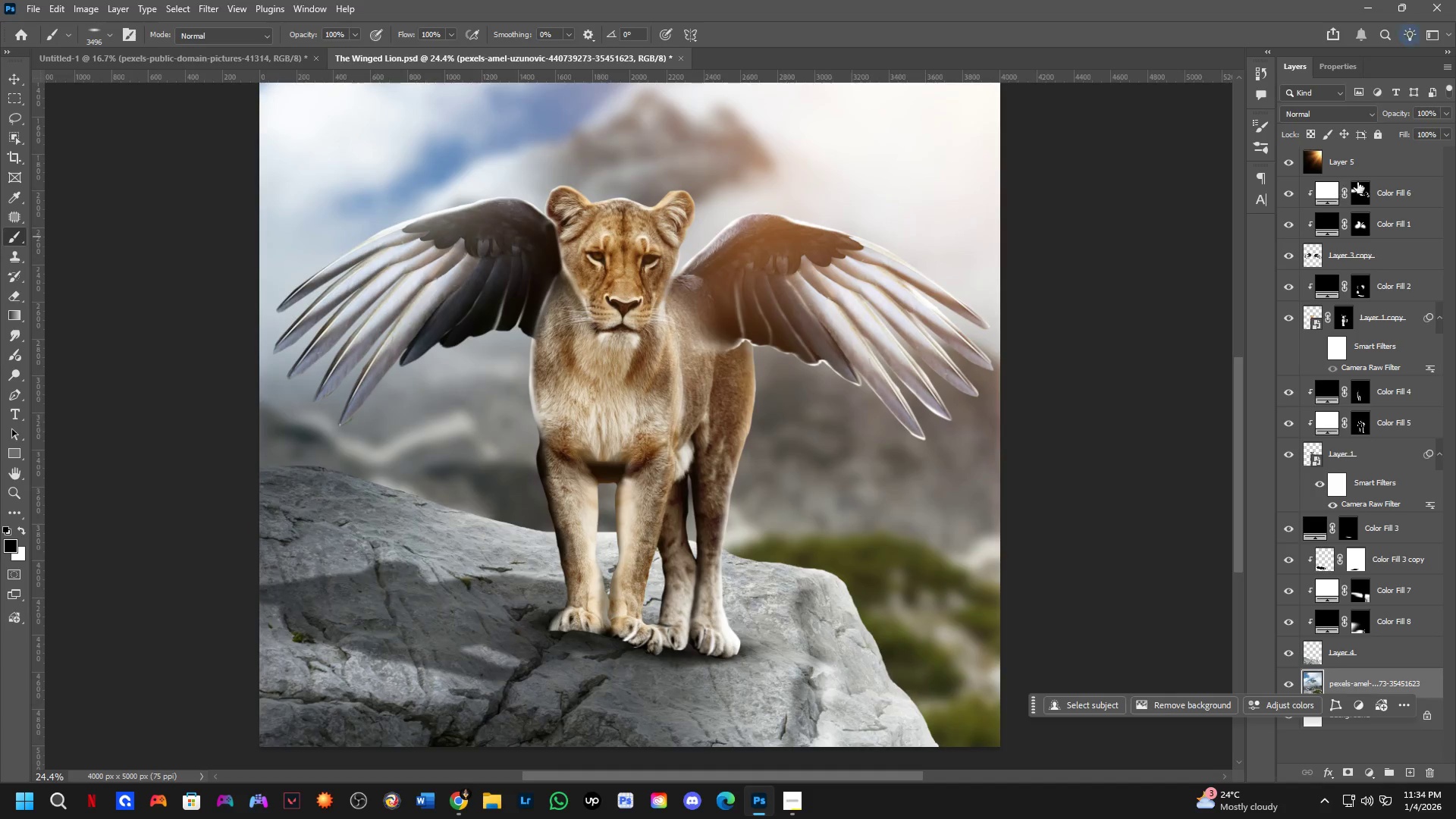 
double_click([1286, 255])
 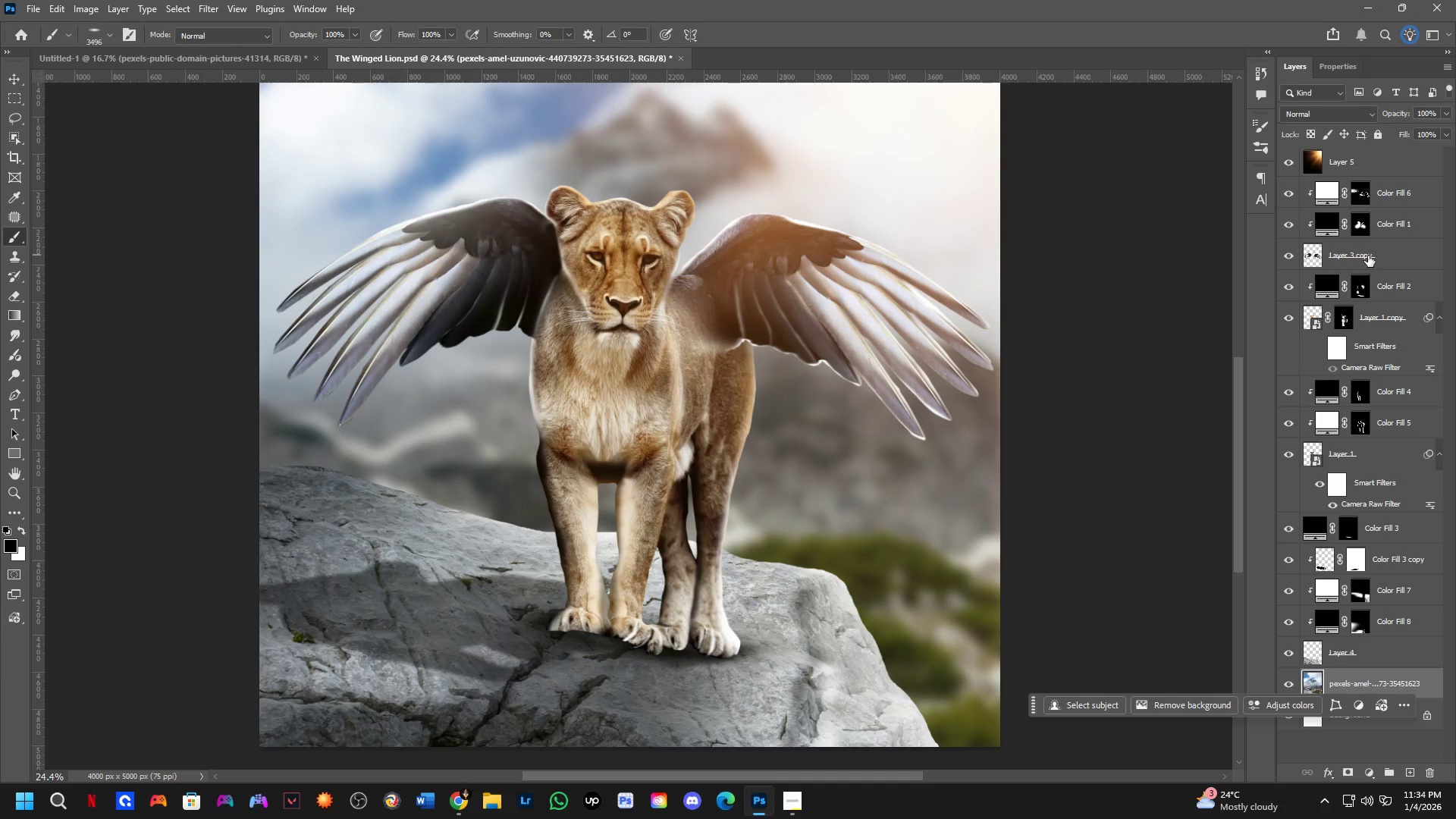 
key(Alt+Control+F)
 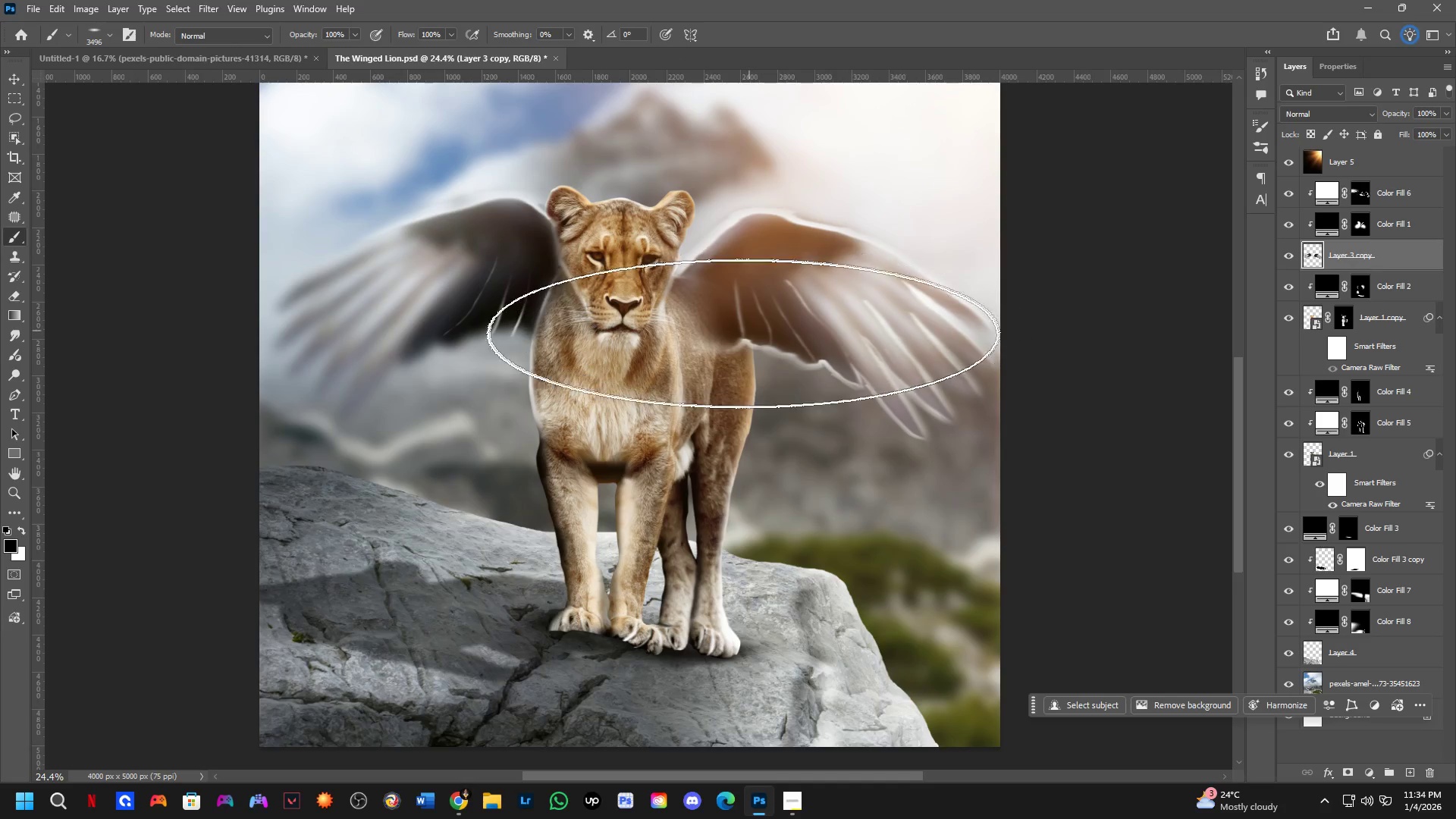 
hold_key(key=Space, duration=0.45)
 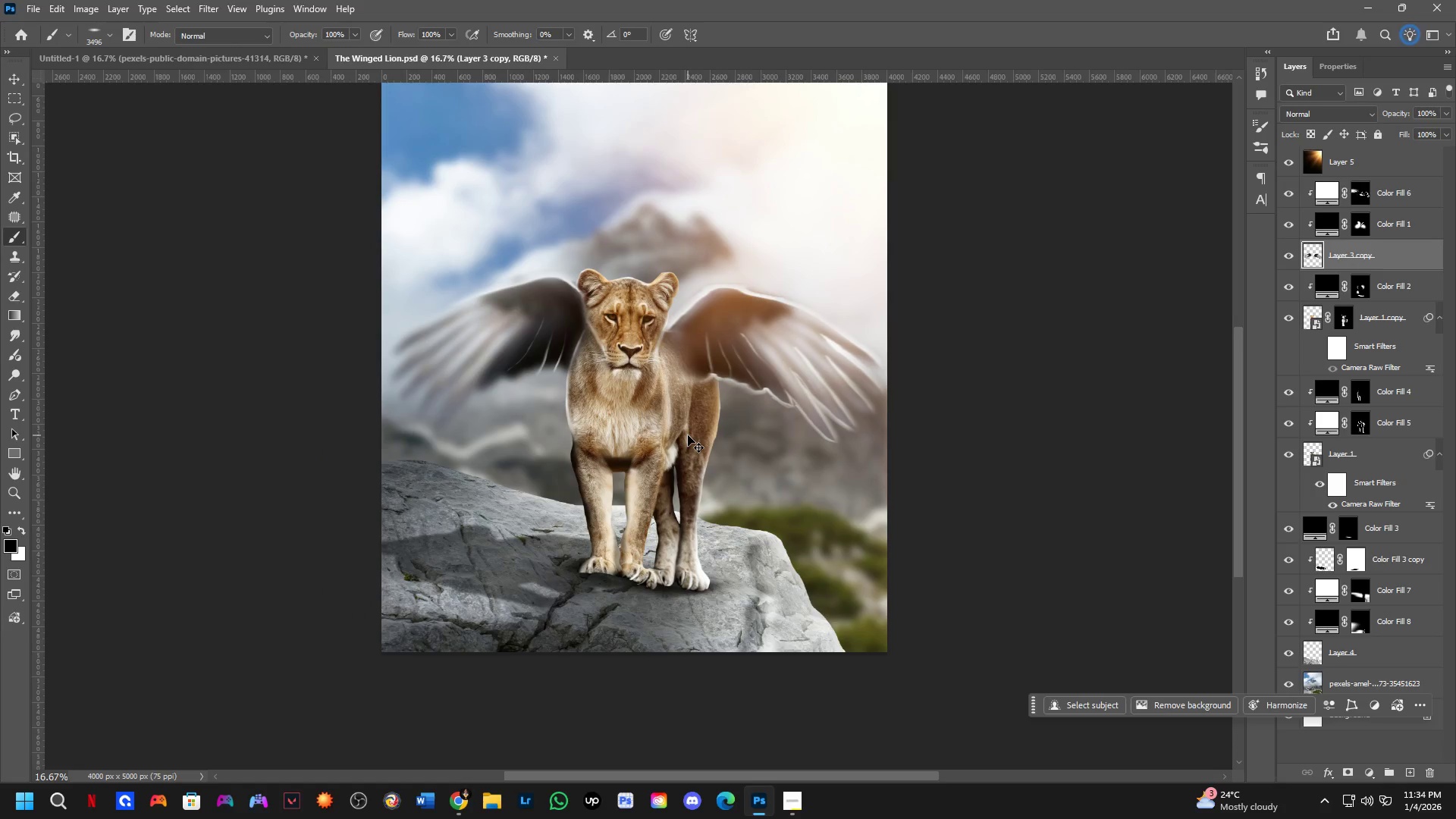 
left_click_drag(start_coordinate=[695, 406], to_coordinate=[691, 430])
 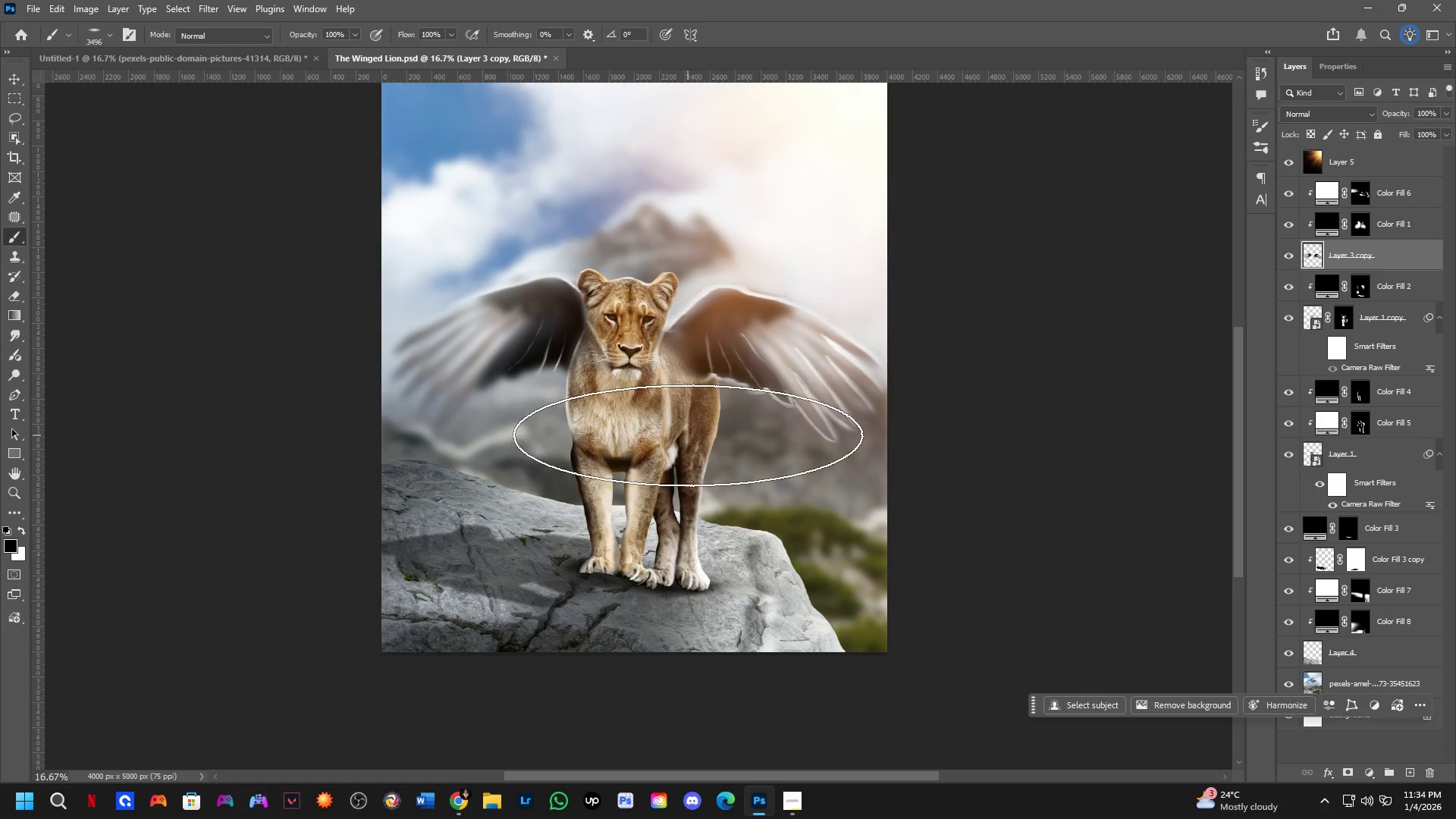 
scroll: coordinate [656, 377], scroll_direction: down, amount: 4.0
 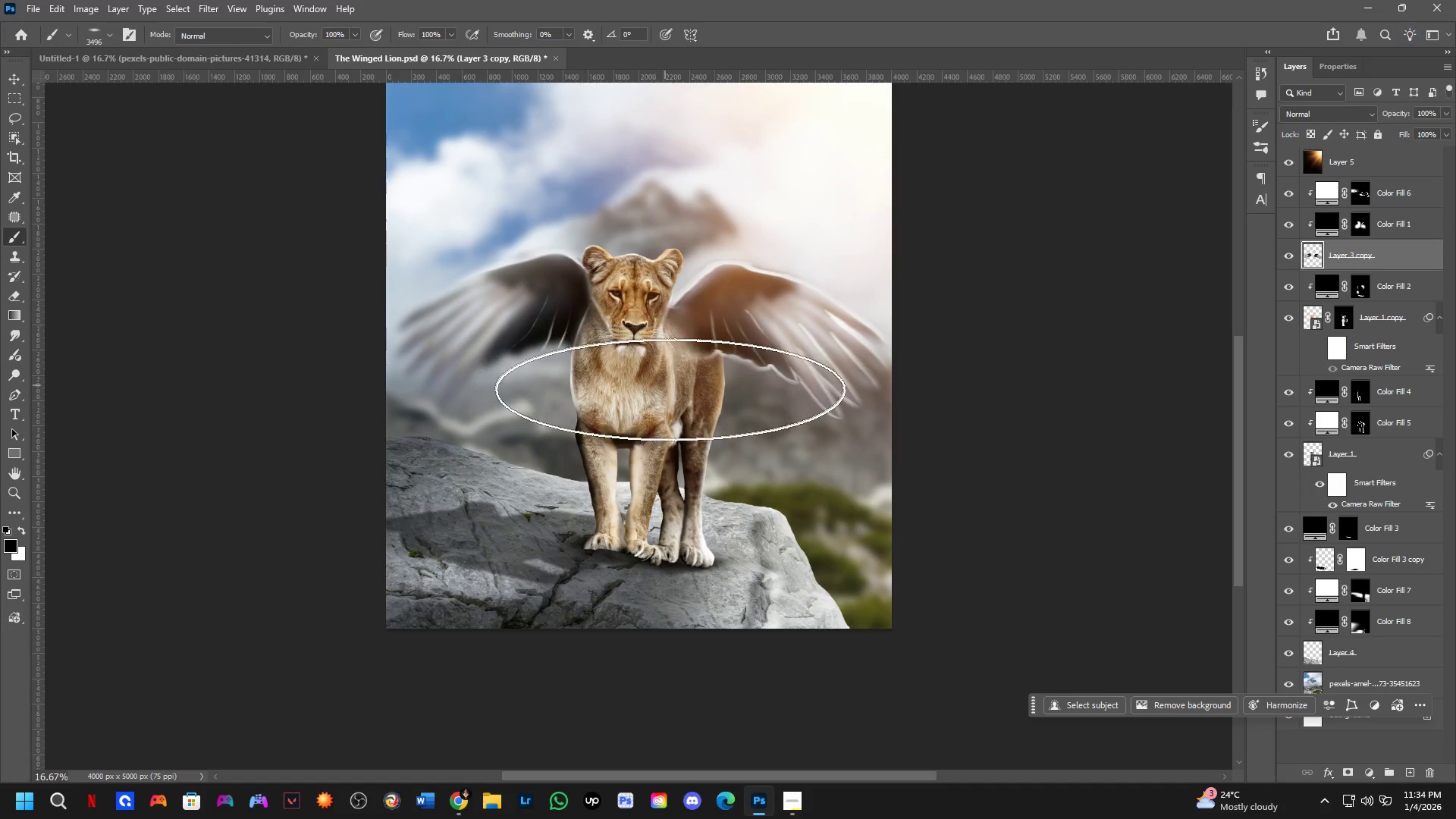 
key(Control+Z)
 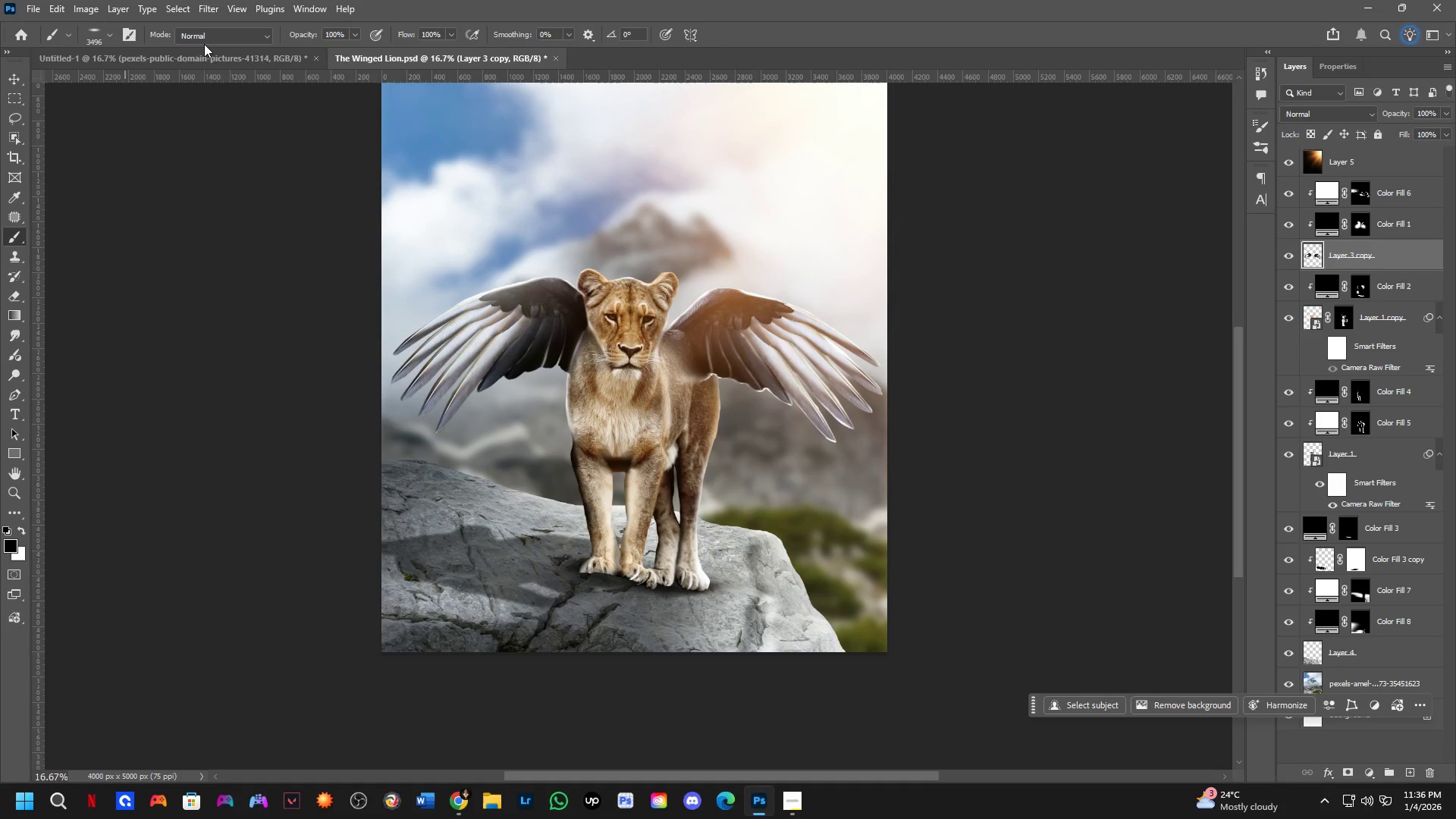 
wait(123.5)
 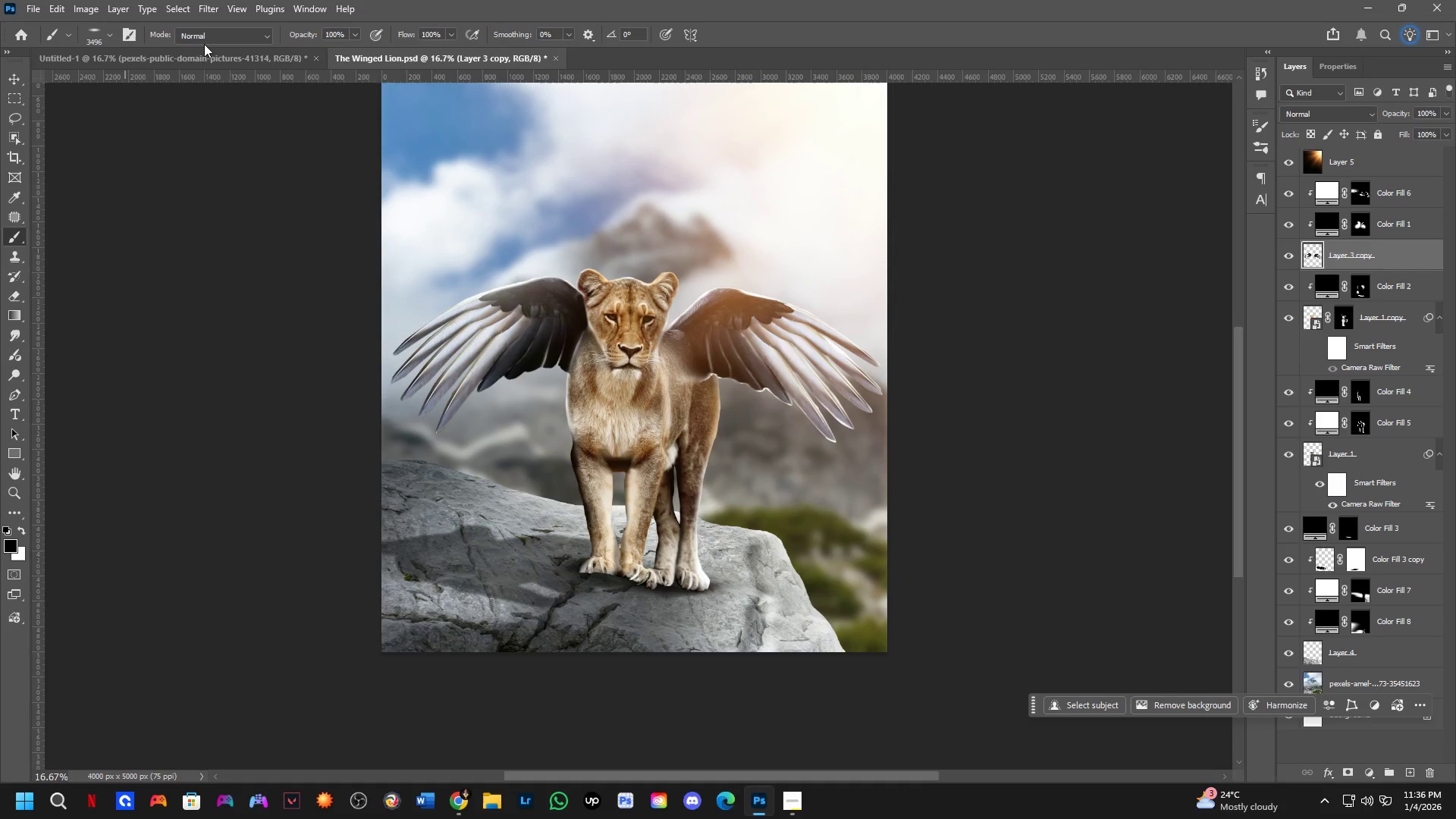 
scroll: coordinate [61, 96], scroll_direction: up, amount: 3.0
 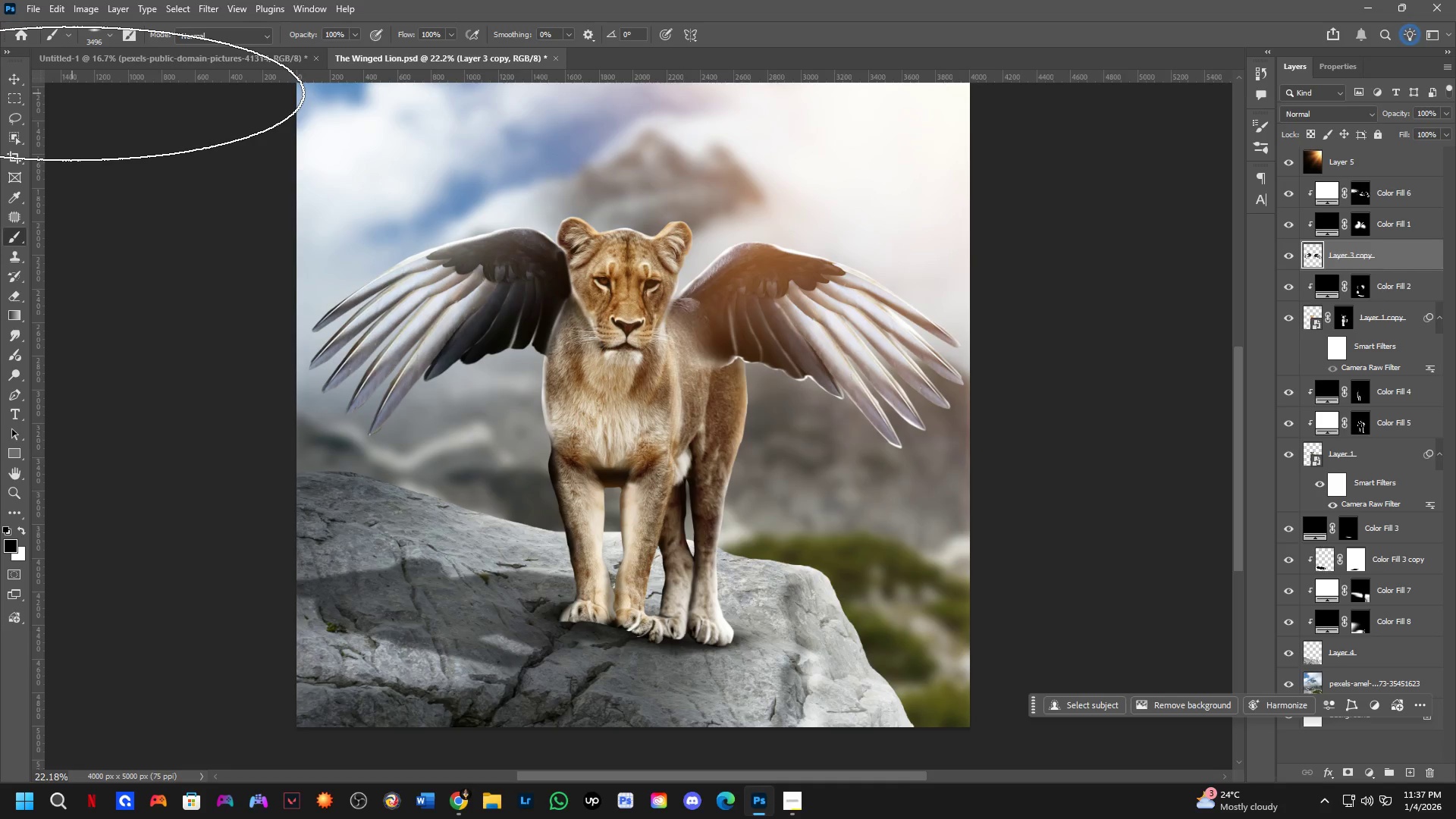 
wait(56.02)
 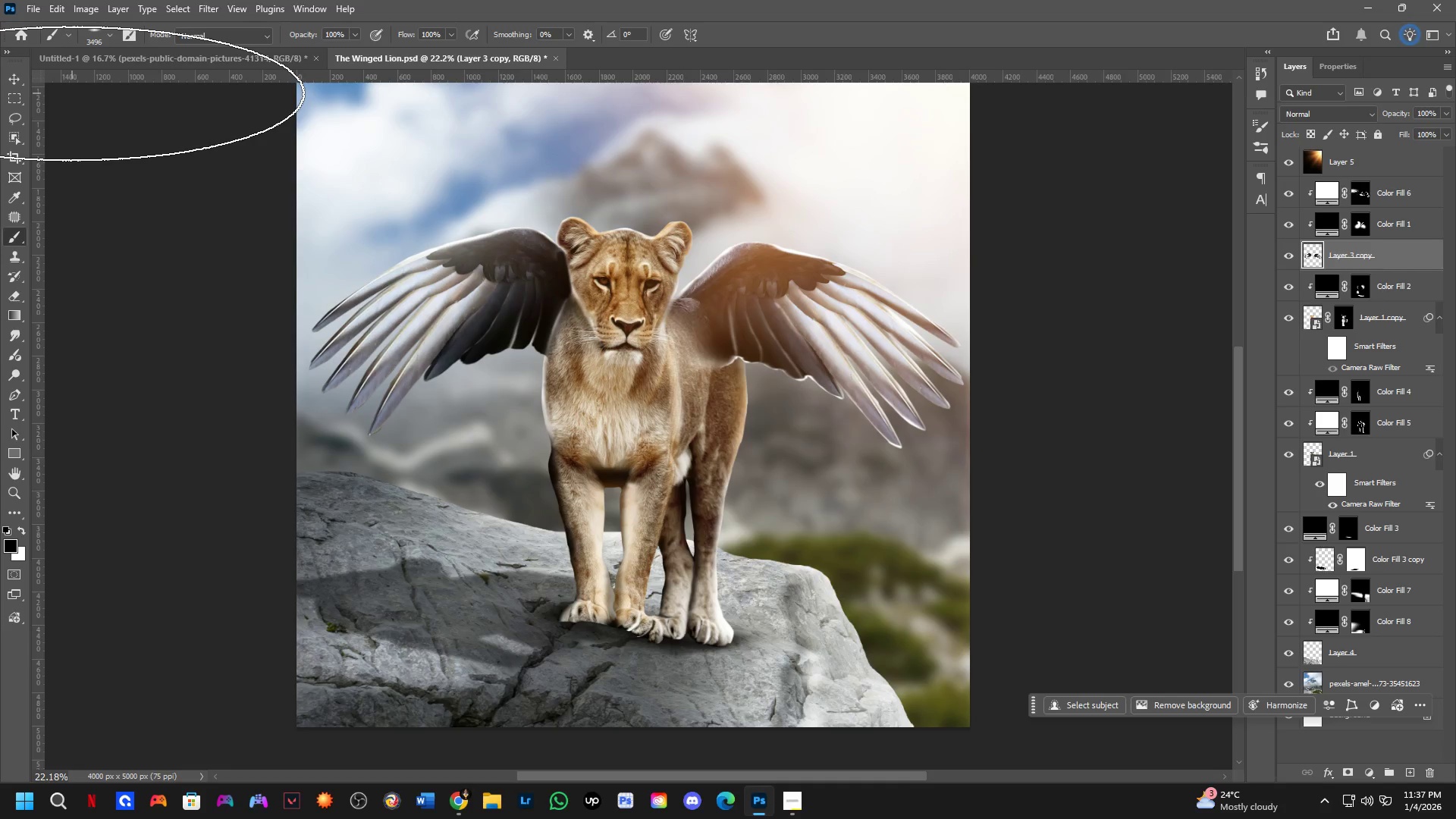 
scroll: coordinate [668, 521], scroll_direction: down, amount: 12.0
 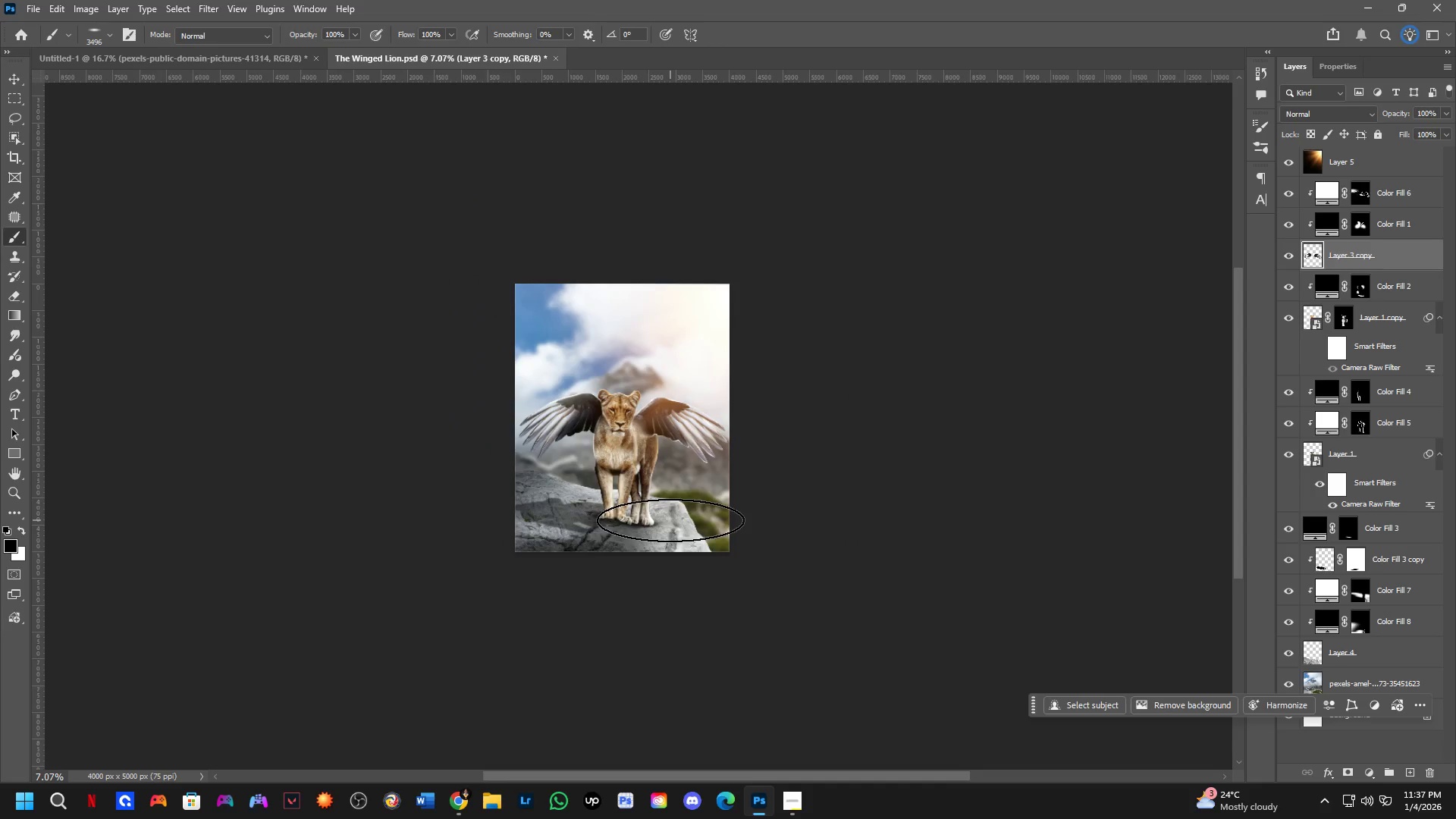 
scroll: coordinate [641, 428], scroll_direction: up, amount: 20.0
 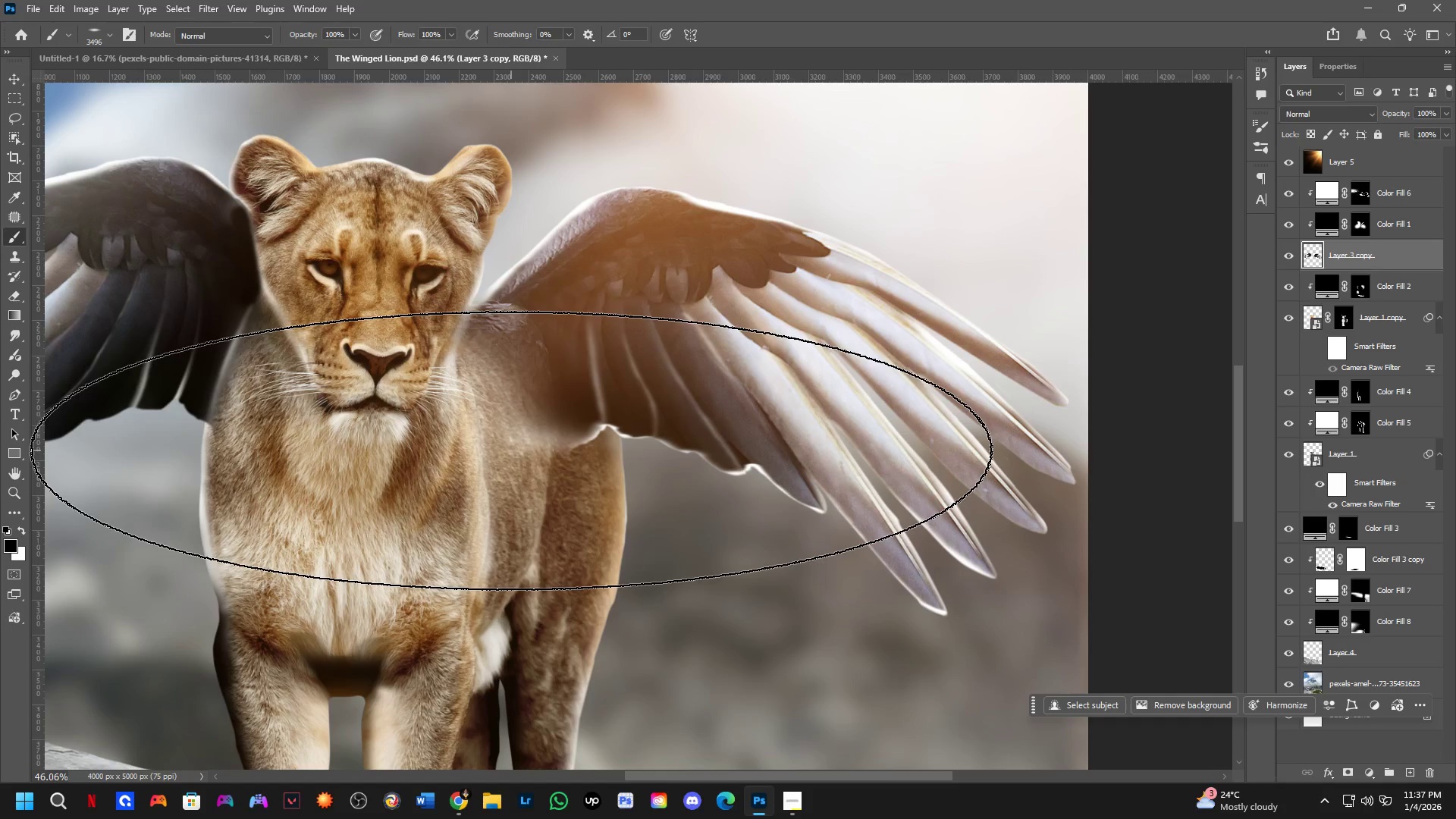 
hold_key(key=Space, duration=0.41)
 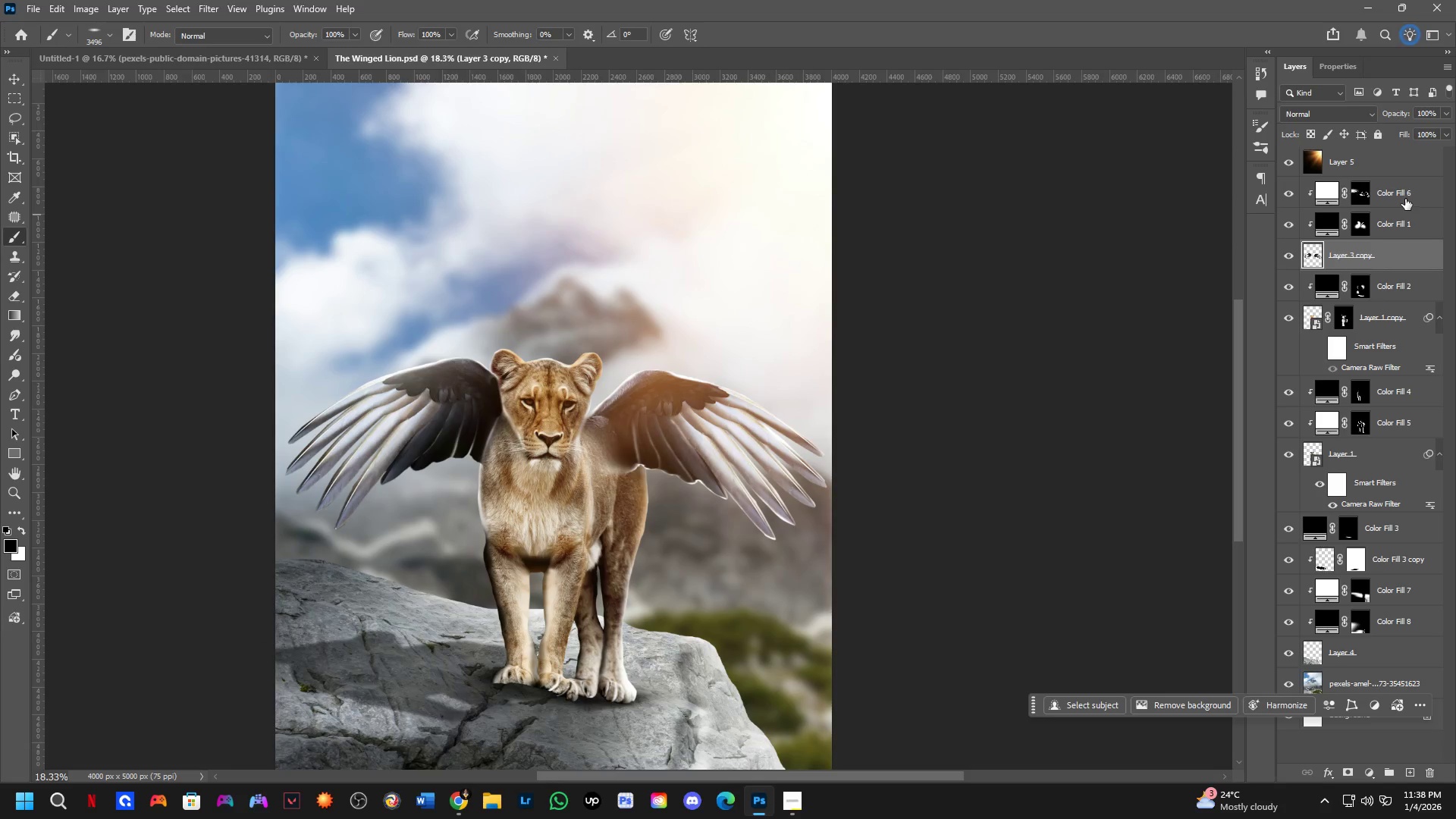 
left_click_drag(start_coordinate=[511, 453], to_coordinate=[585, 483])
 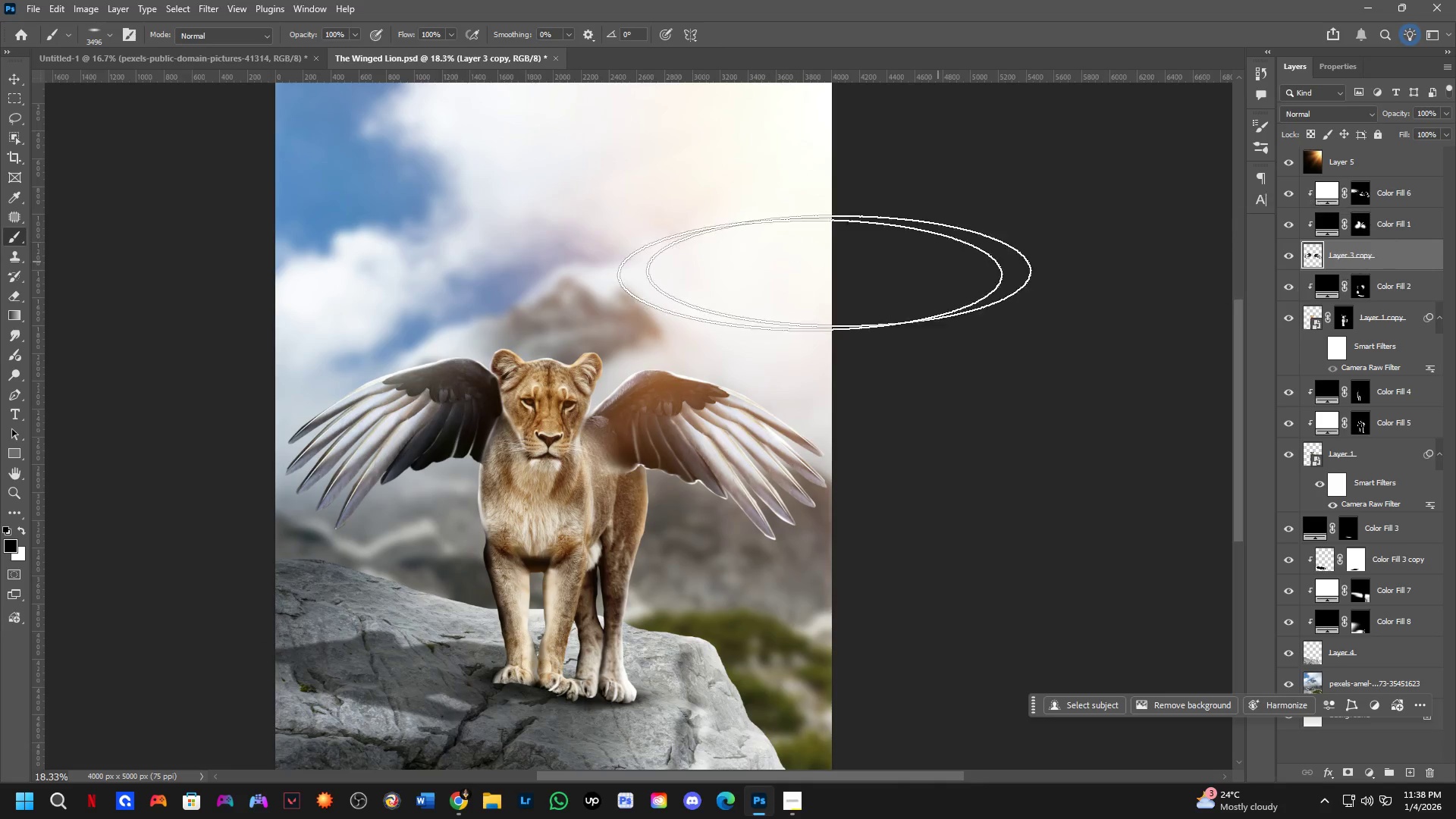 
scroll: coordinate [515, 437], scroll_direction: down, amount: 10.0
 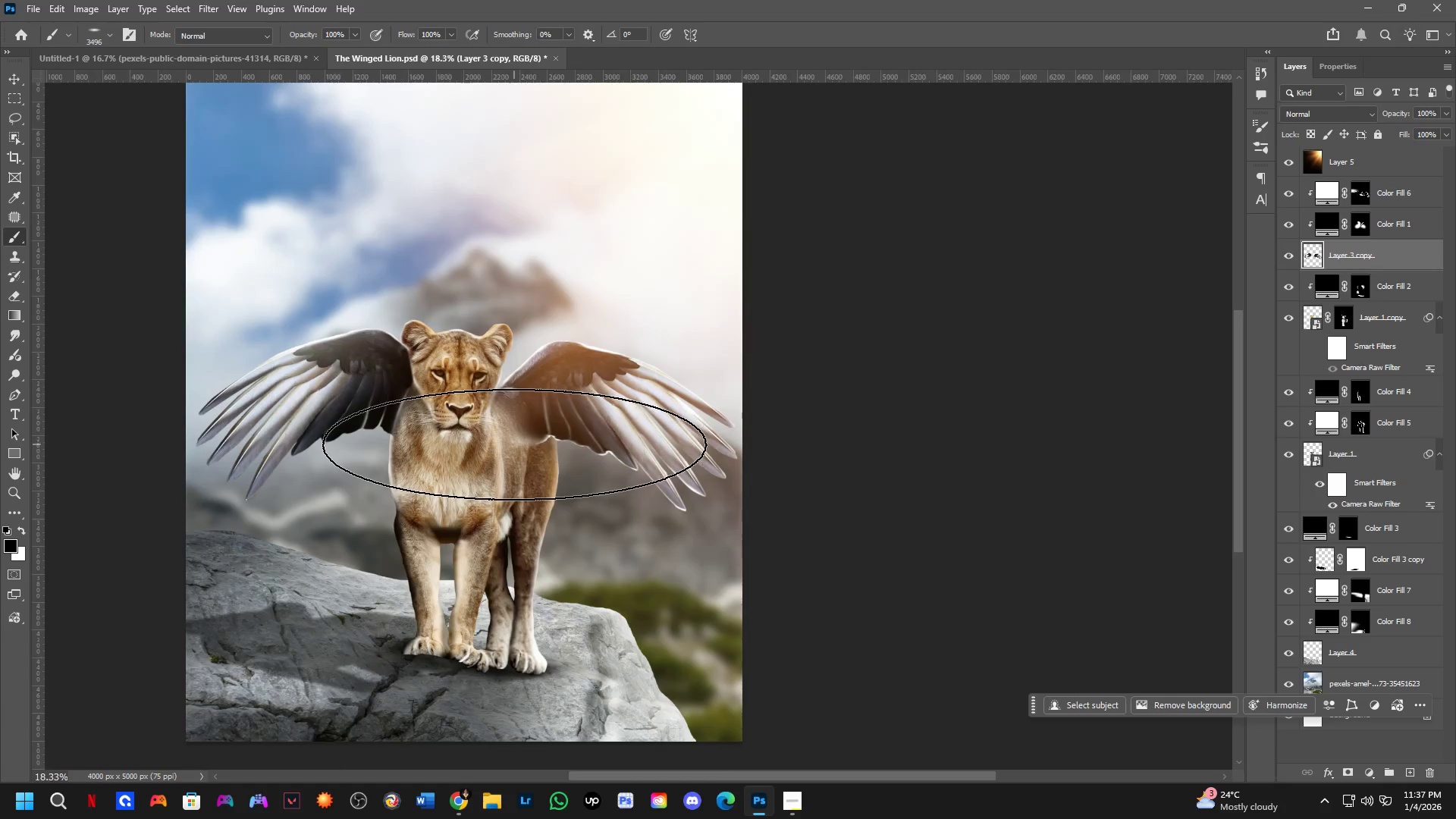 
scroll: coordinate [738, 397], scroll_direction: up, amount: 7.0
 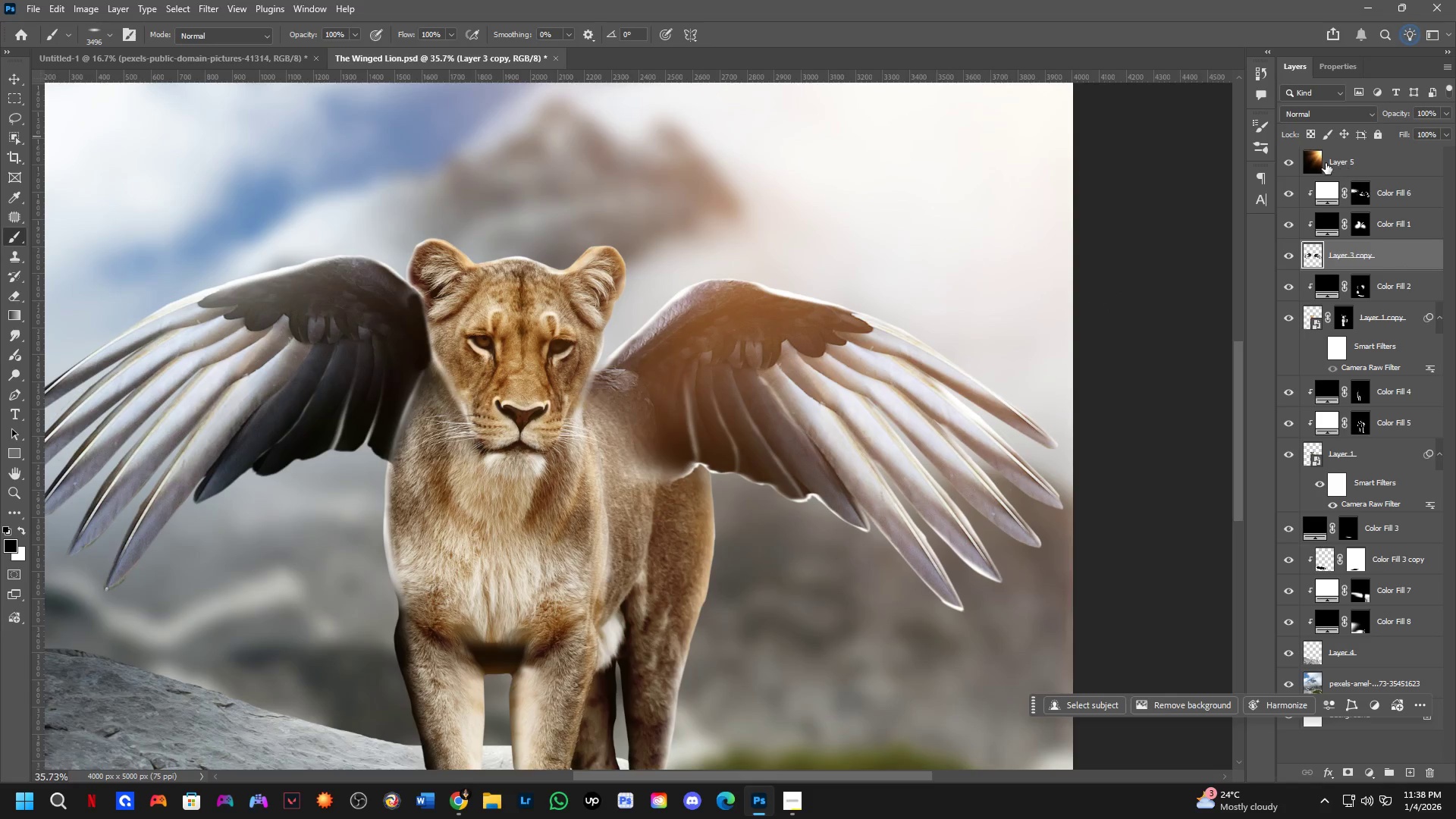 
left_click([1290, 162])
 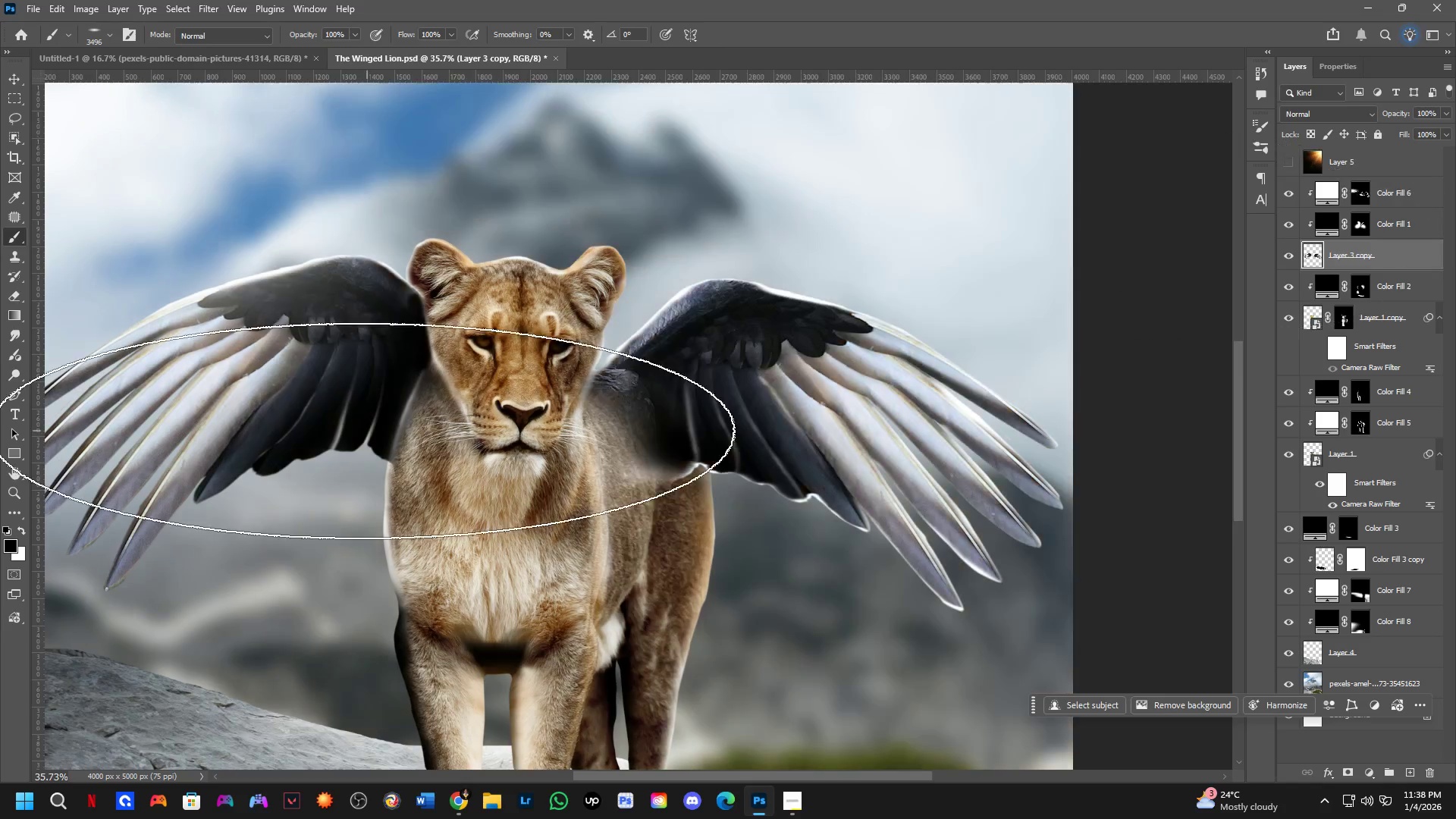 
hold_key(key=AltLeft, duration=0.67)
 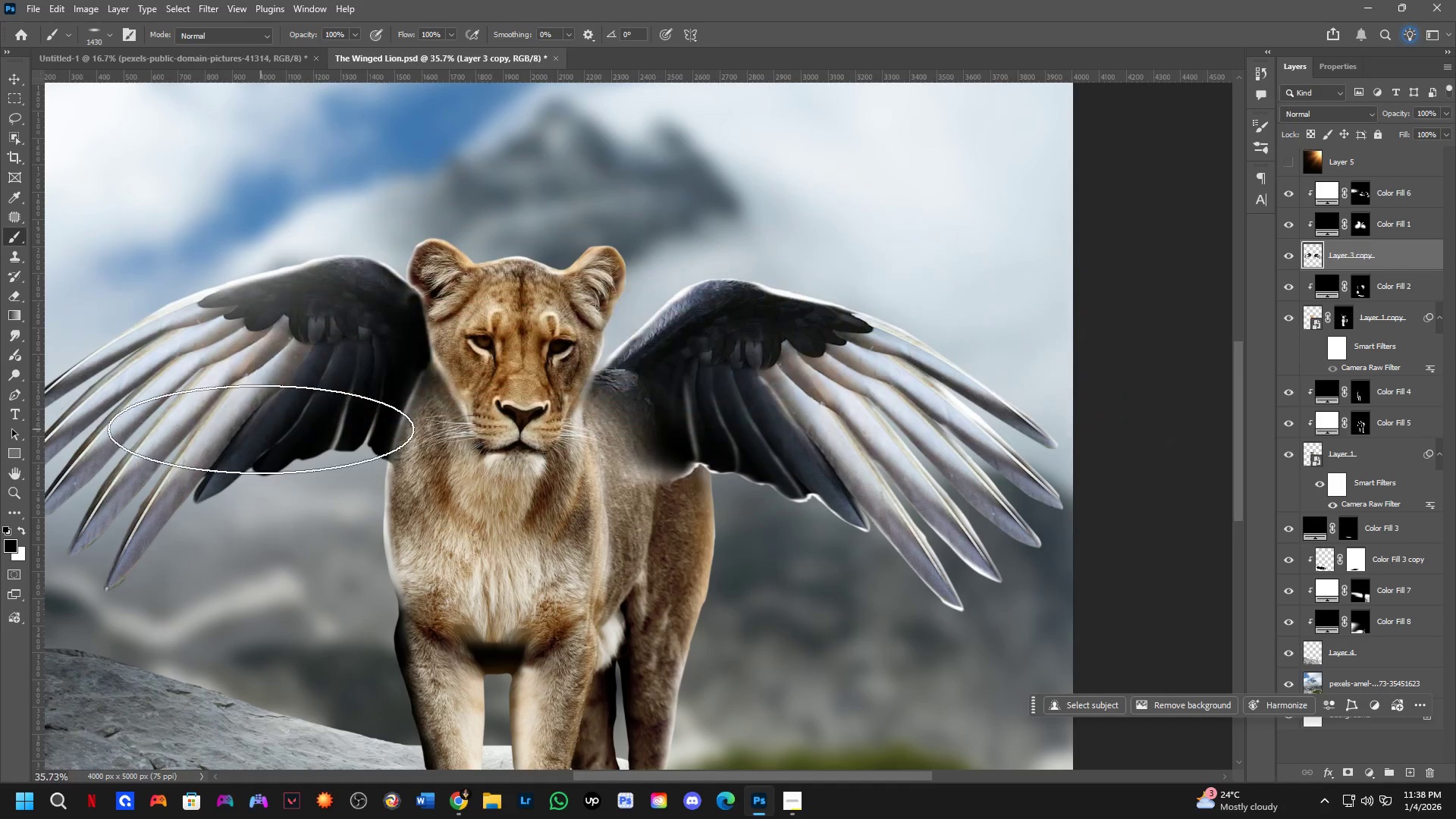 
key(Control+ControlLeft)
 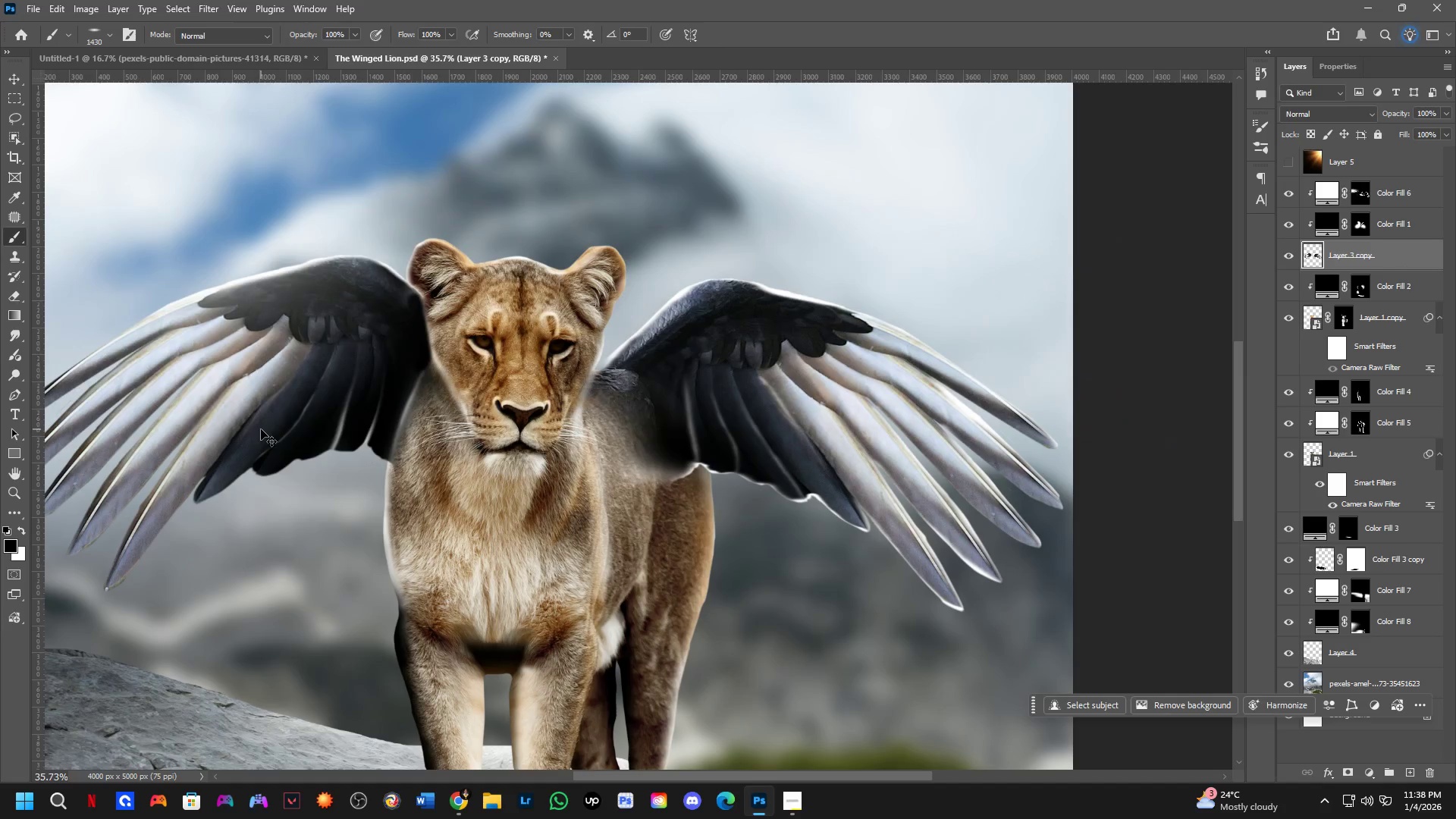 
key(Control+S)
 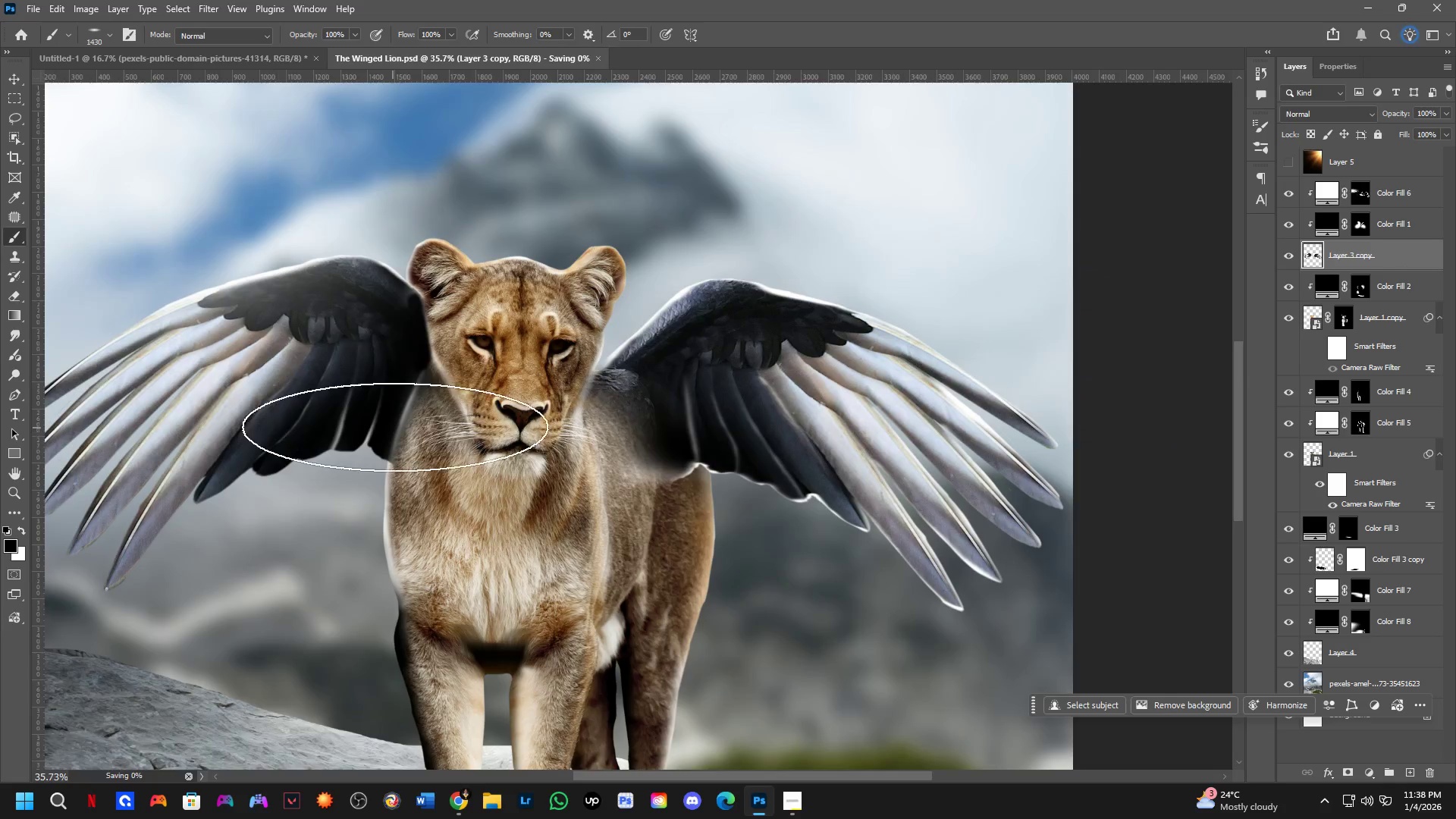 
hold_key(key=Space, duration=0.47)
 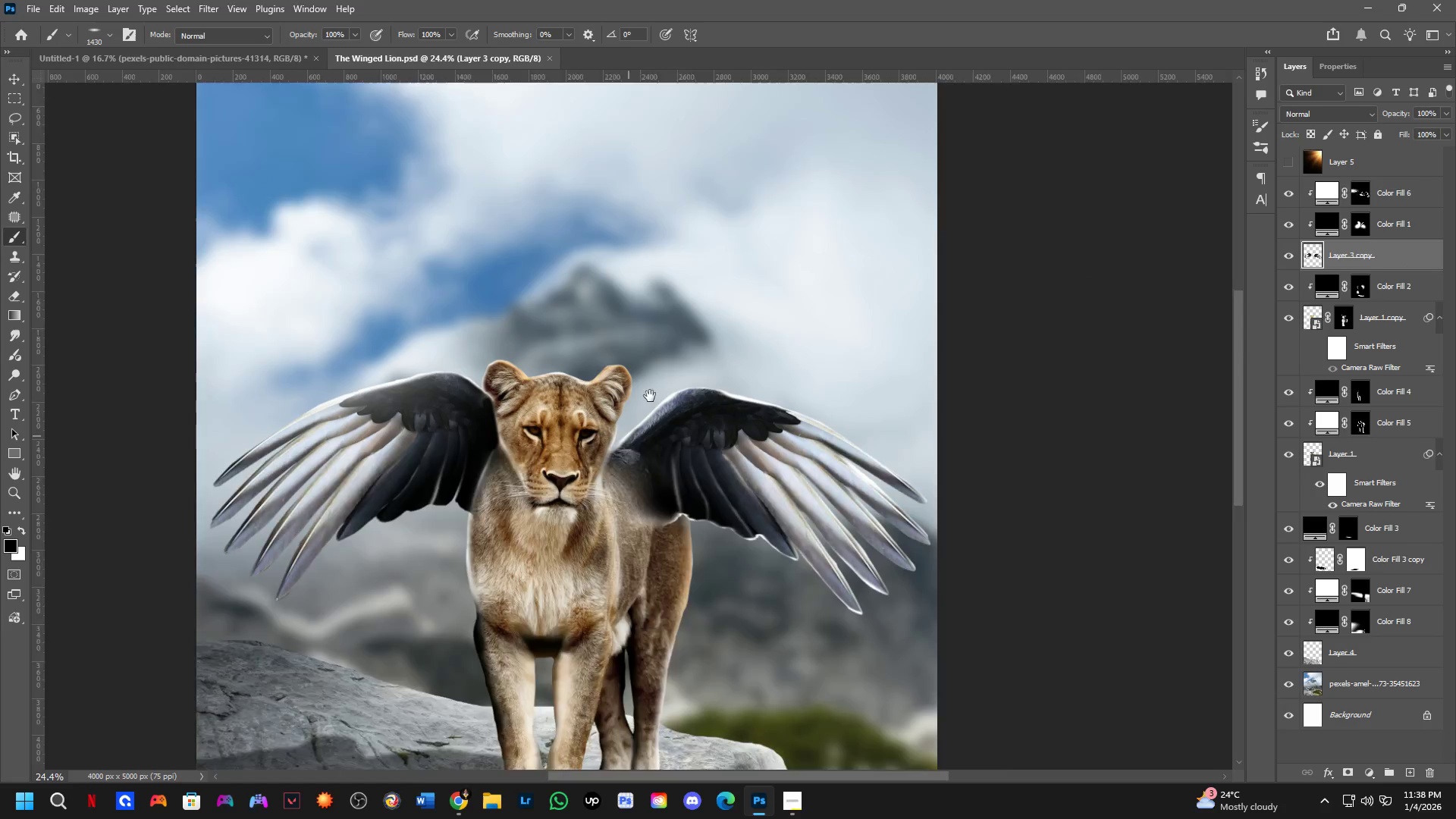 
left_click_drag(start_coordinate=[547, 318], to_coordinate=[605, 418])
 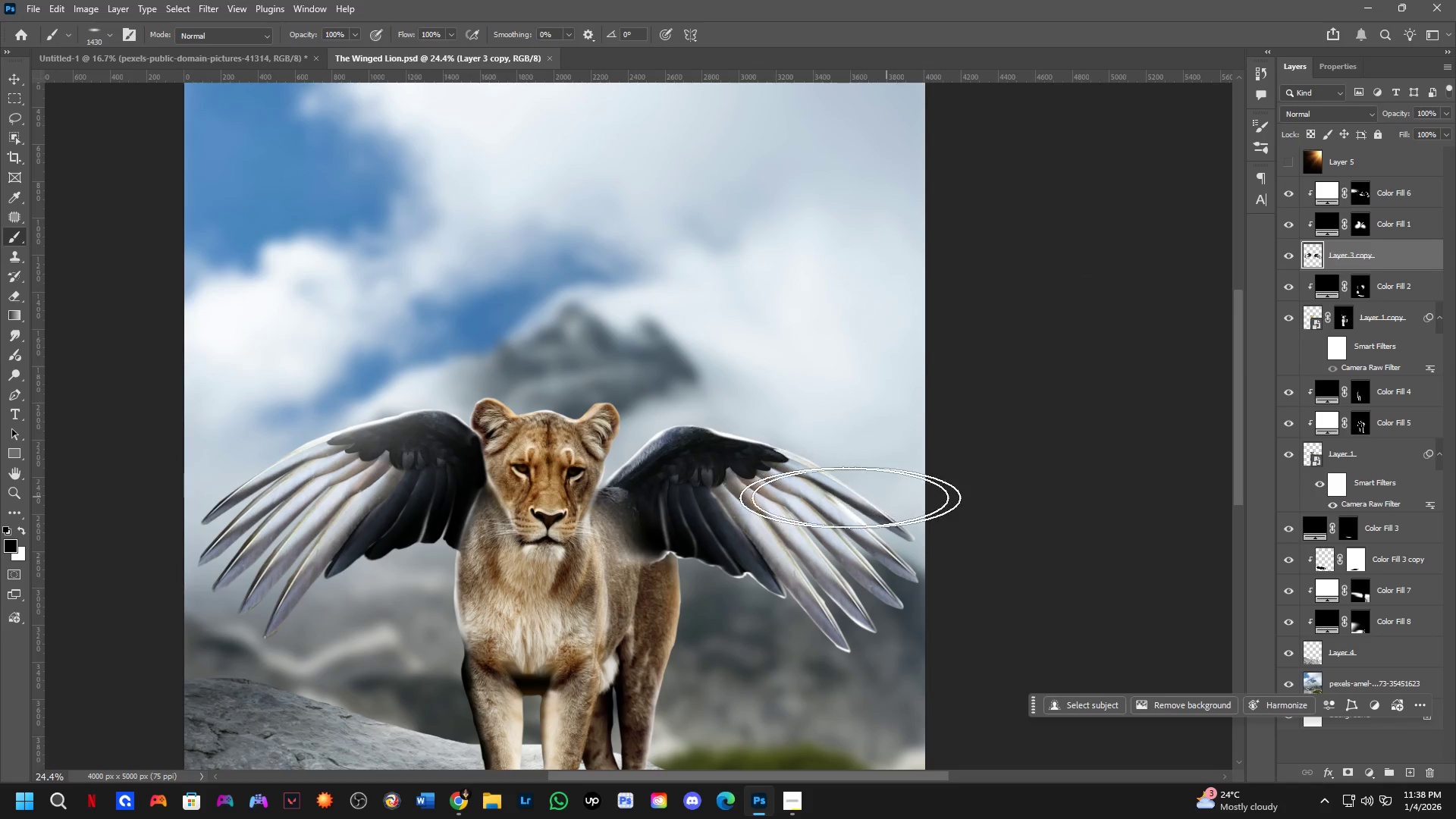 
scroll: coordinate [428, 430], scroll_direction: down, amount: 4.0
 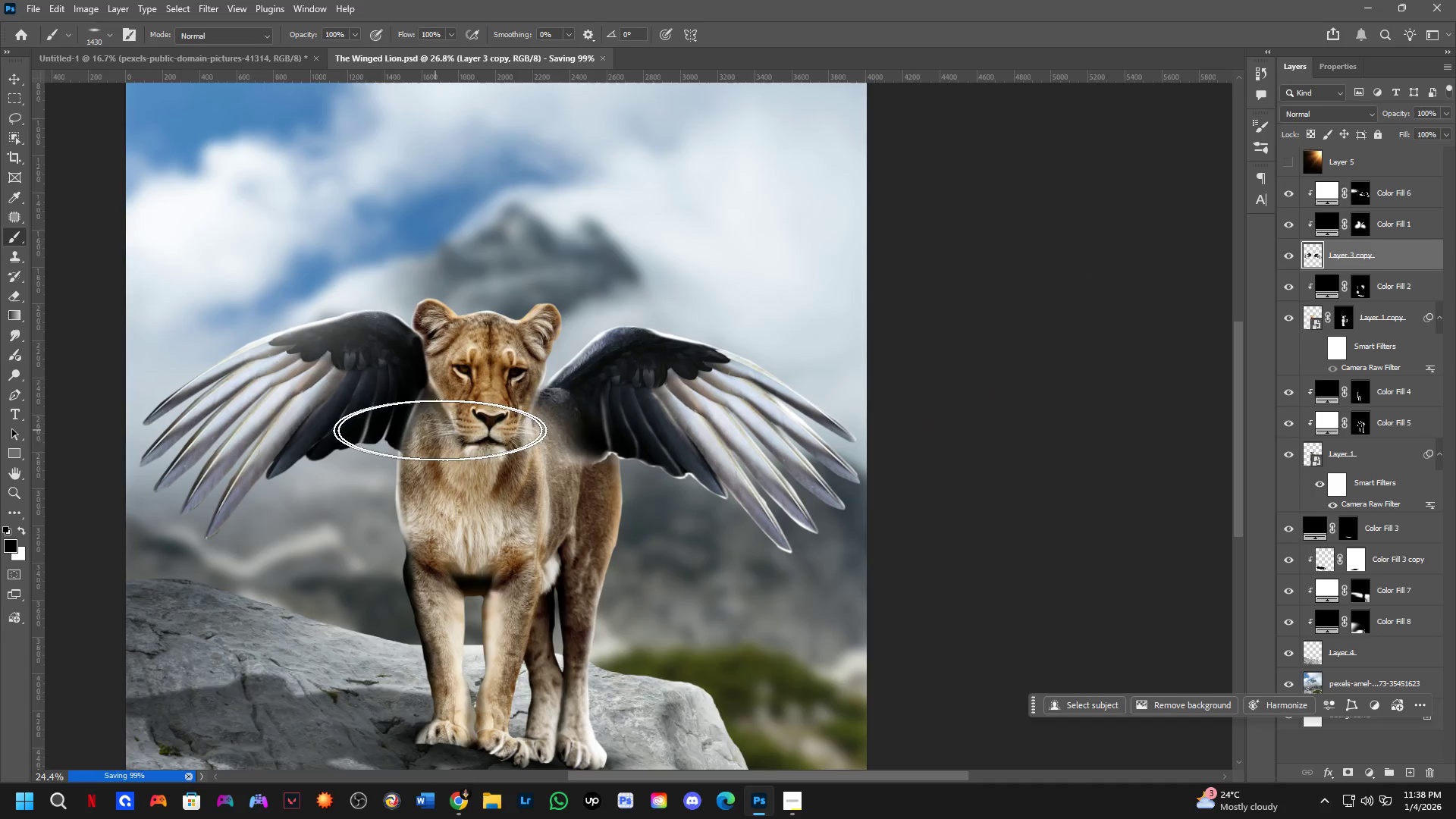 
hold_key(key=Space, duration=0.52)
 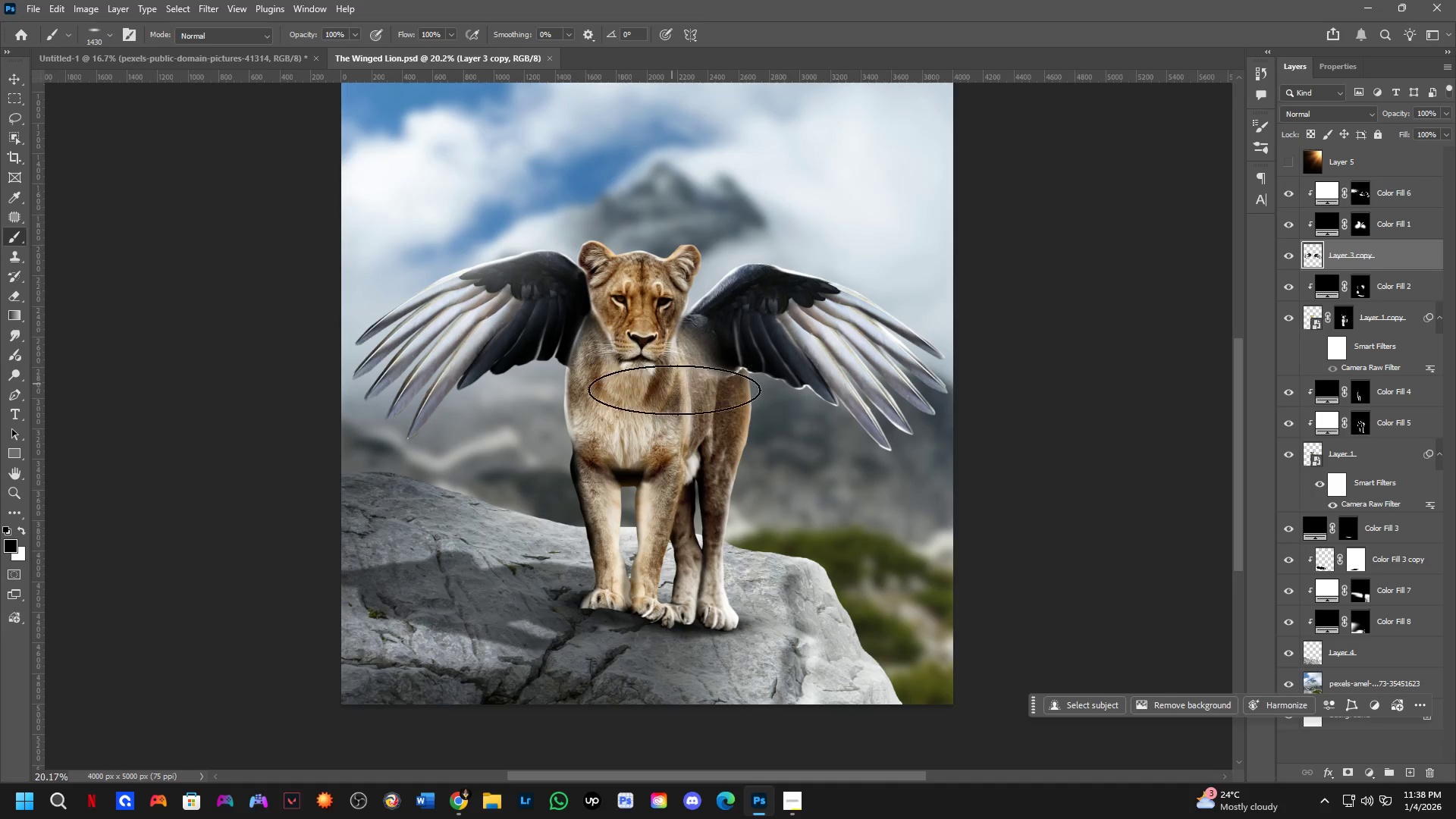 
left_click_drag(start_coordinate=[610, 488], to_coordinate=[698, 303])
 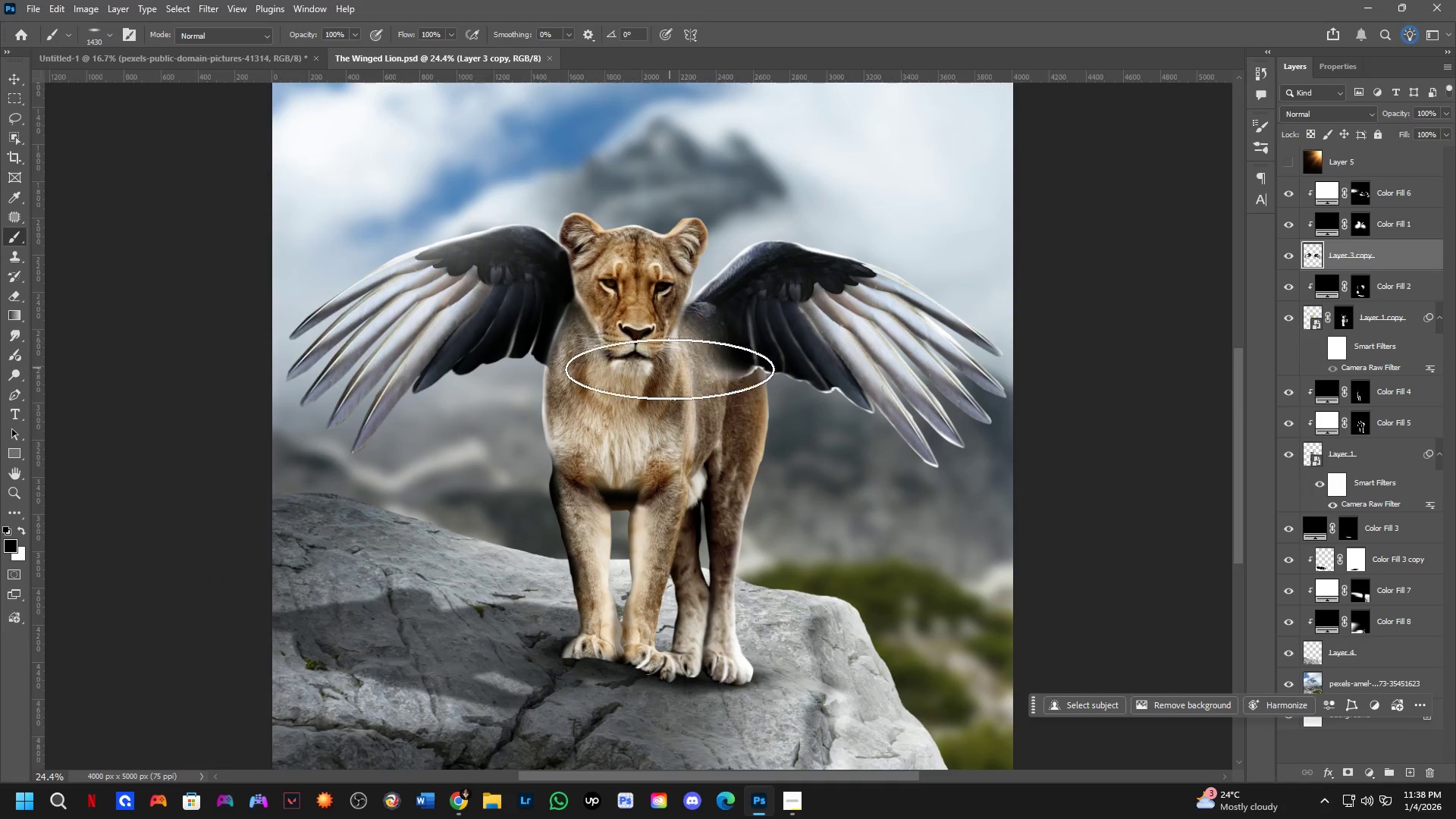 
scroll: coordinate [669, 374], scroll_direction: down, amount: 2.0
 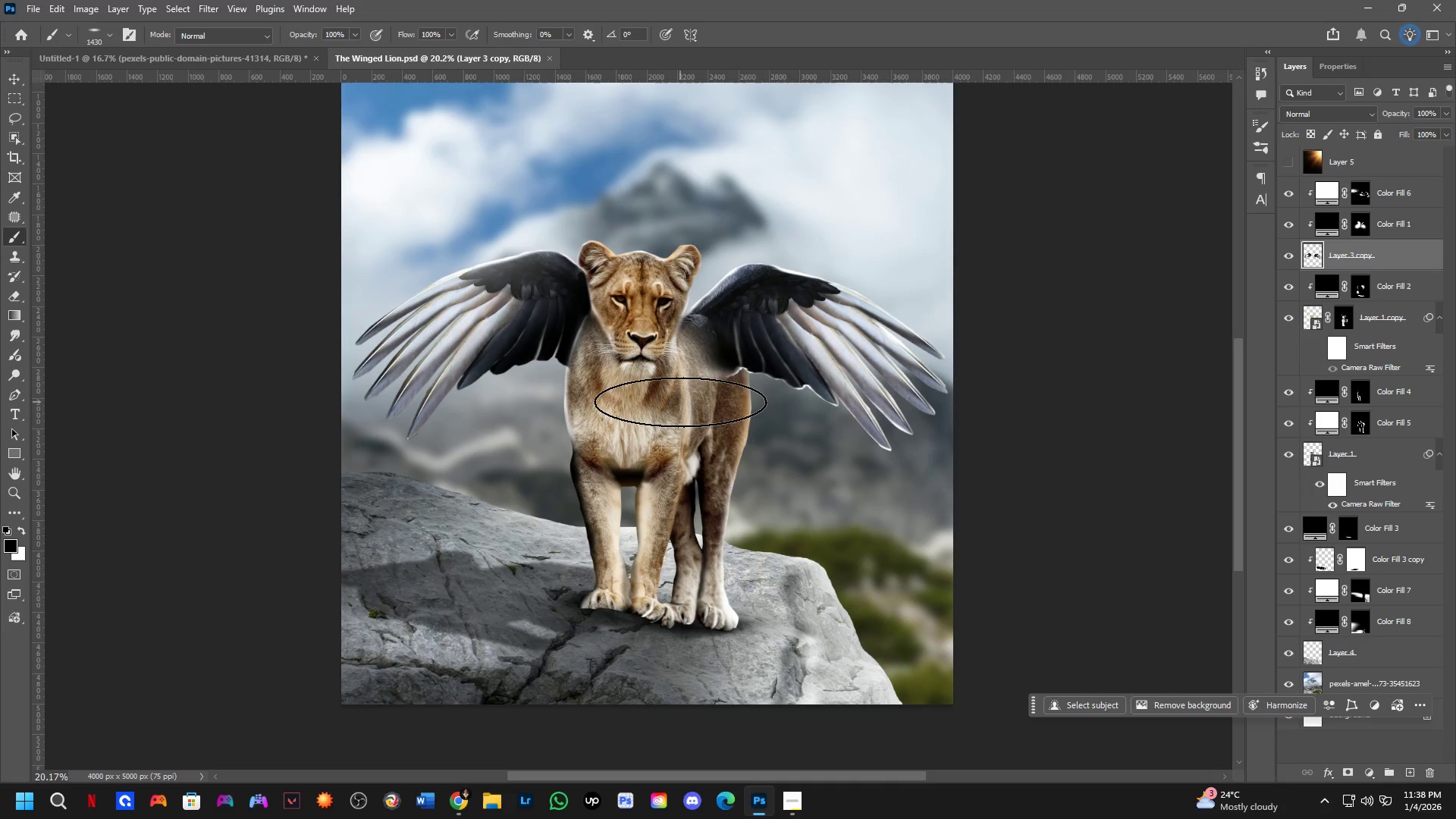 
scroll: coordinate [664, 347], scroll_direction: up, amount: 8.0
 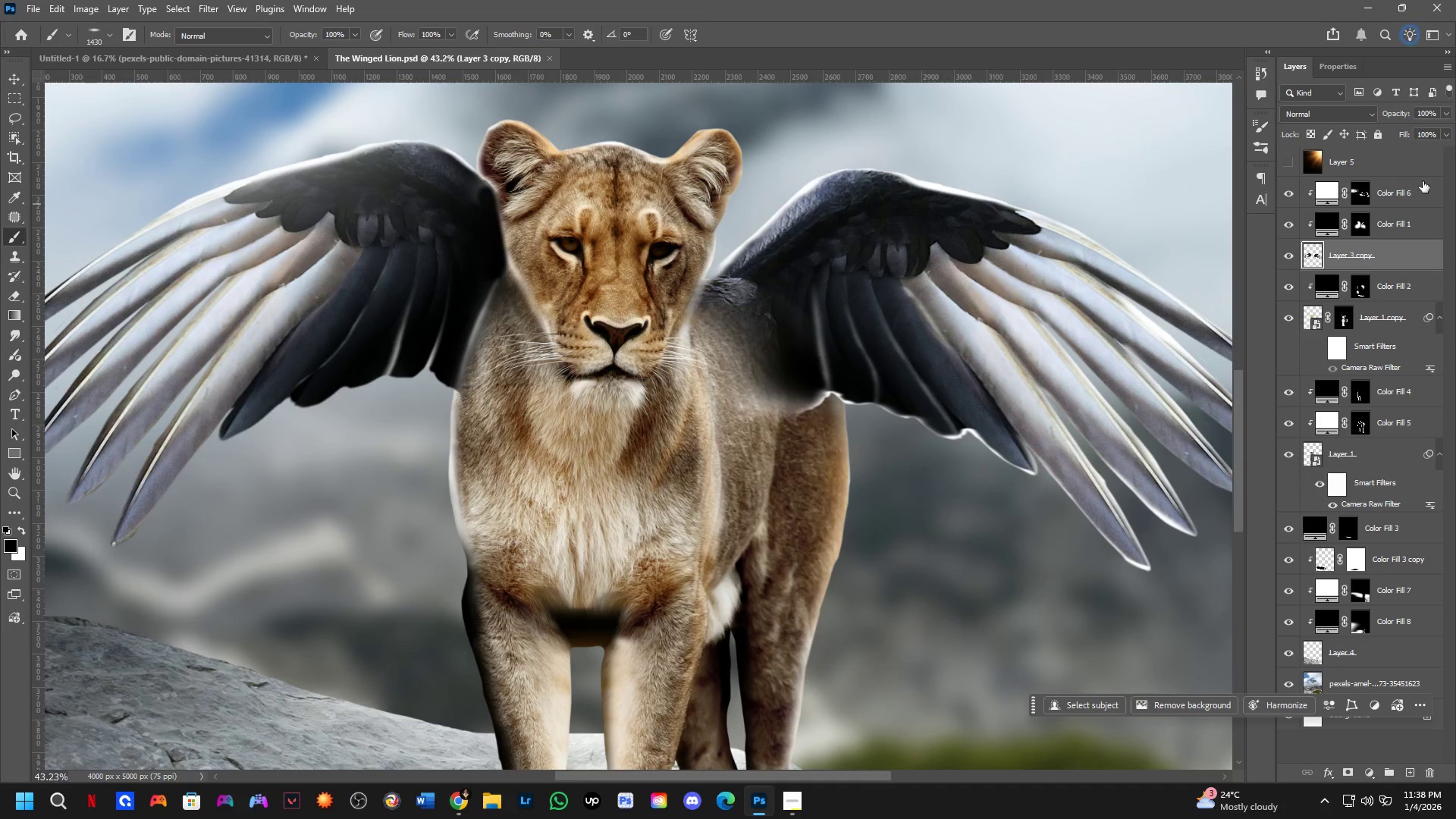 
left_click([1429, 191])
 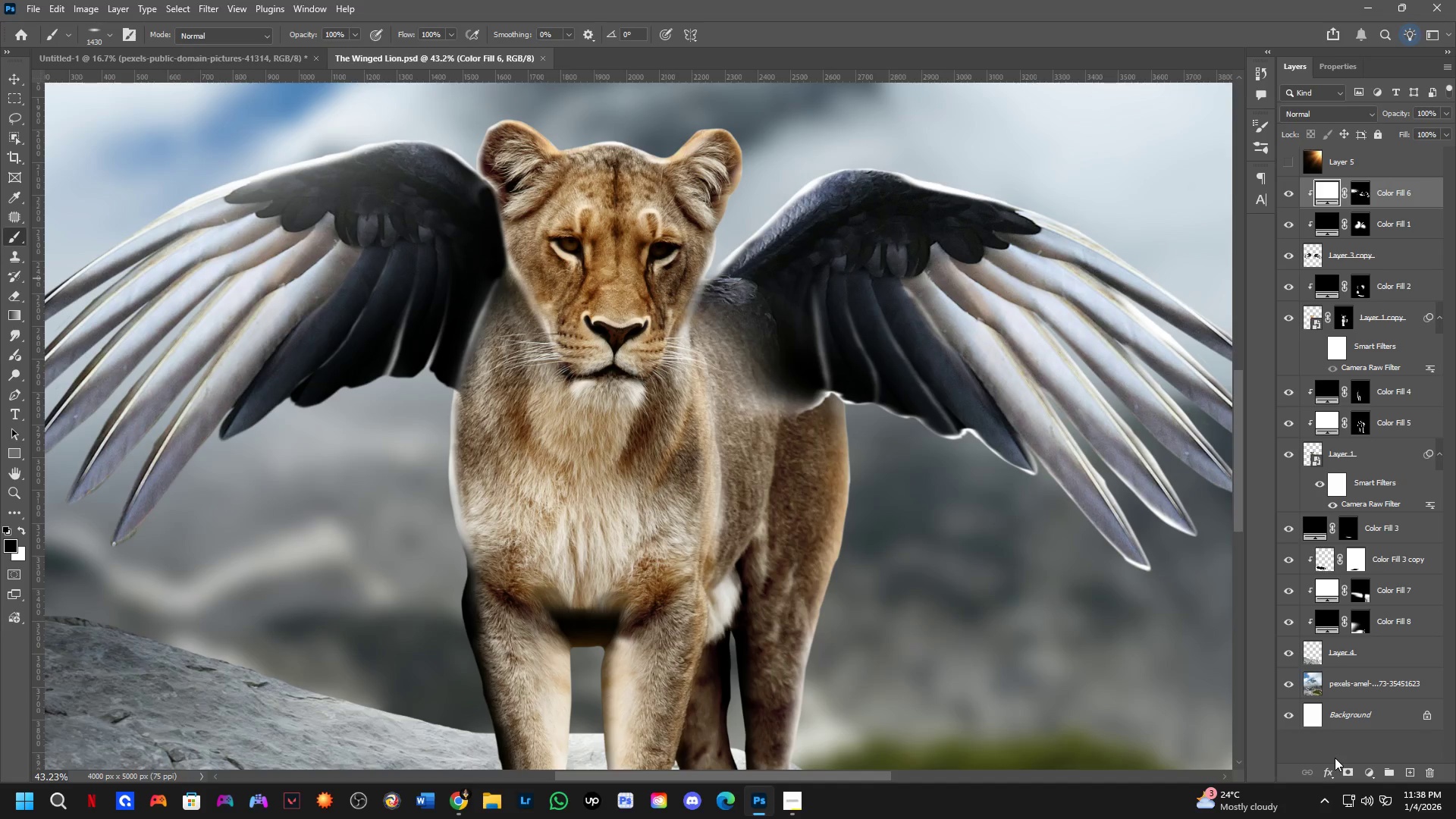 
key(F2)
 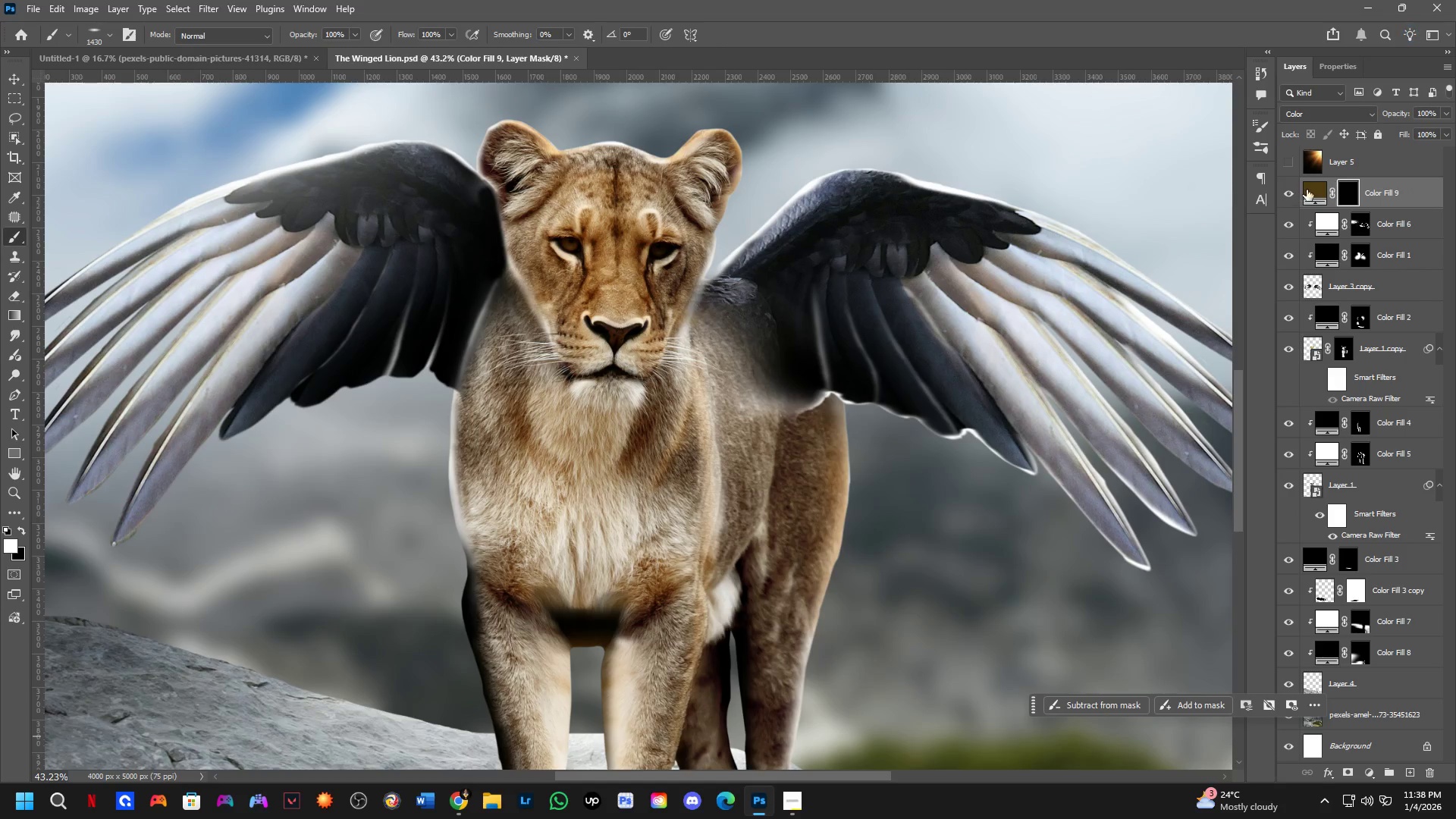 
double_click([1307, 190])
 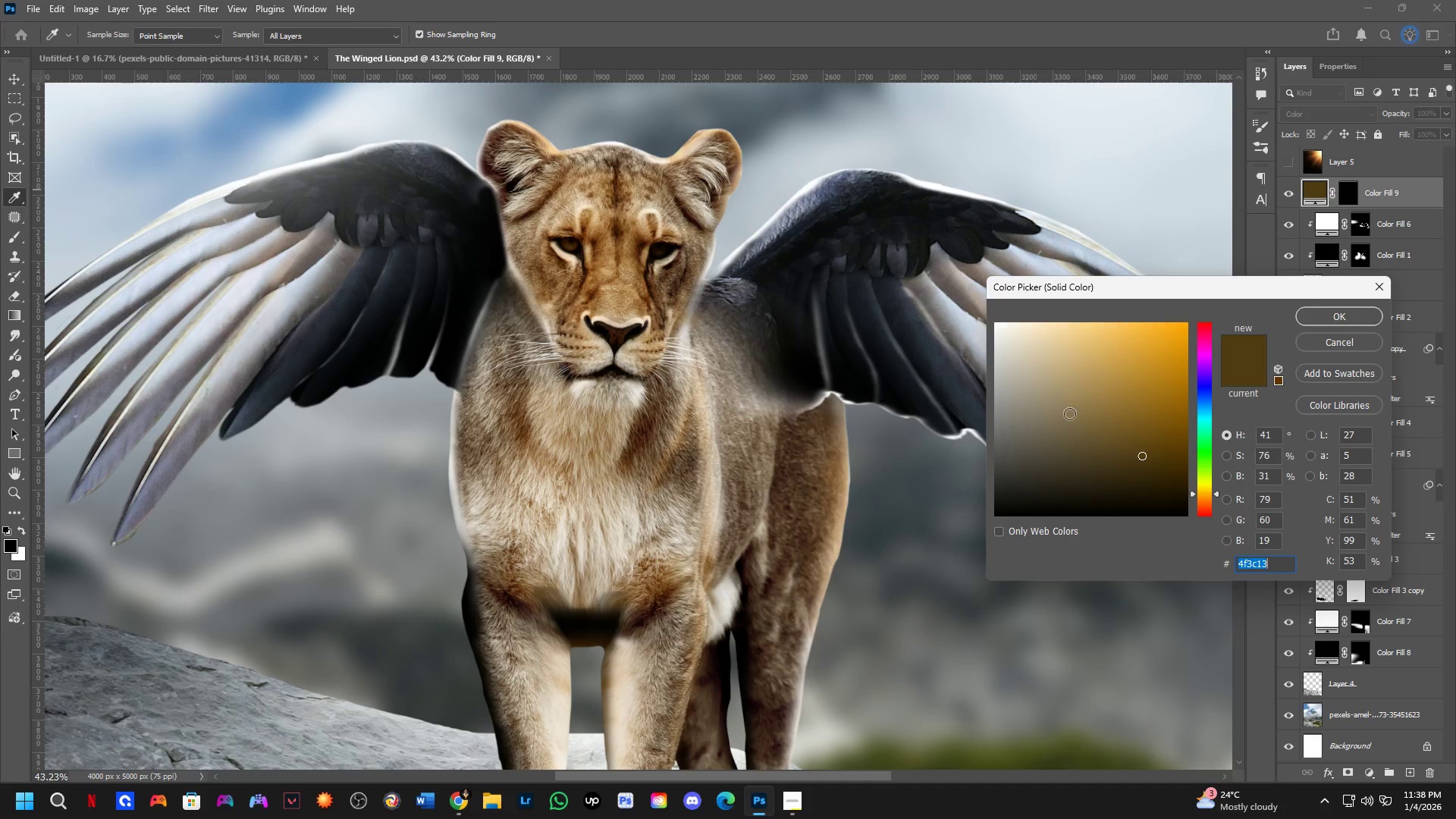 
left_click_drag(start_coordinate=[1069, 413], to_coordinate=[1232, 305])
 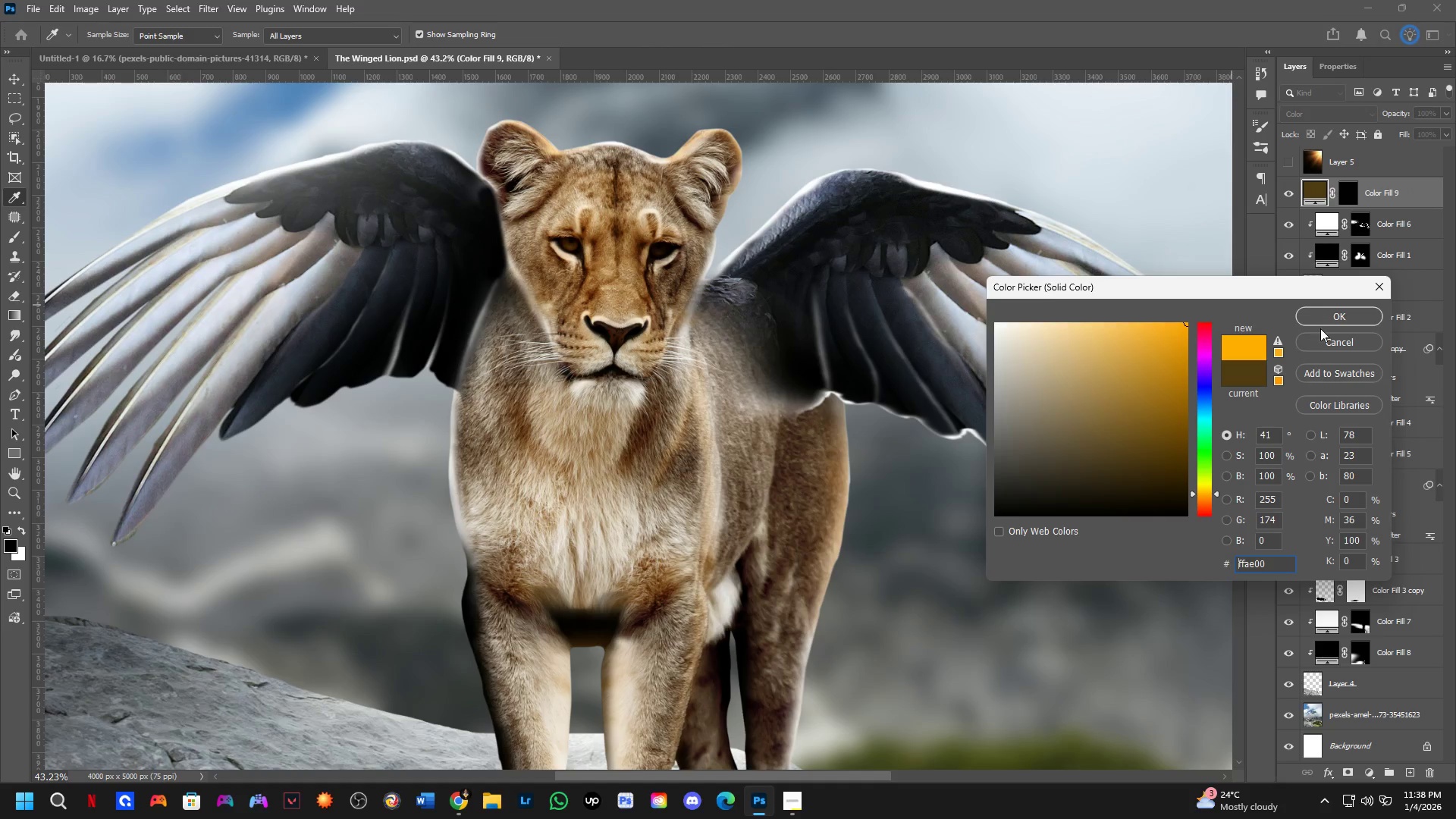 
left_click([1326, 322])
 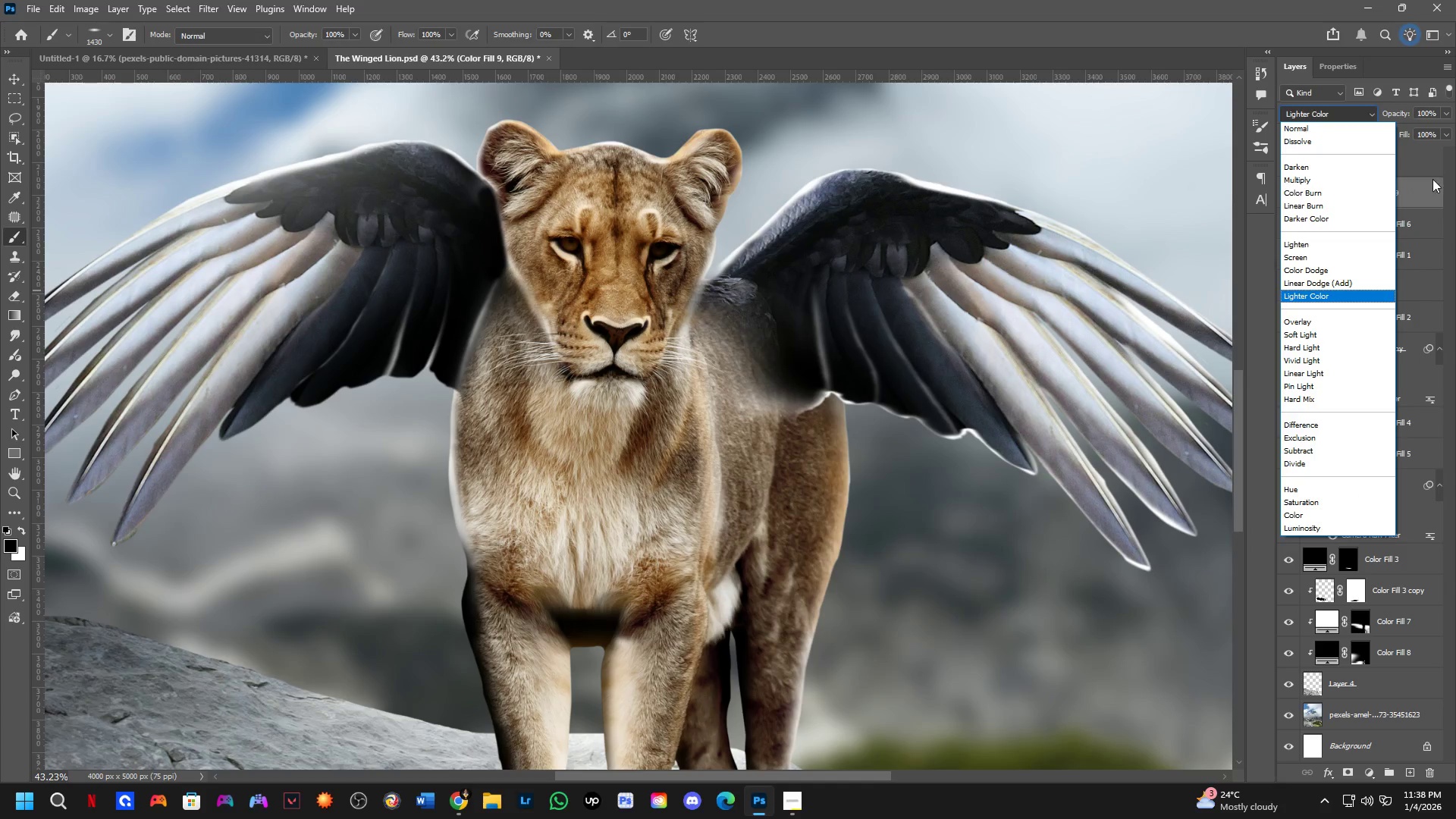 
double_click([1353, 186])
 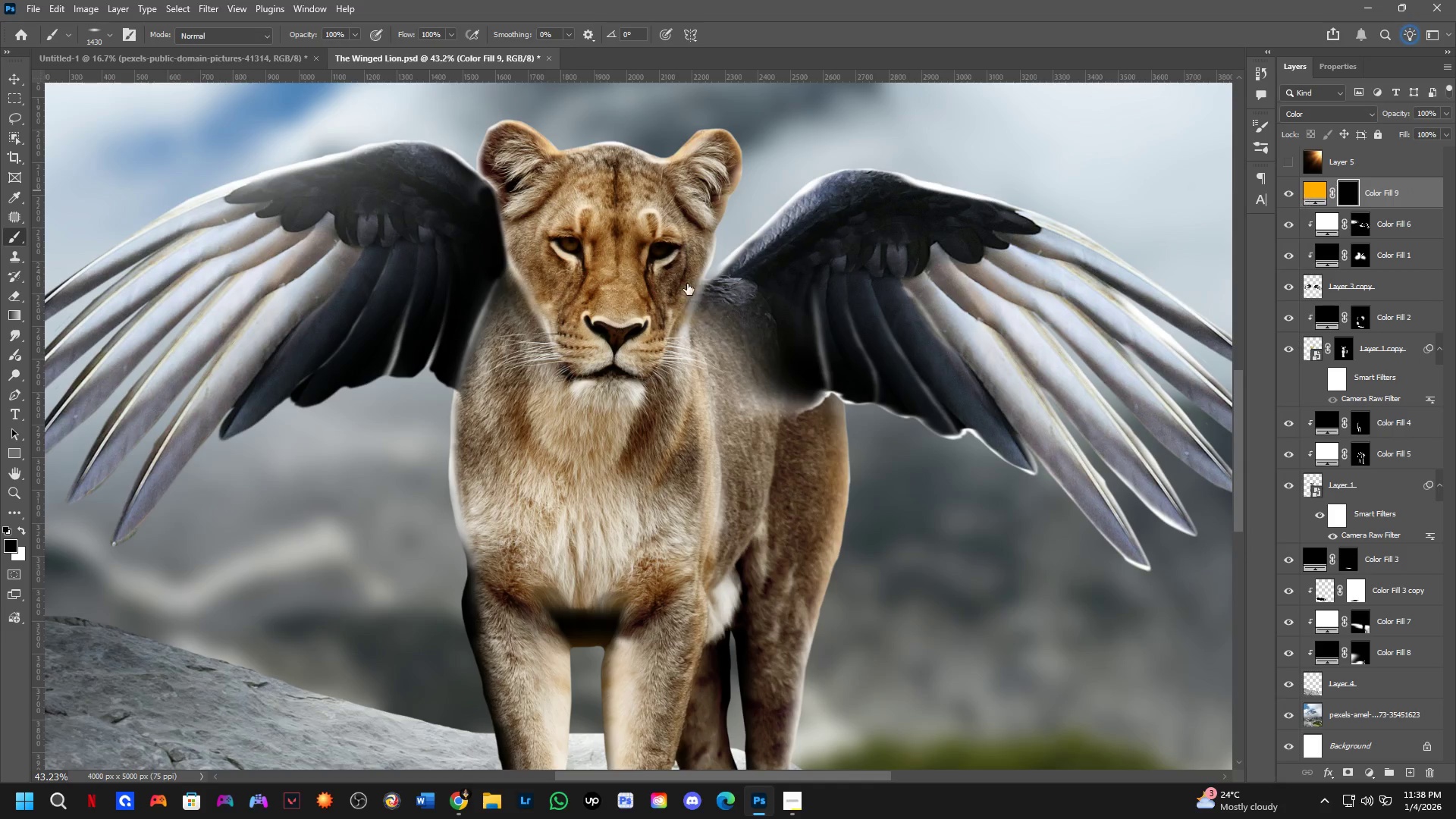 
key(Shift+ShiftLeft)
 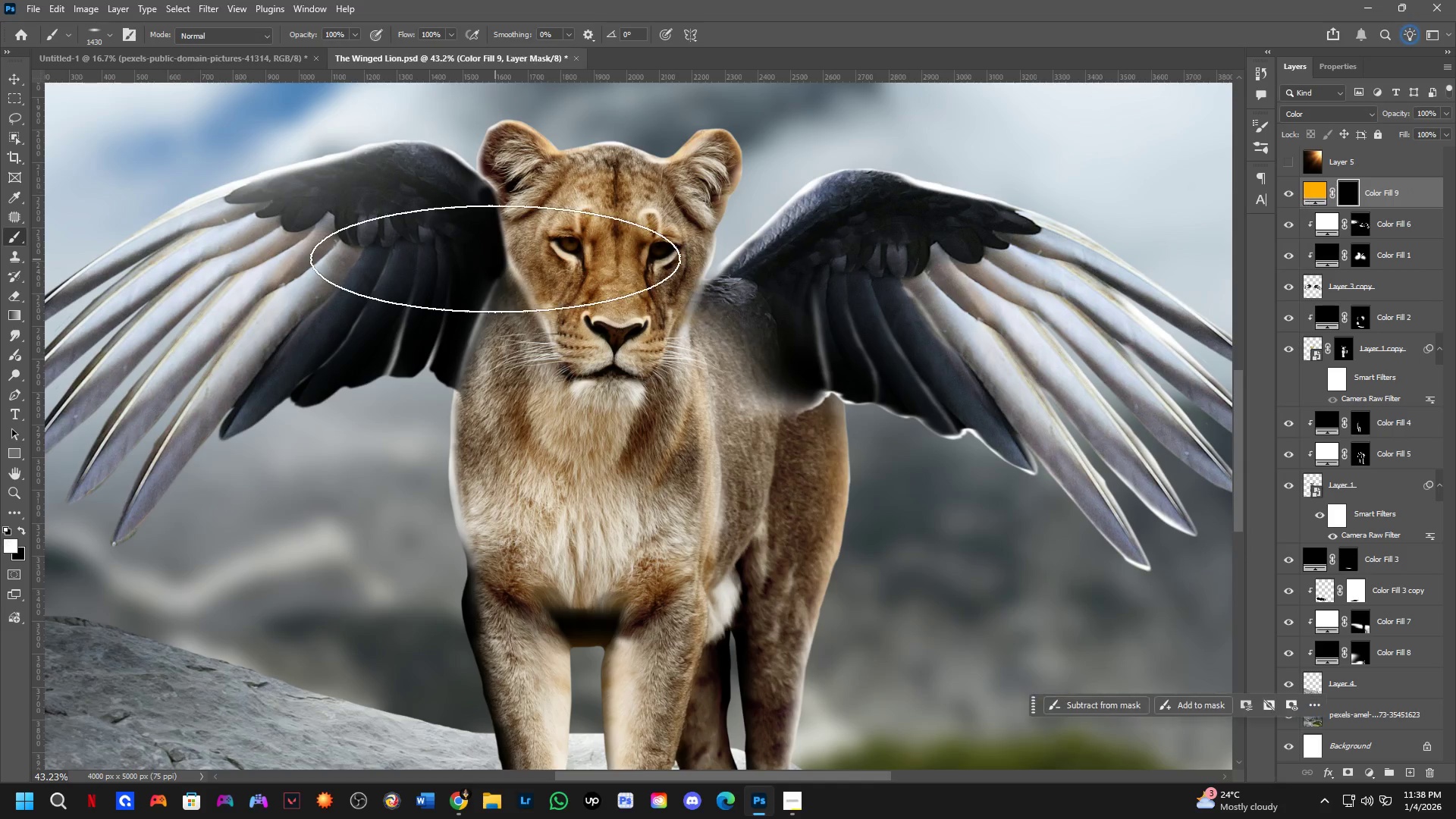 
hold_key(key=AltLeft, duration=0.67)
 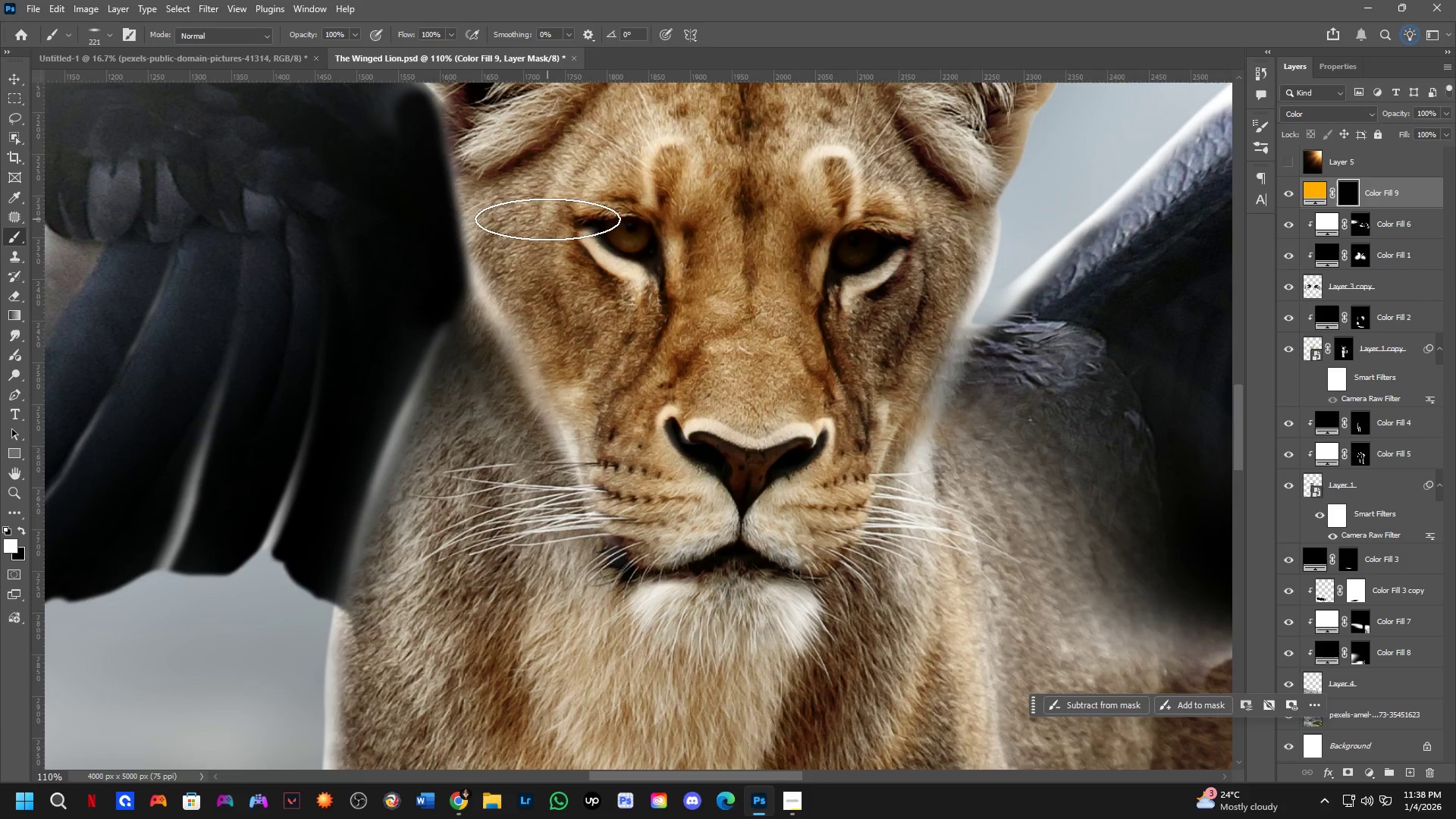 
scroll: coordinate [598, 237], scroll_direction: up, amount: 6.0
 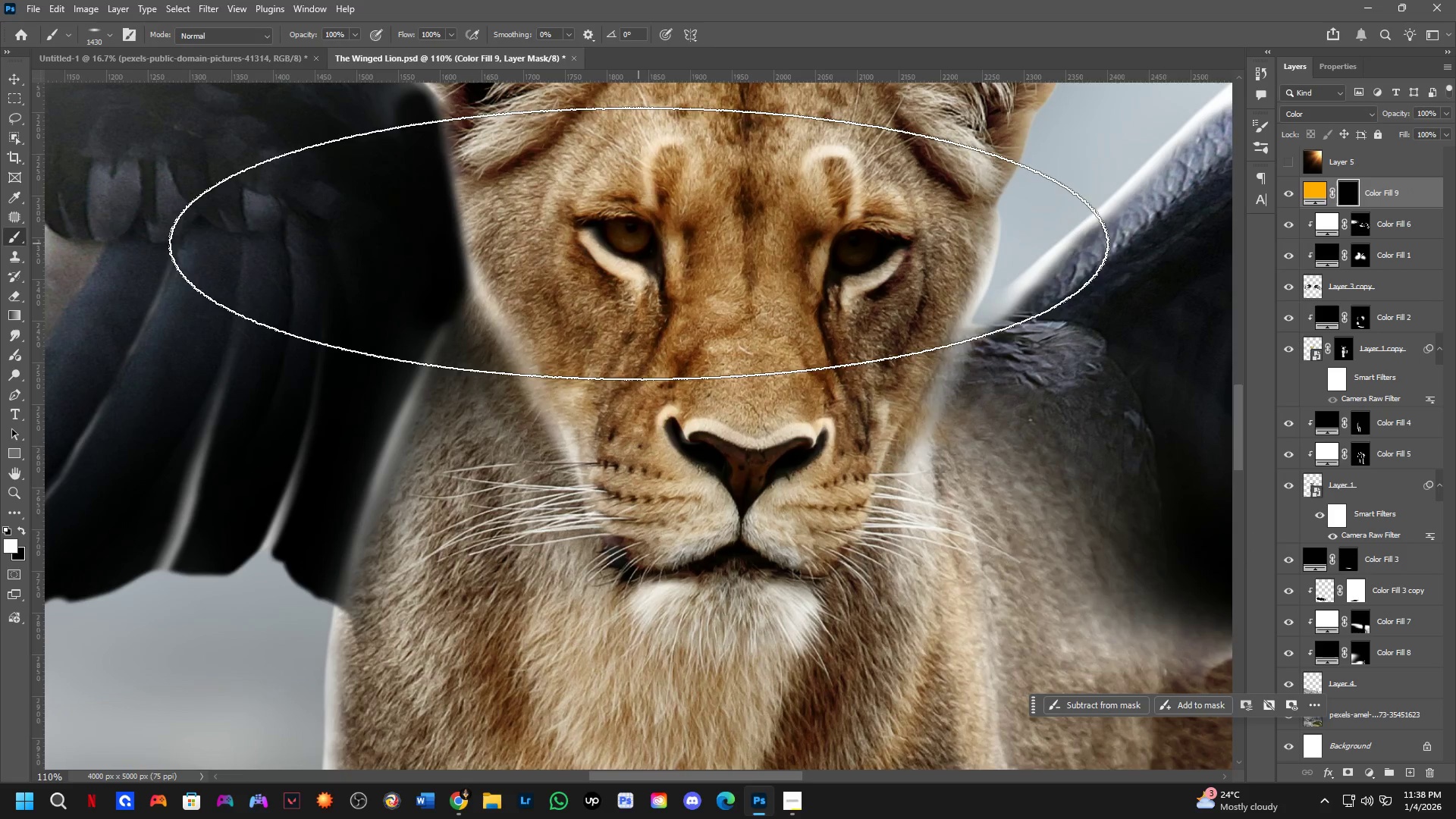 
hold_key(key=AltLeft, duration=0.44)
 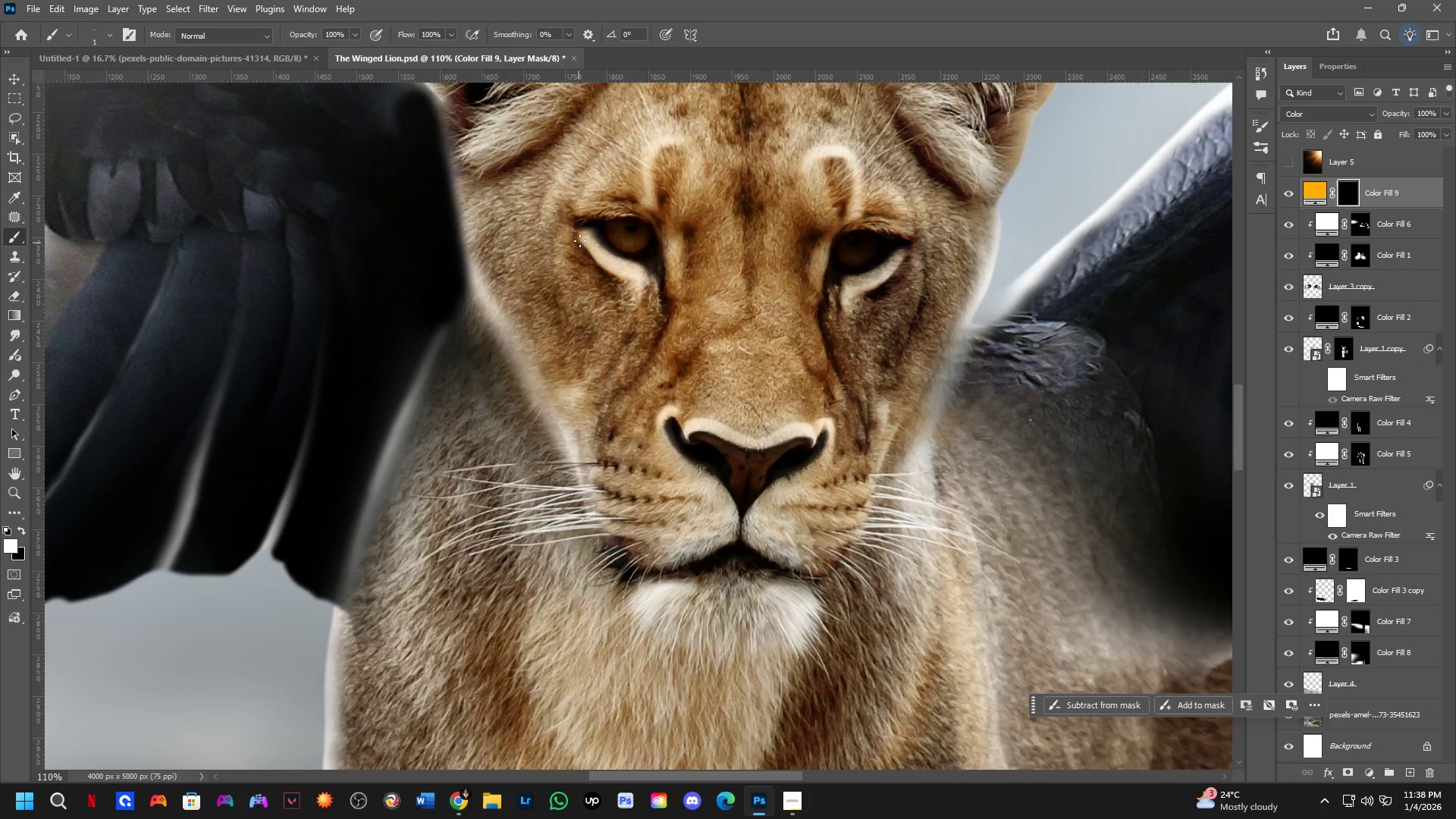 
left_click_drag(start_coordinate=[630, 229], to_coordinate=[632, 257])
 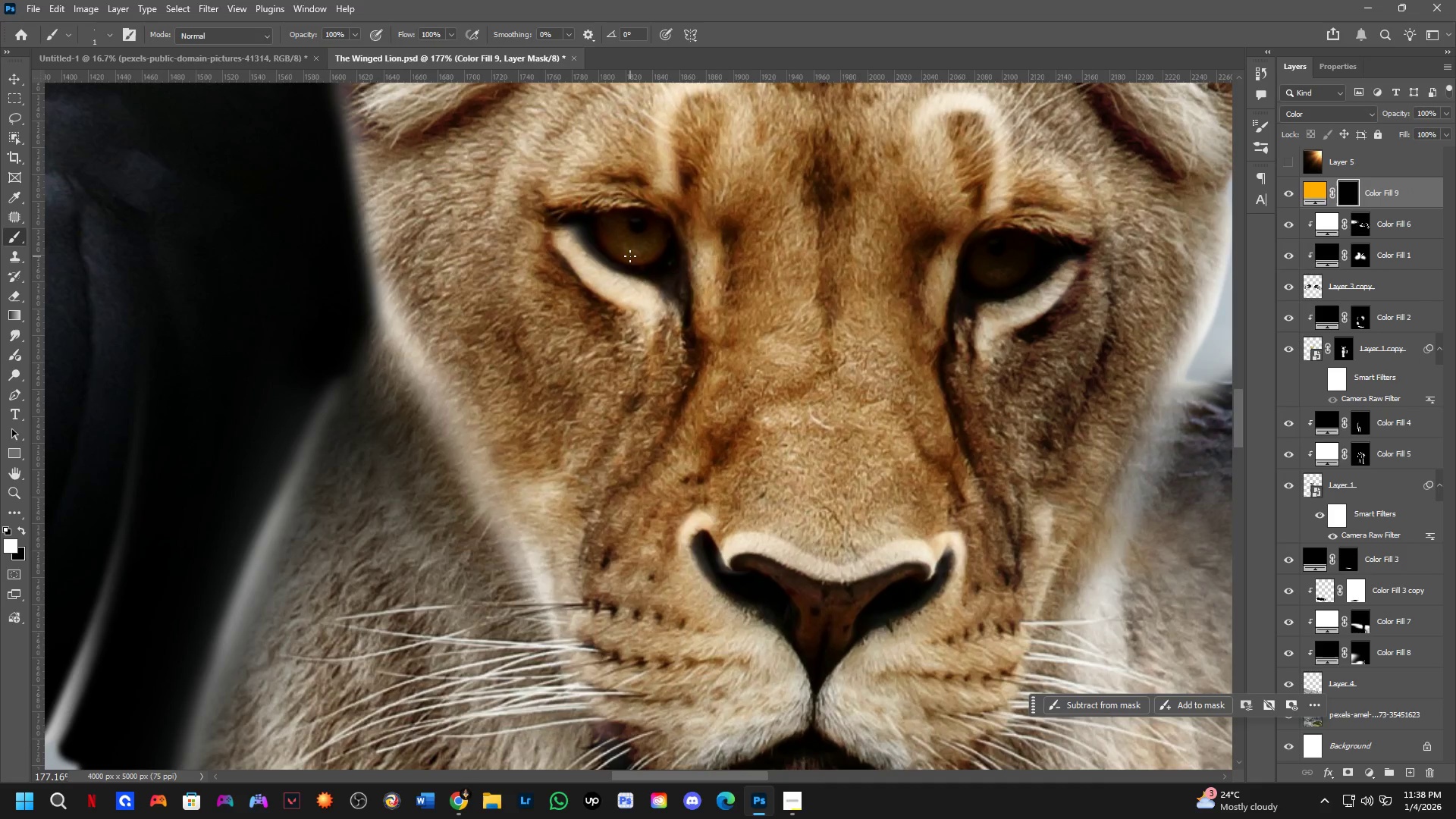 
scroll: coordinate [621, 231], scroll_direction: up, amount: 5.0
 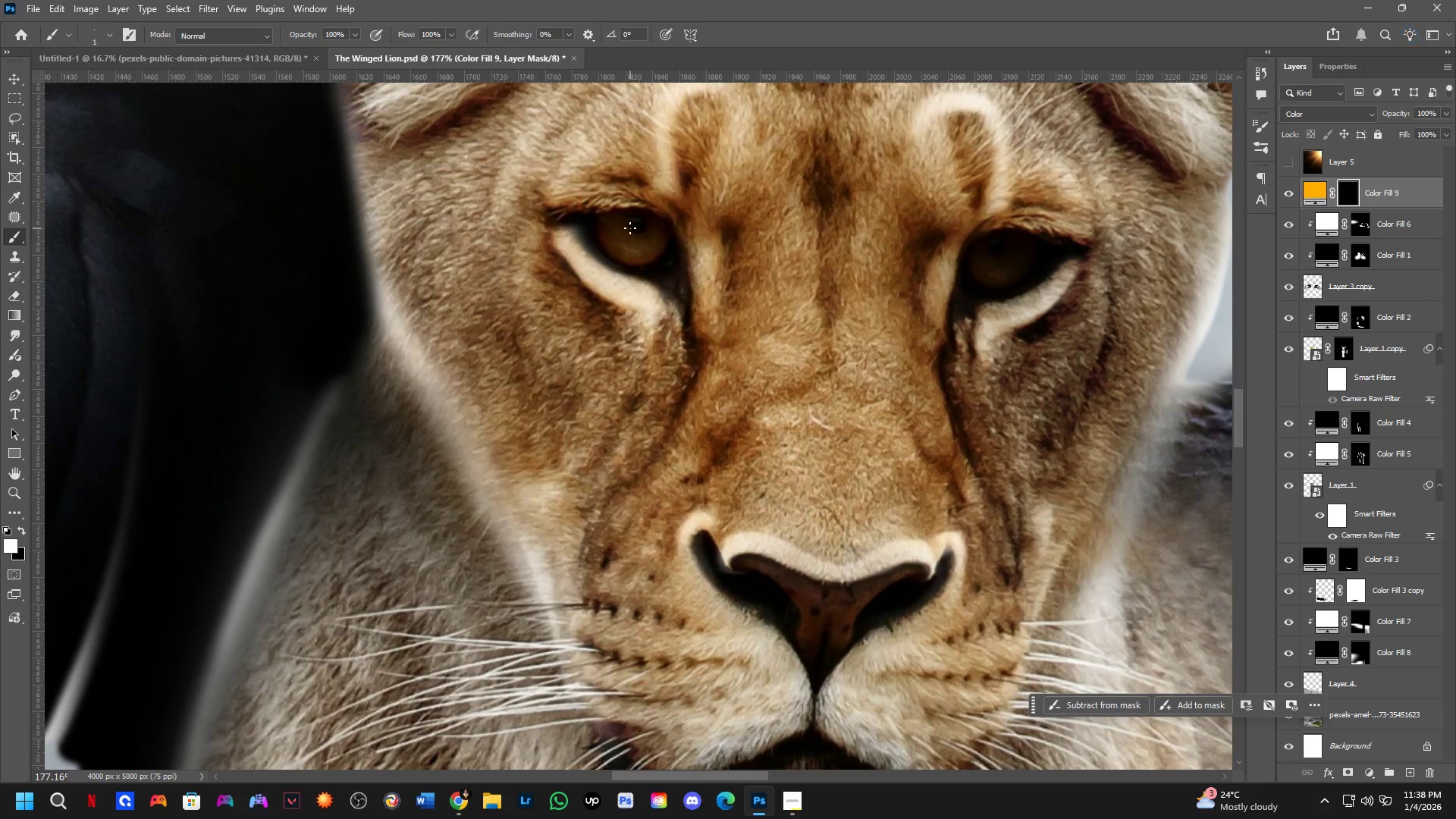 
key(Alt+AltLeft)
 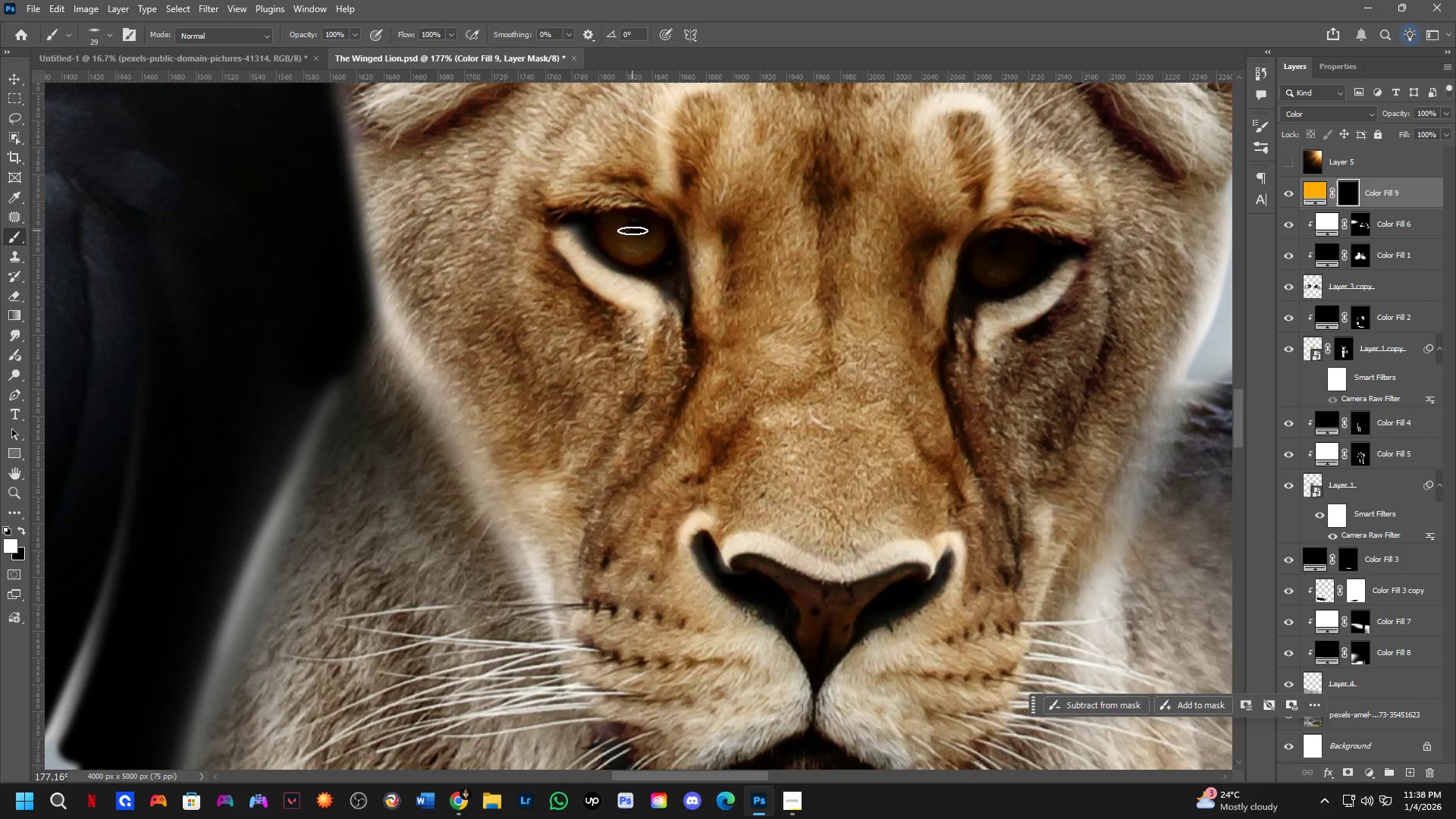 
left_click_drag(start_coordinate=[631, 229], to_coordinate=[640, 252])
 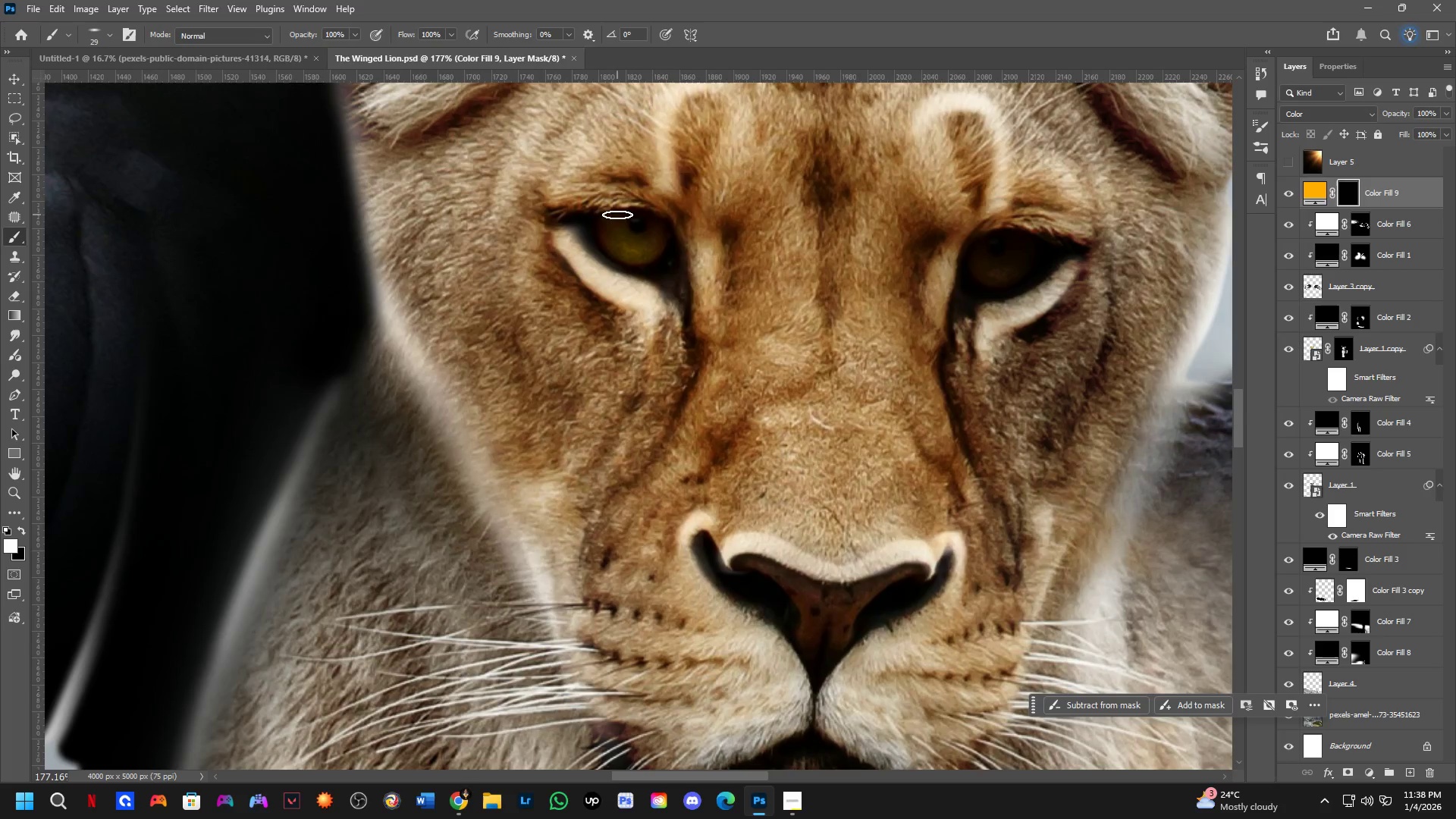 
left_click_drag(start_coordinate=[615, 215], to_coordinate=[654, 235])
 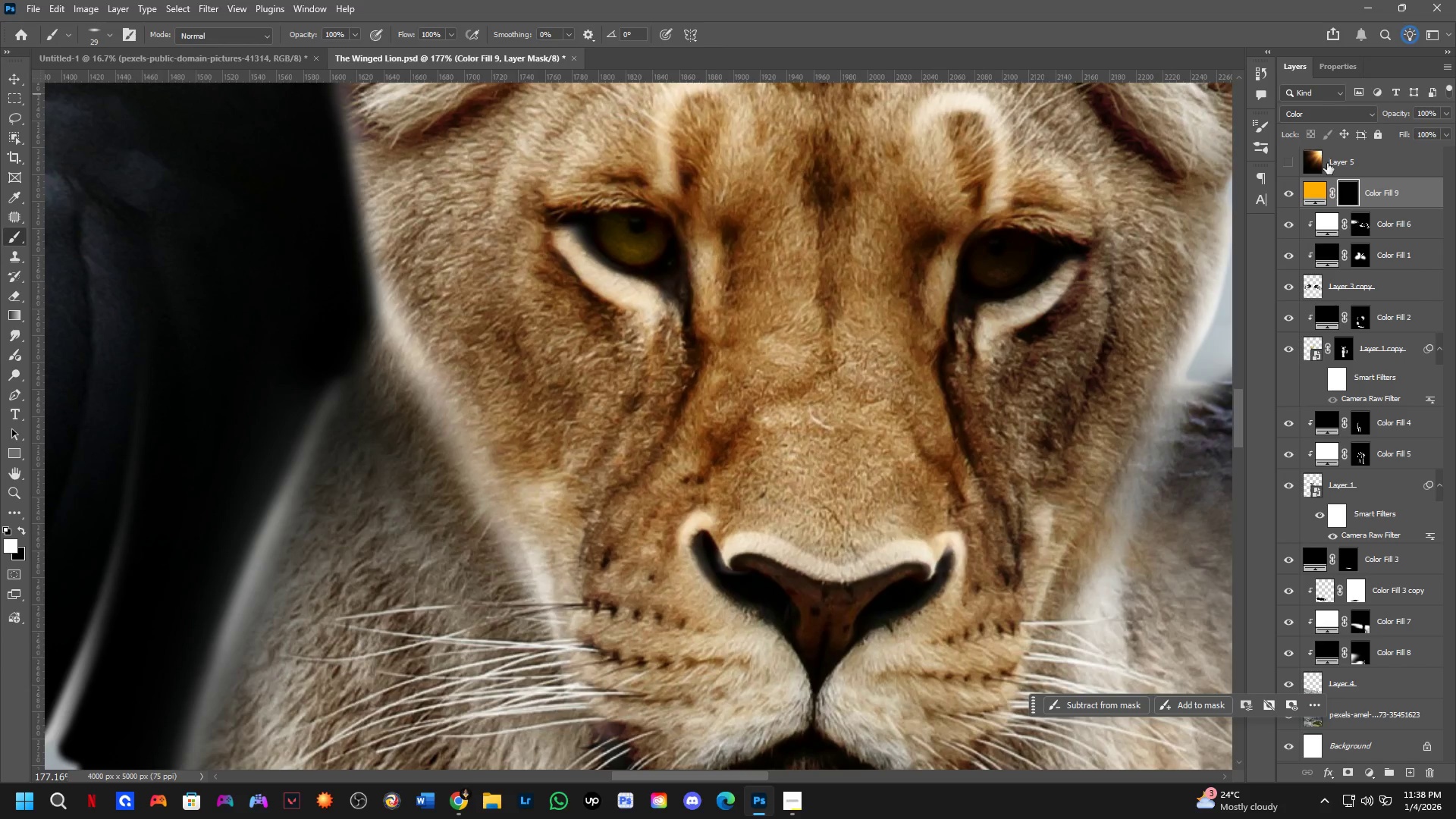 
double_click([1324, 120])
 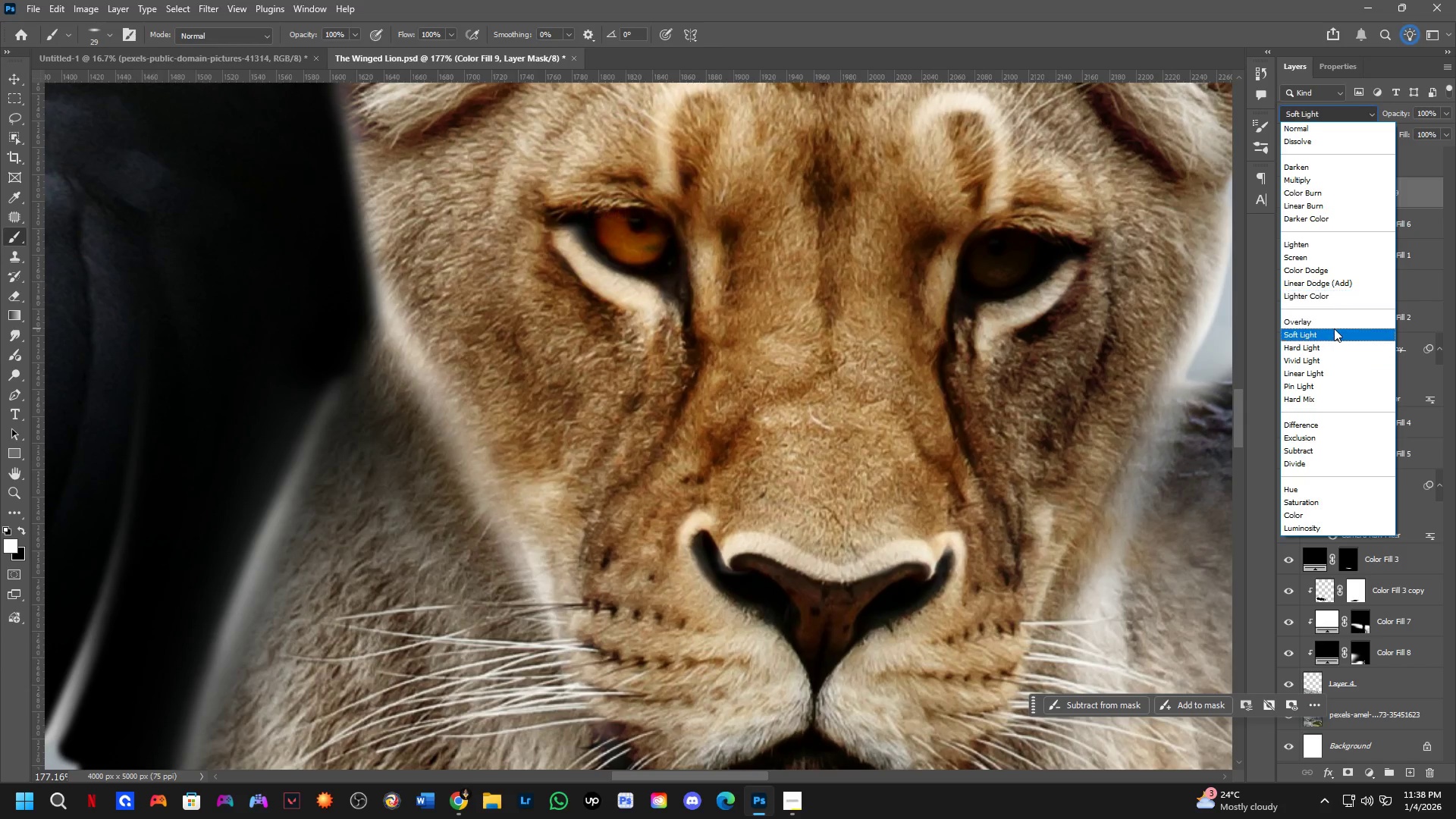 
left_click([1334, 329])
 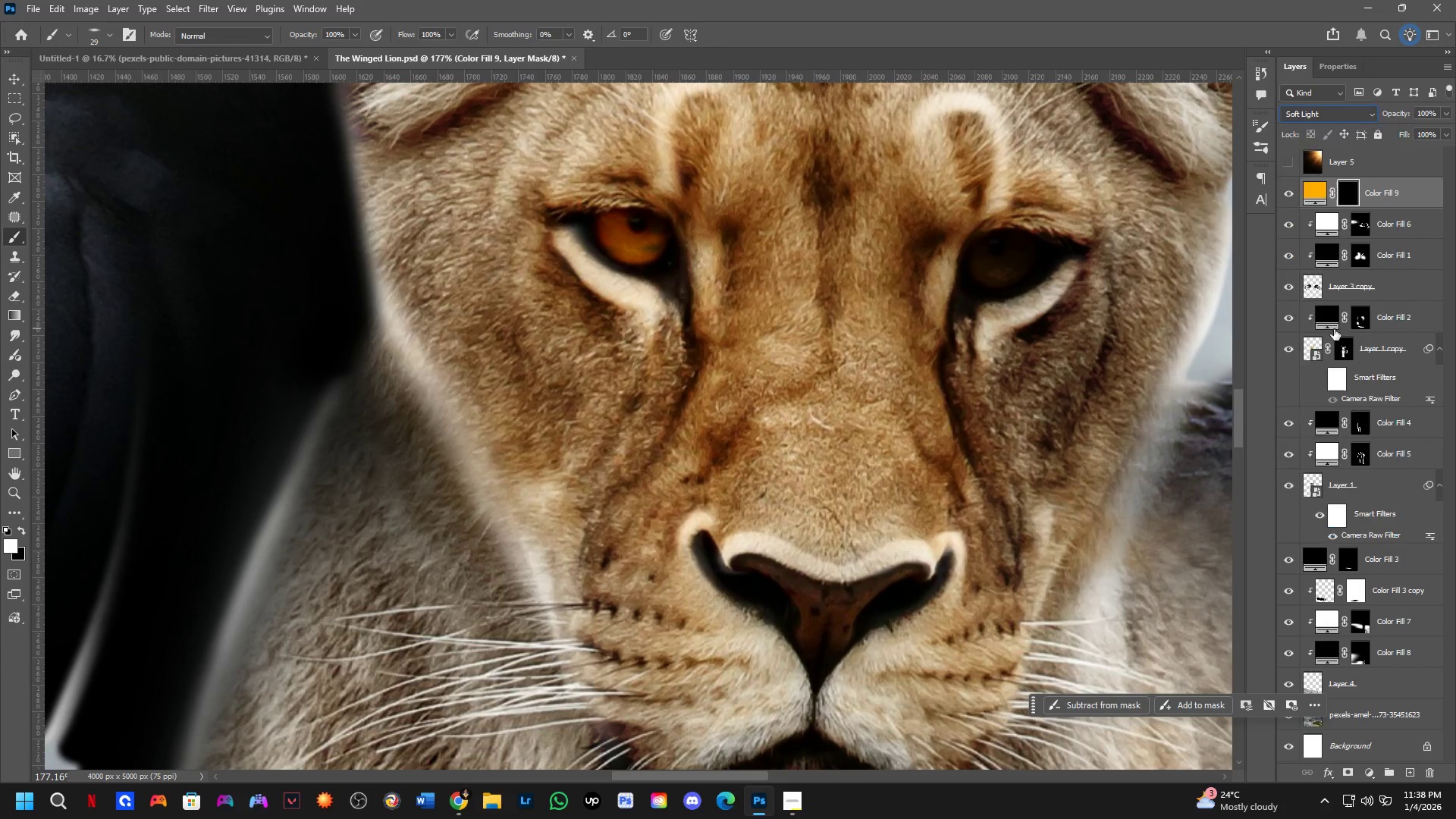 
hold_key(key=Space, duration=0.38)
 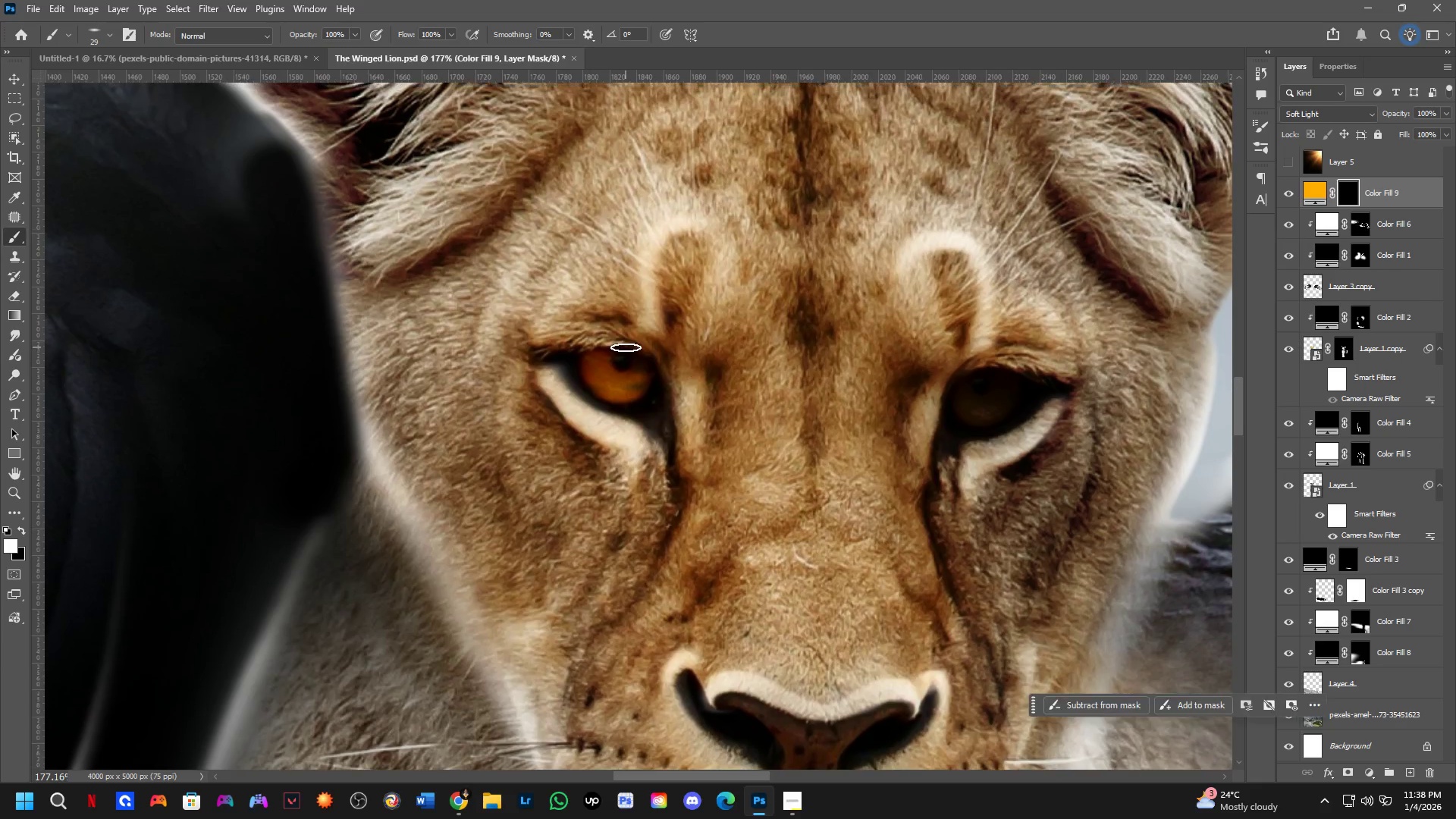 
left_click_drag(start_coordinate=[785, 284], to_coordinate=[775, 362])
 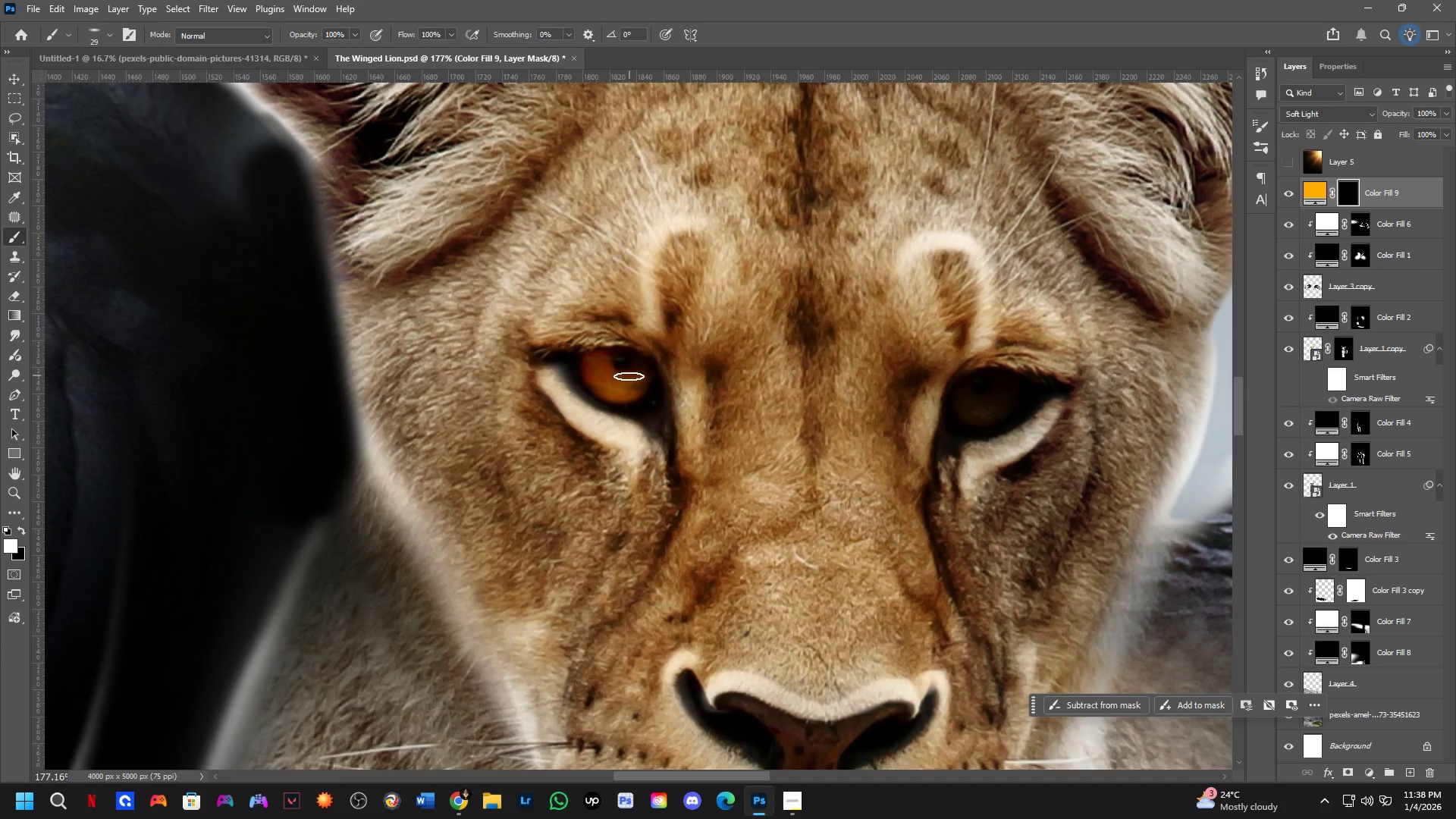 
left_click_drag(start_coordinate=[622, 381], to_coordinate=[598, 381])
 